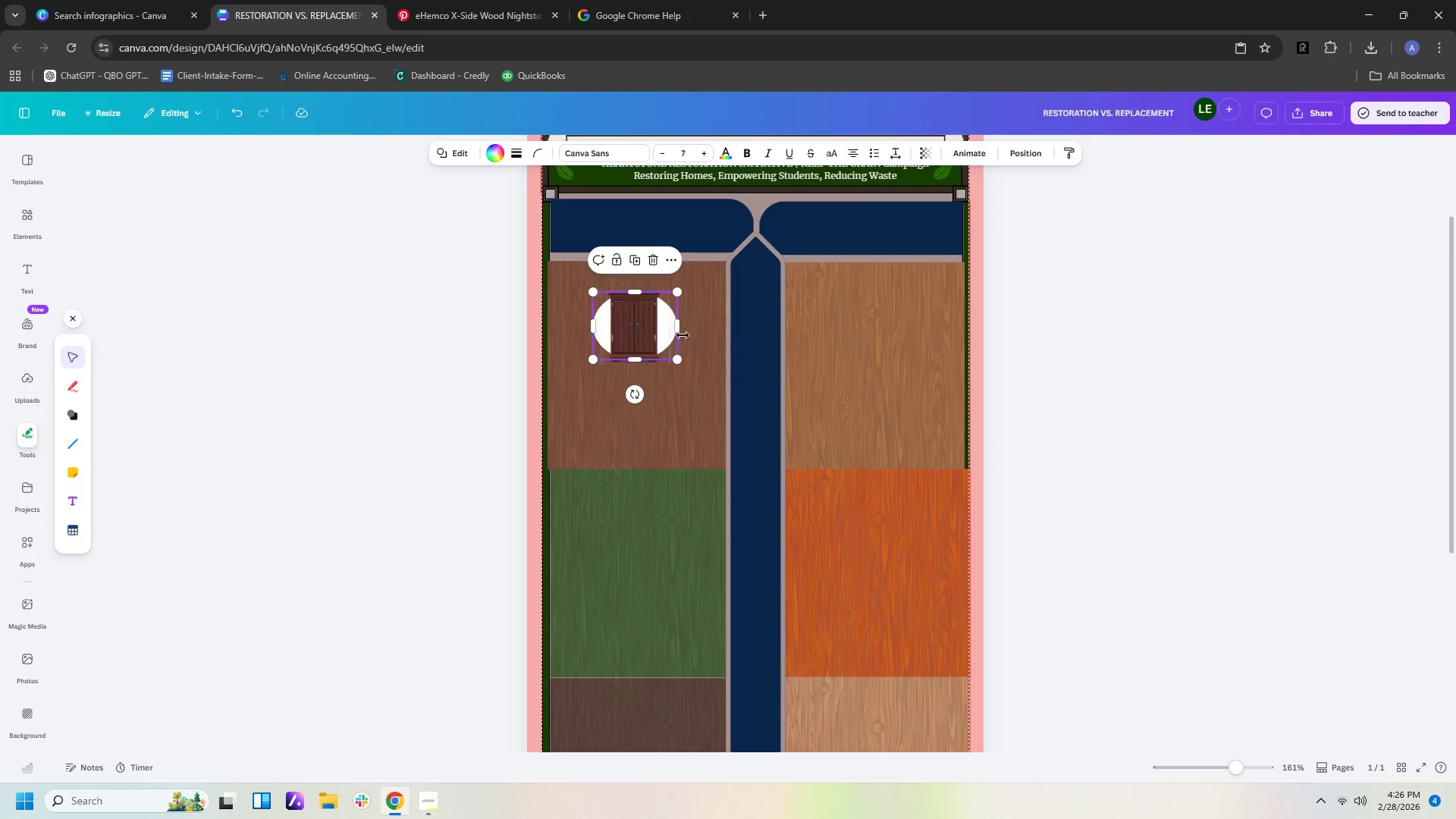 
right_click([721, 335])
 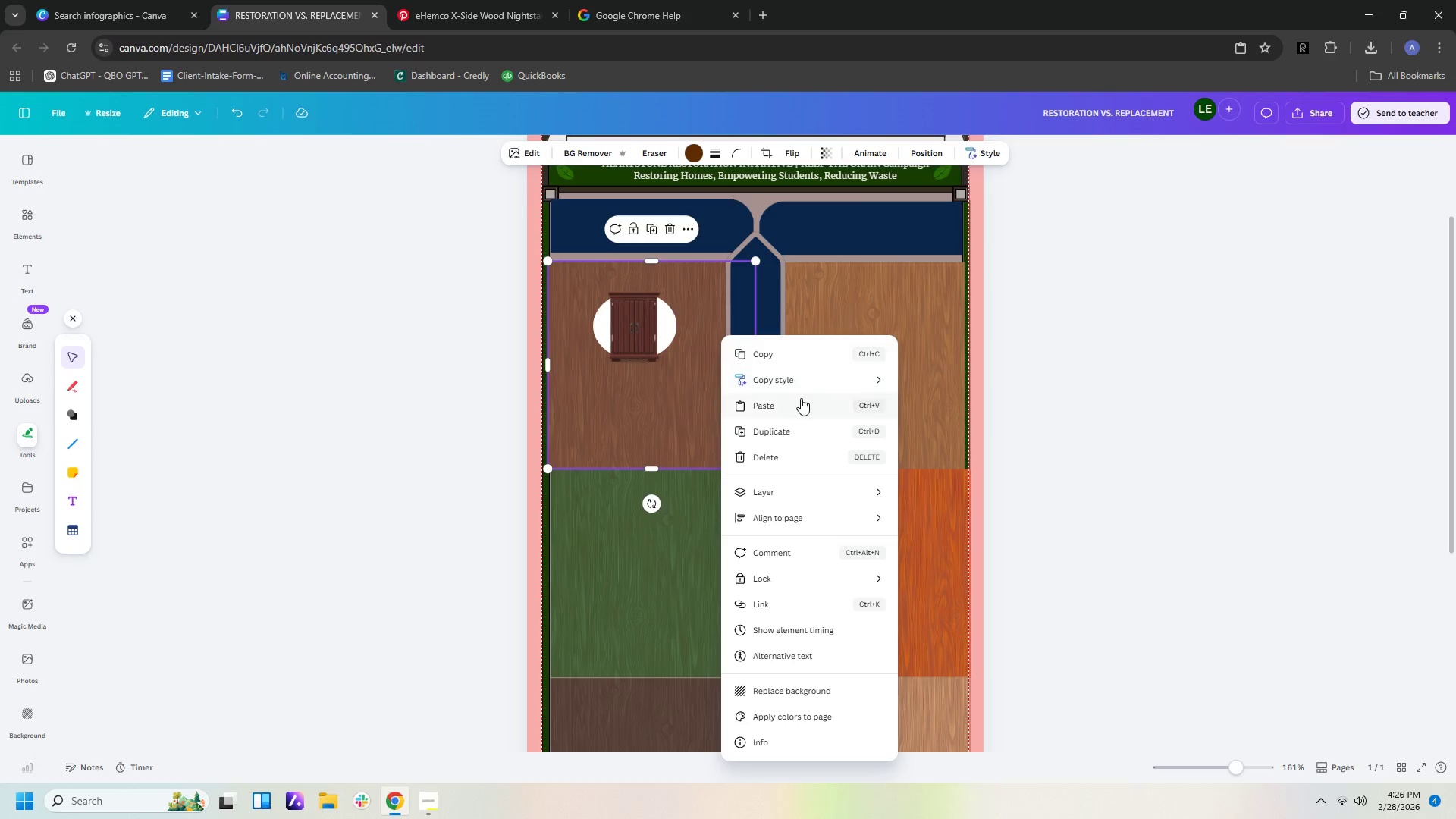 
left_click([791, 403])
 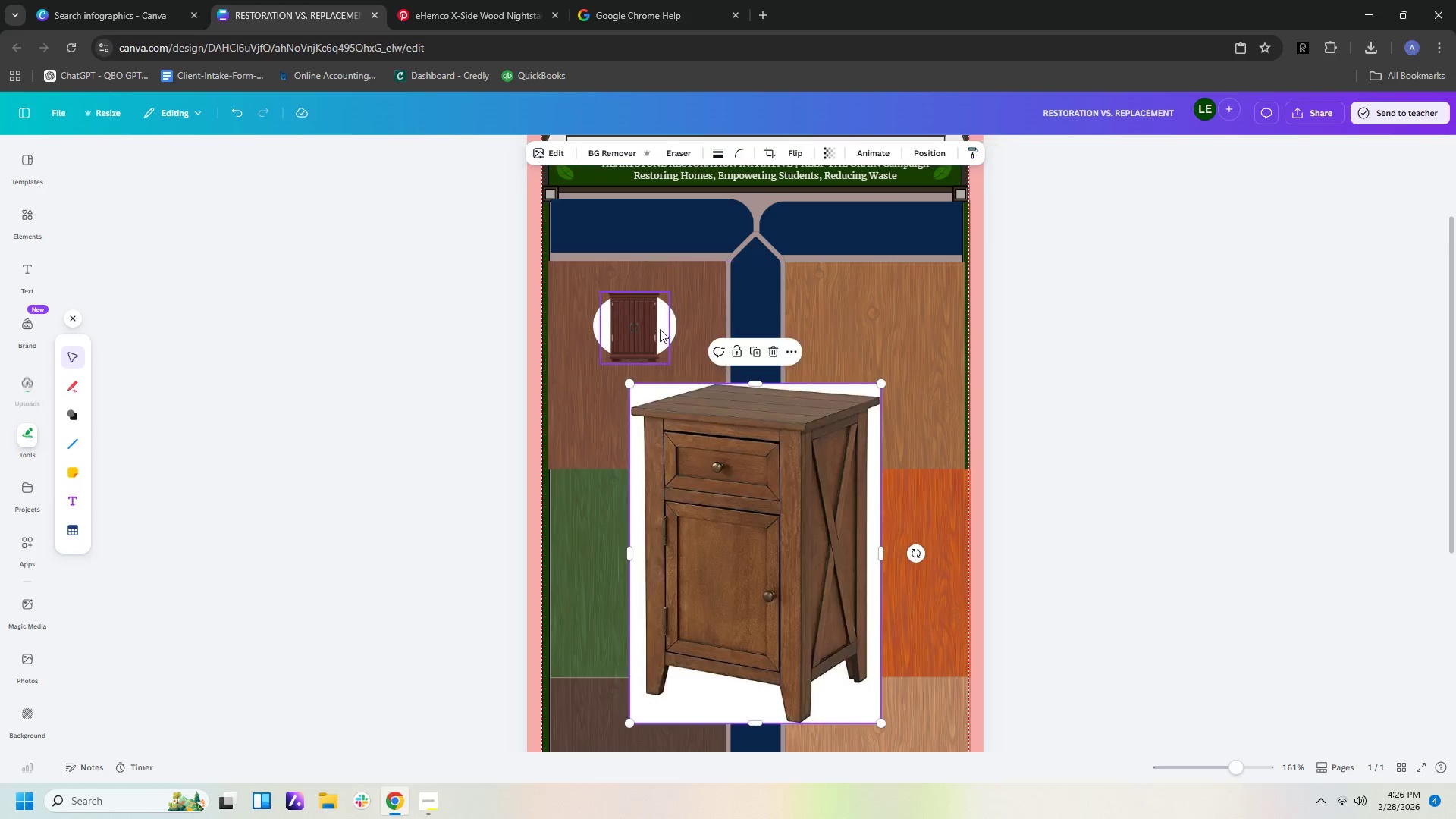 
left_click([654, 328])
 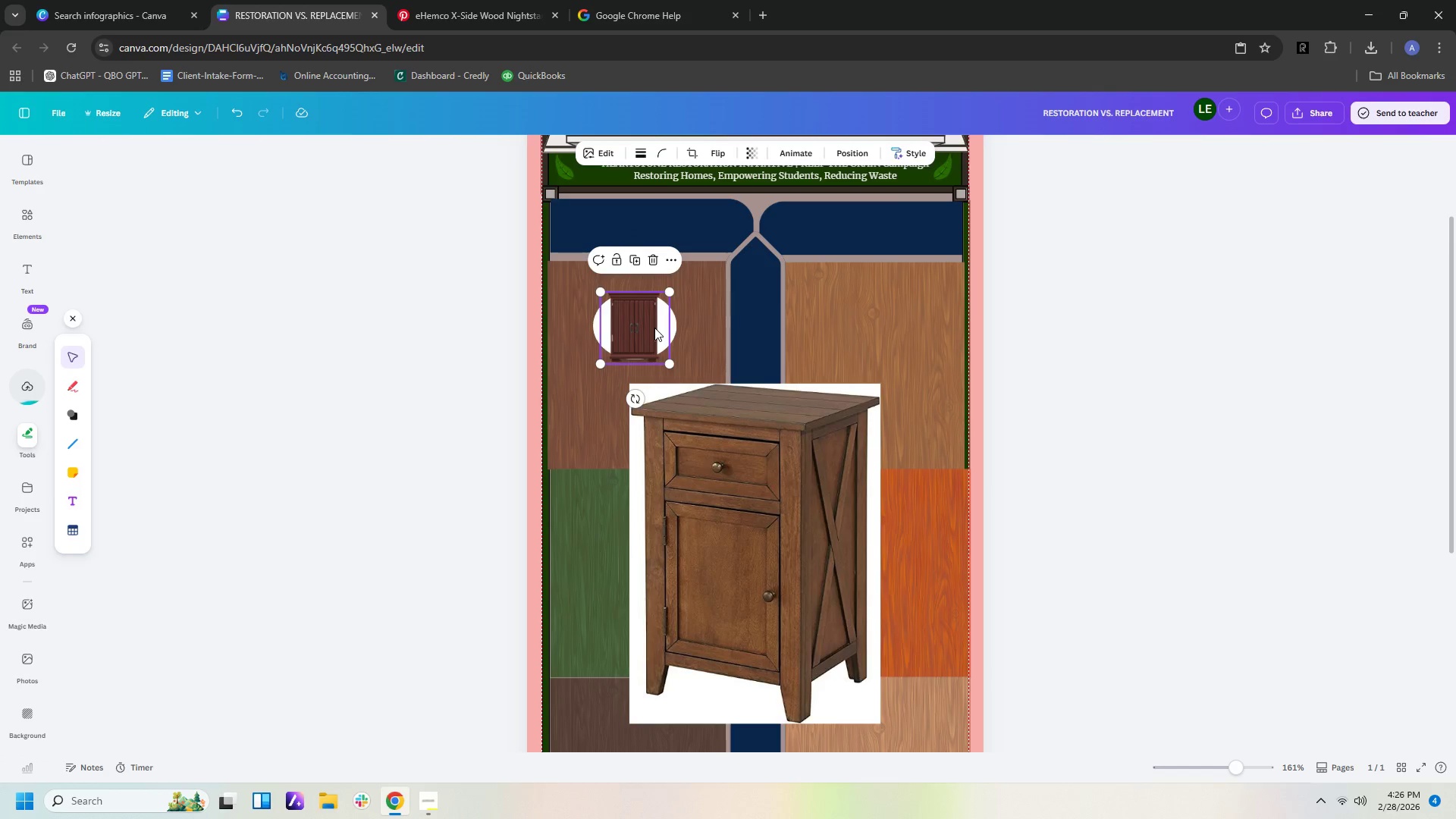 
key(Delete)
 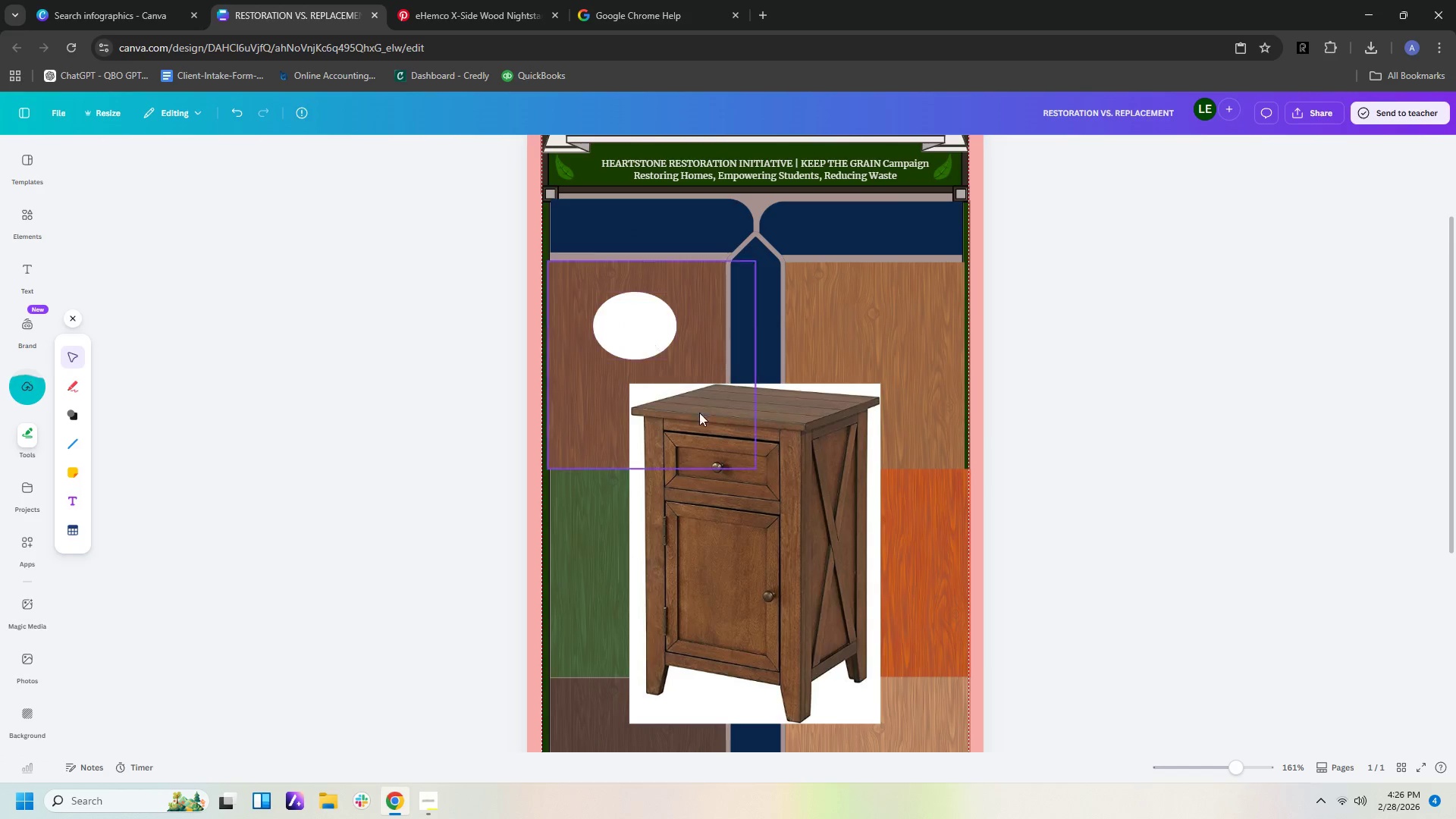 
left_click([775, 543])
 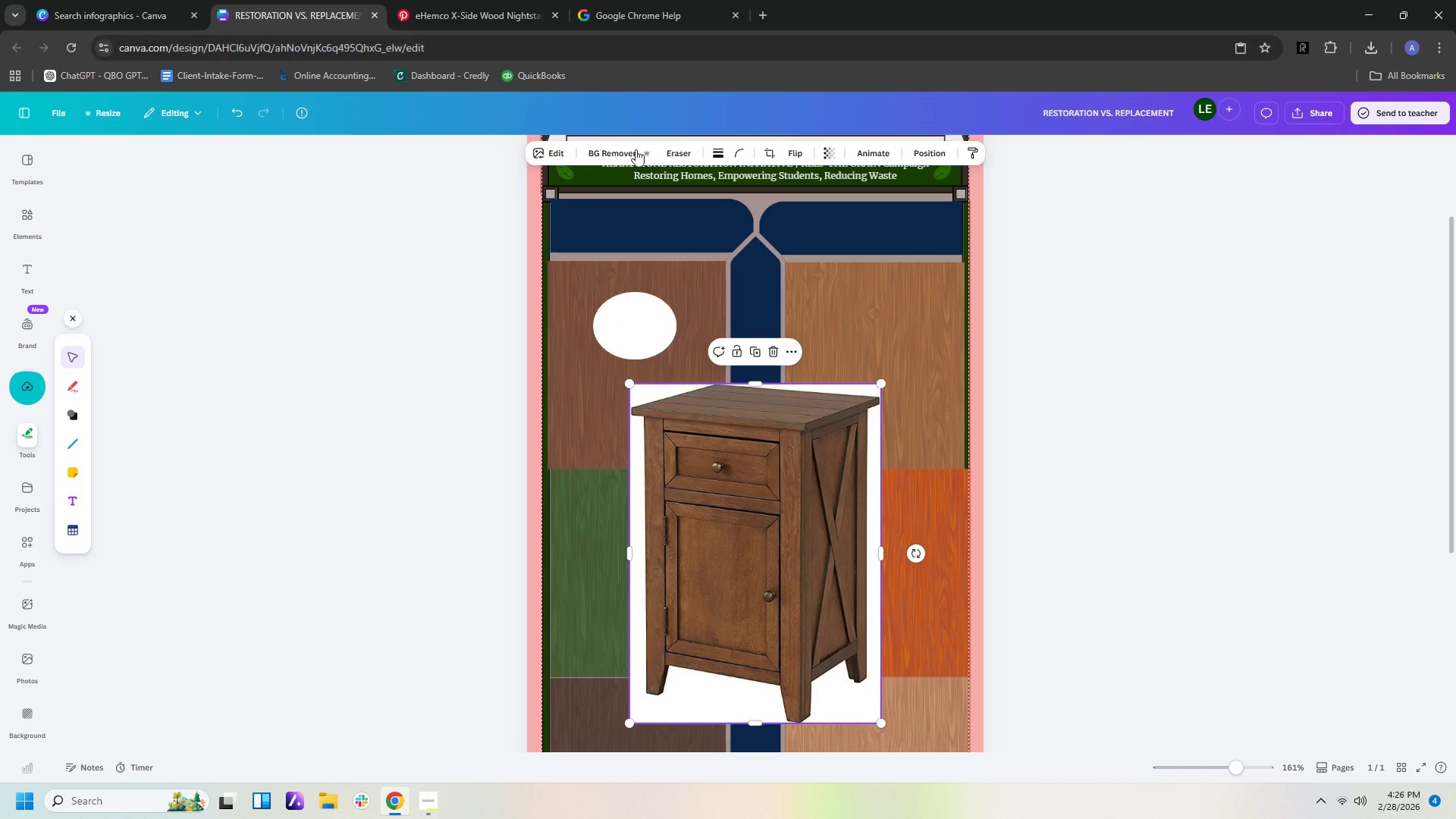 
left_click([623, 159])
 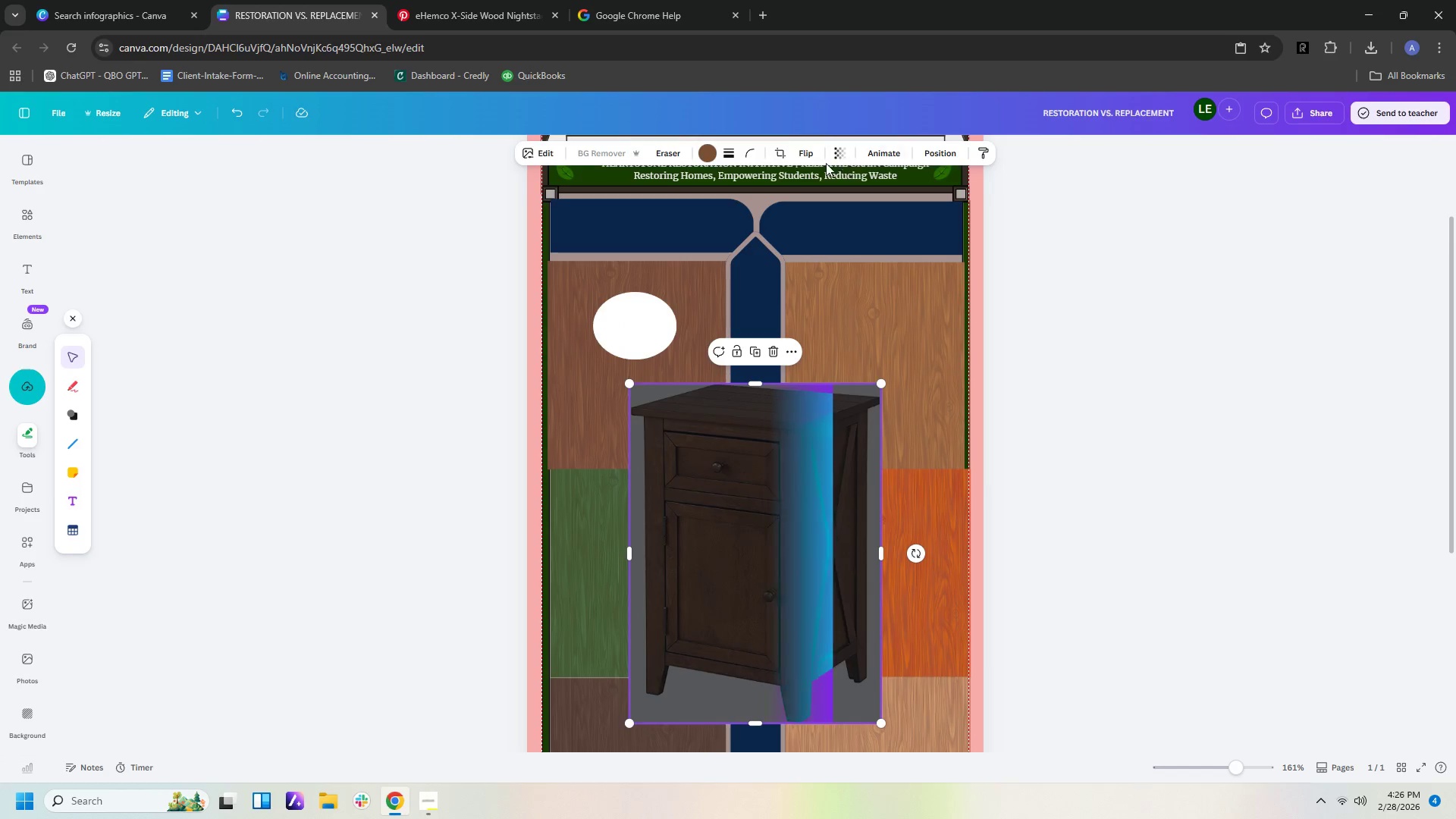 
left_click([805, 158])
 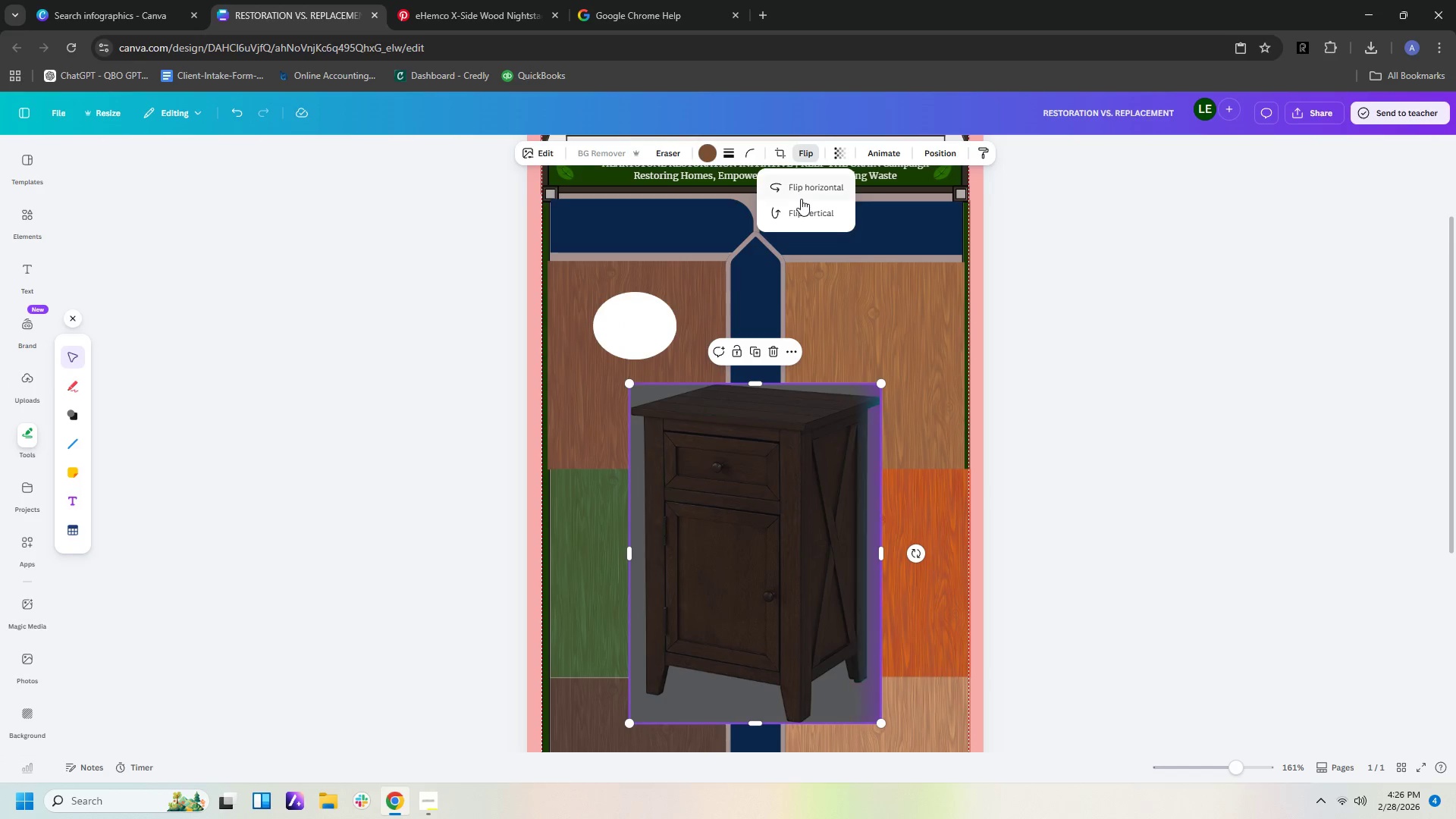 
left_click([802, 189])
 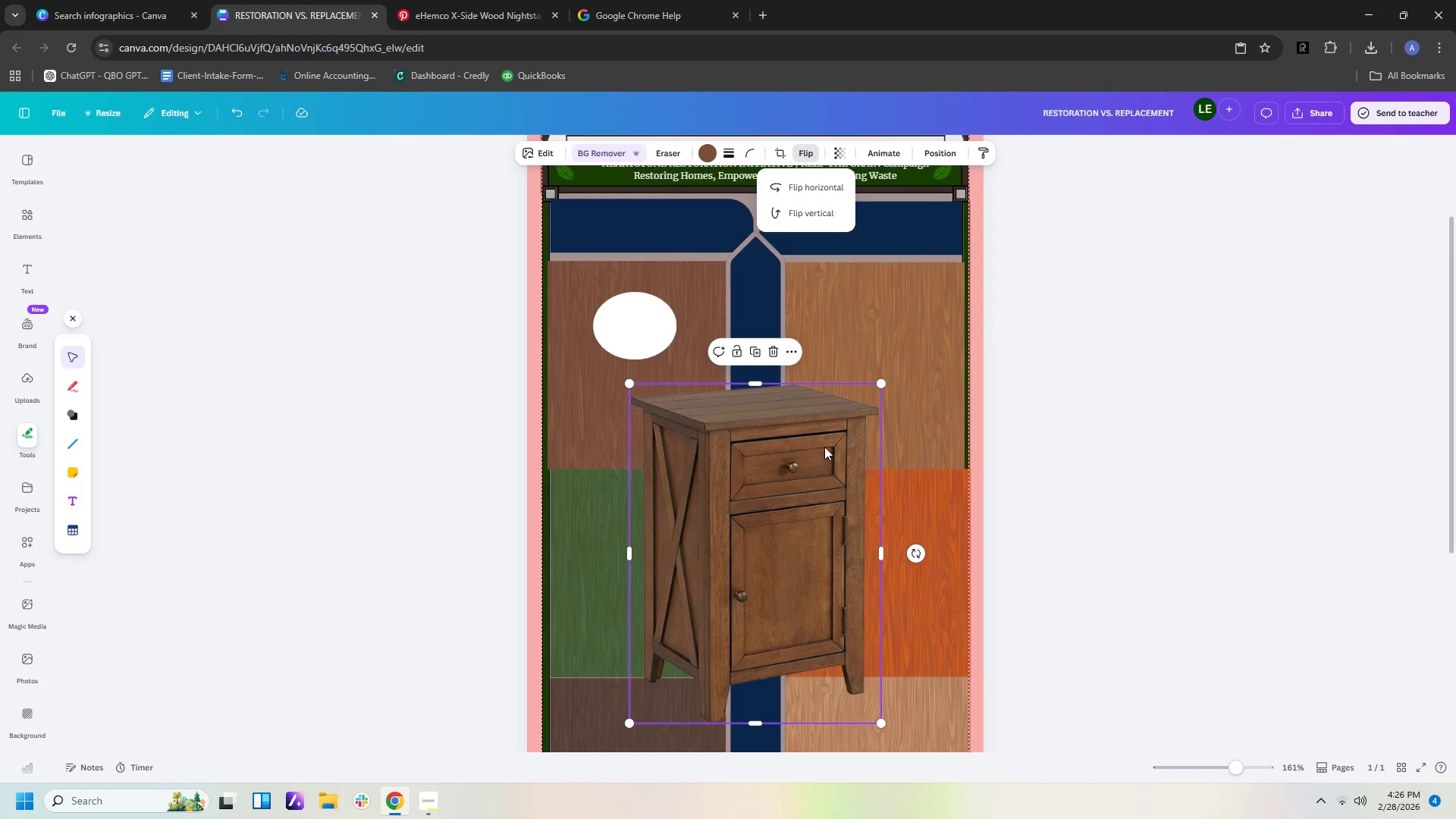 
left_click_drag(start_coordinate=[795, 460], to_coordinate=[745, 325])
 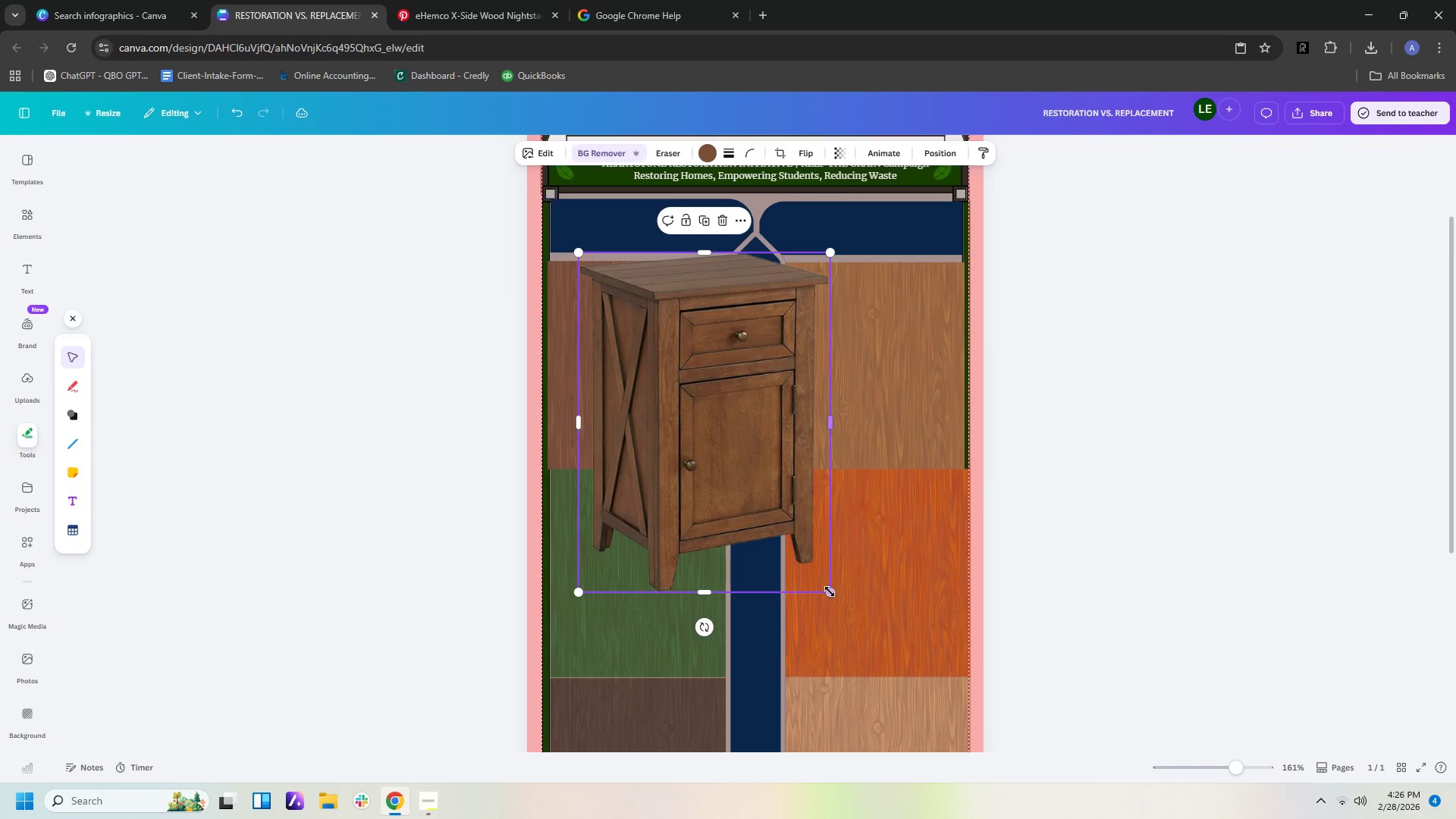 
left_click_drag(start_coordinate=[830, 593], to_coordinate=[661, 371])
 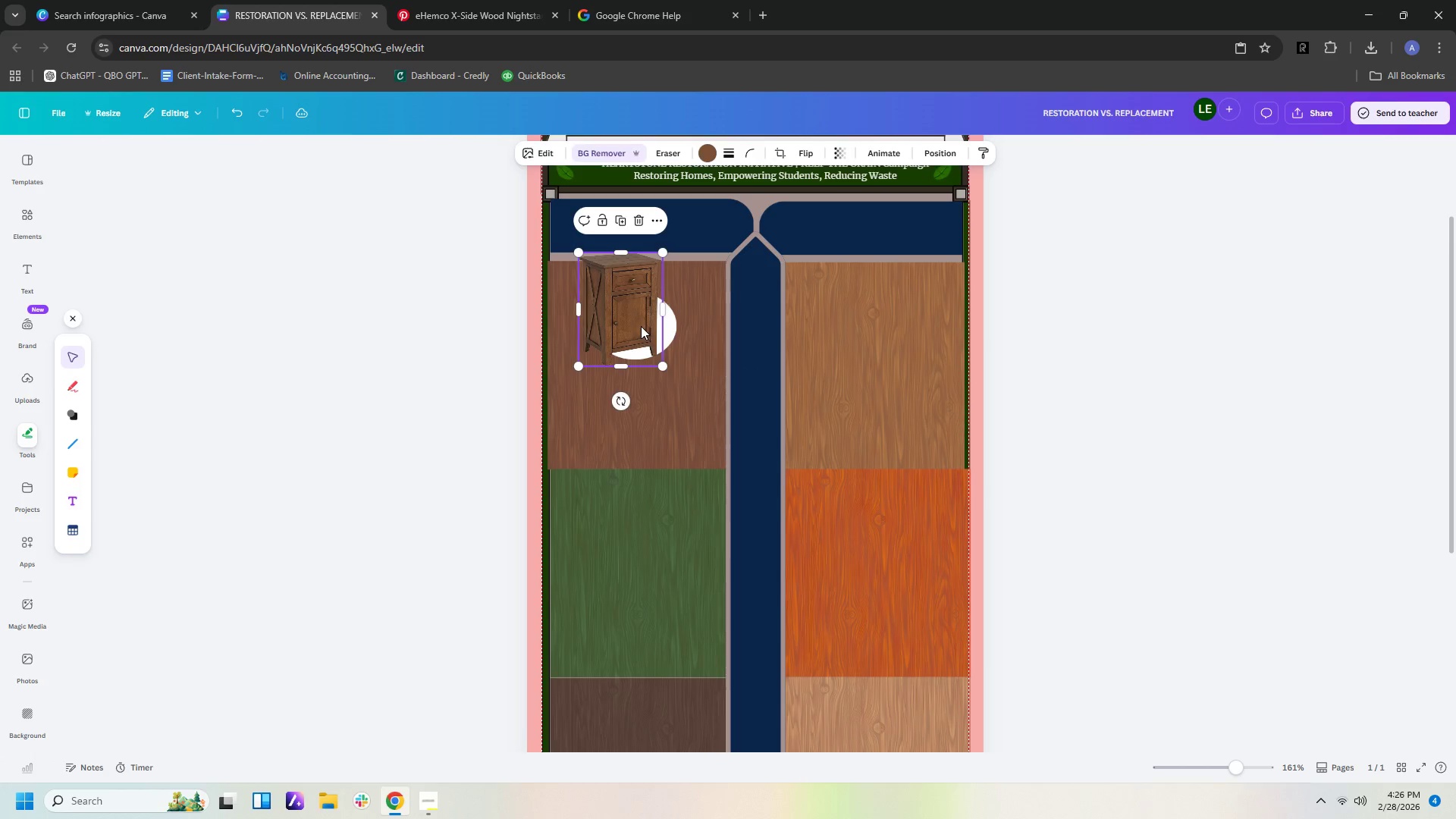 
left_click_drag(start_coordinate=[641, 326], to_coordinate=[654, 347])
 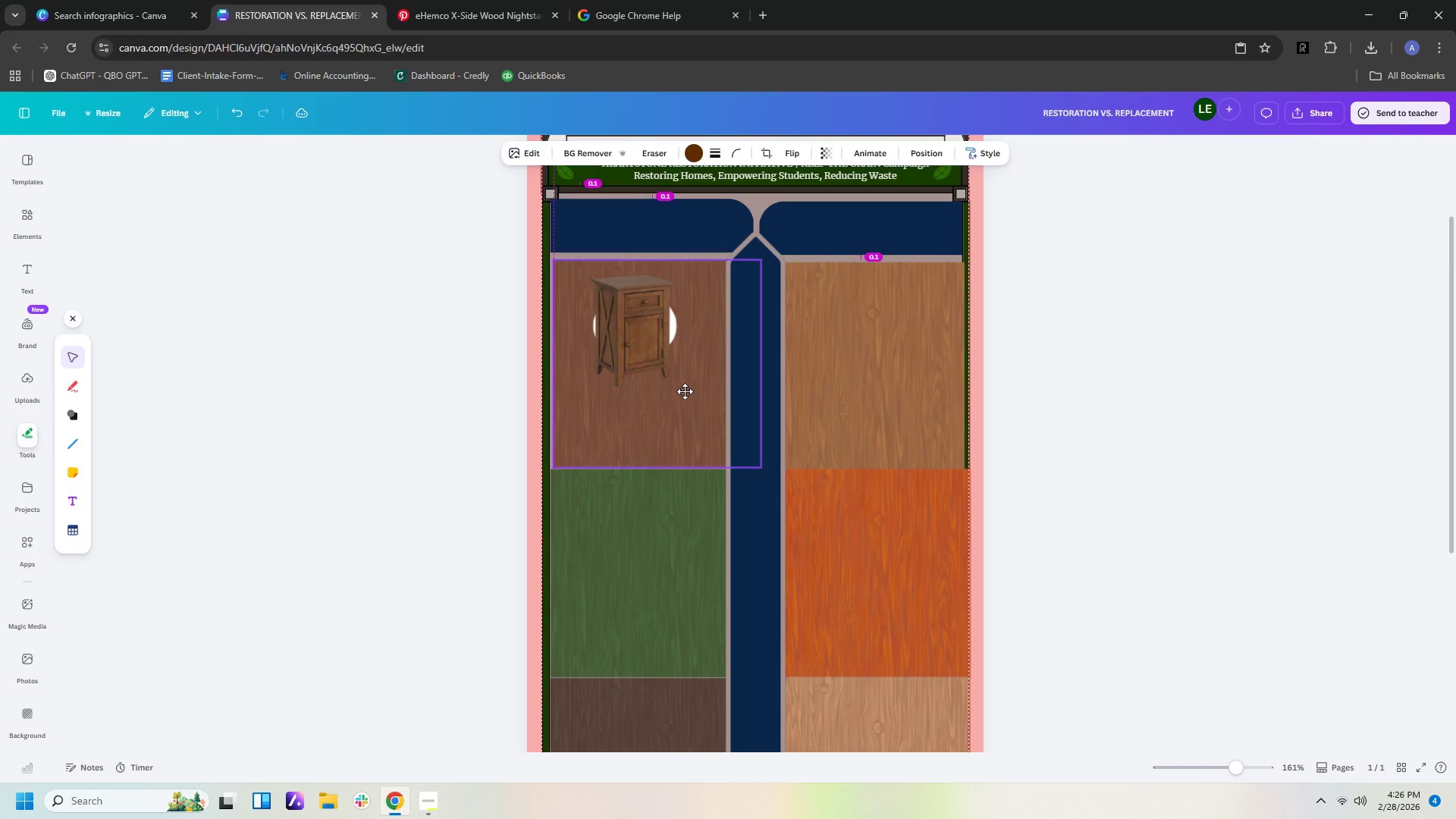 
wait(7.05)
 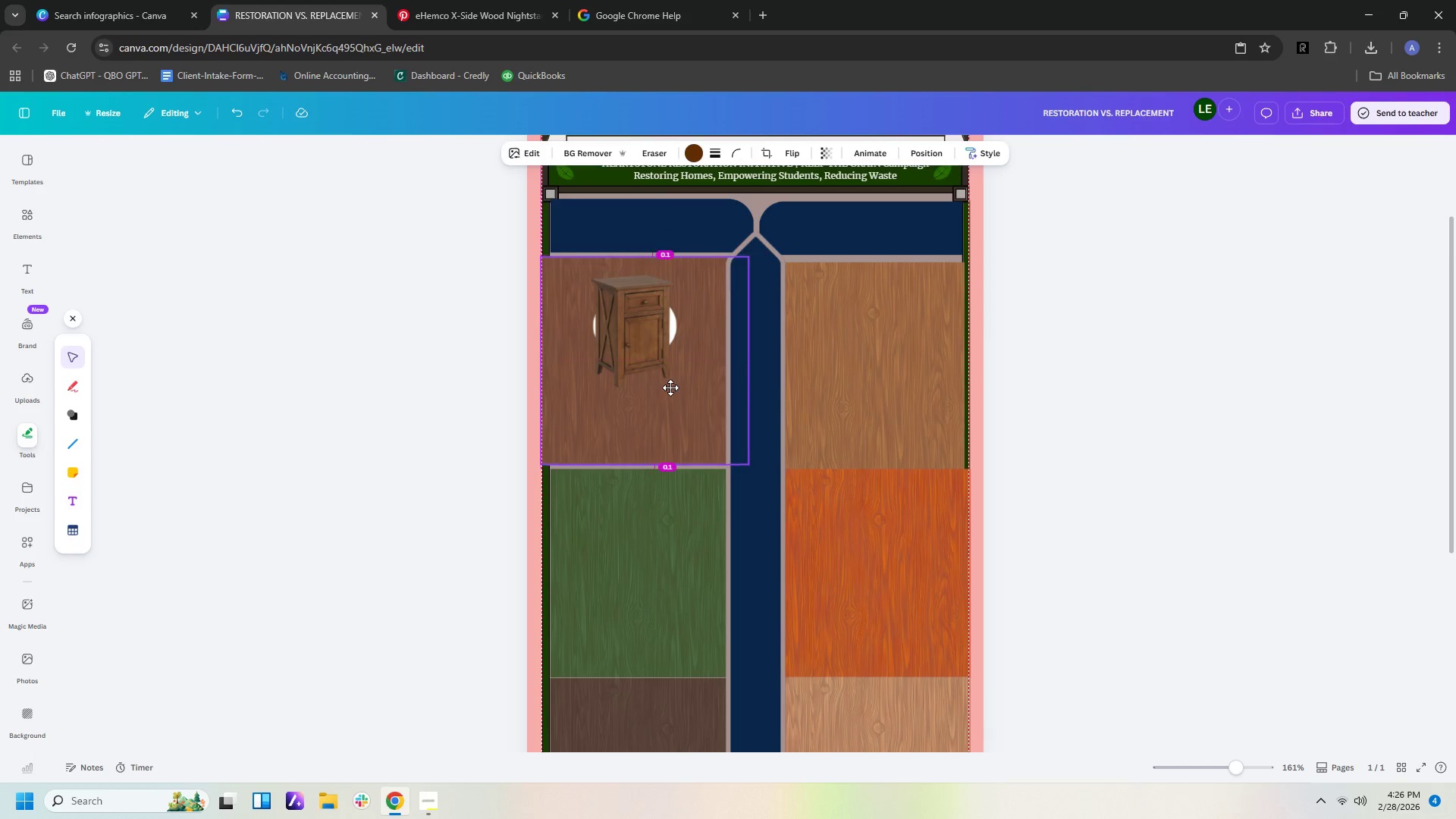 
left_click([638, 326])
 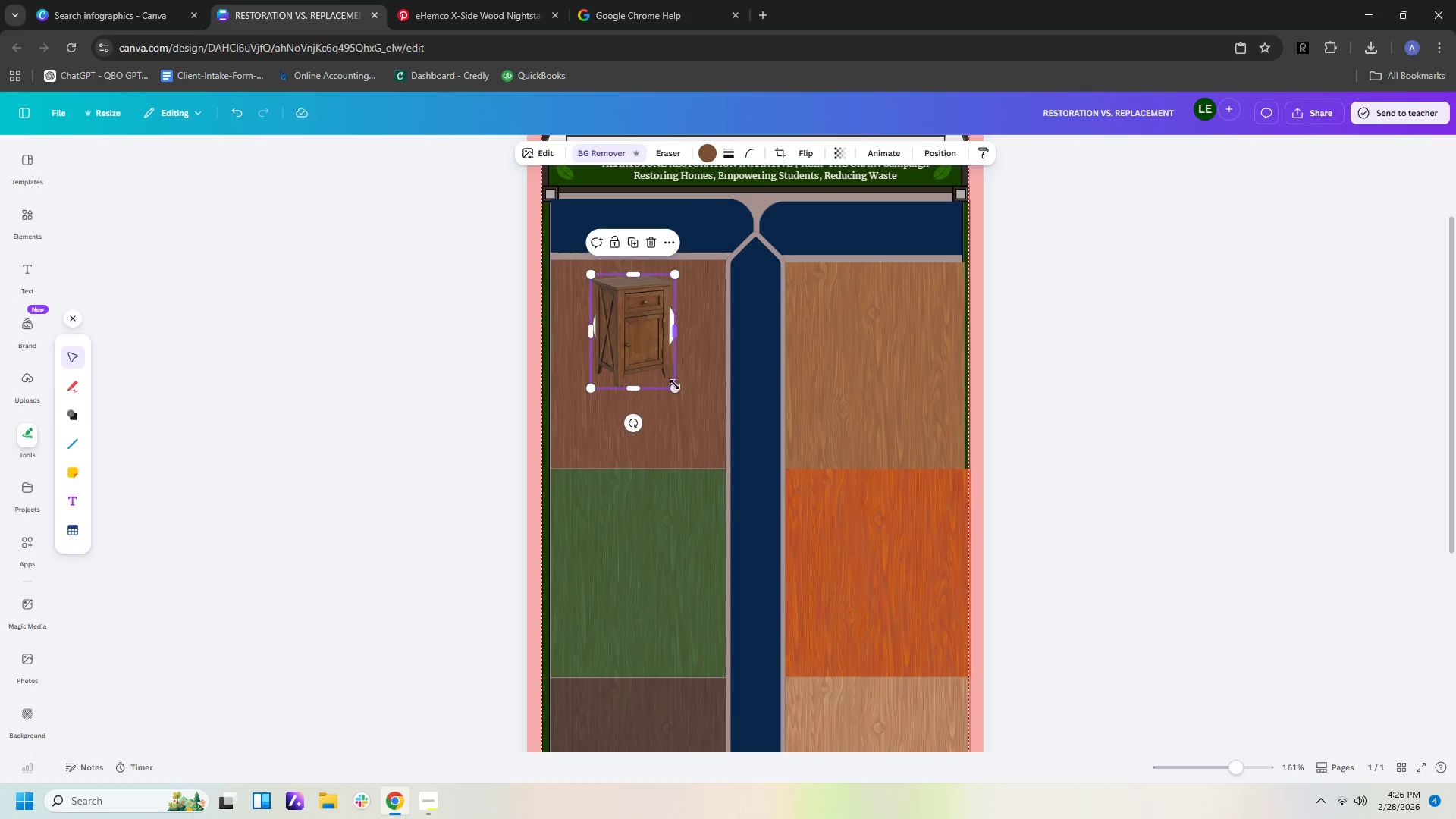 
left_click_drag(start_coordinate=[676, 388], to_coordinate=[669, 368])
 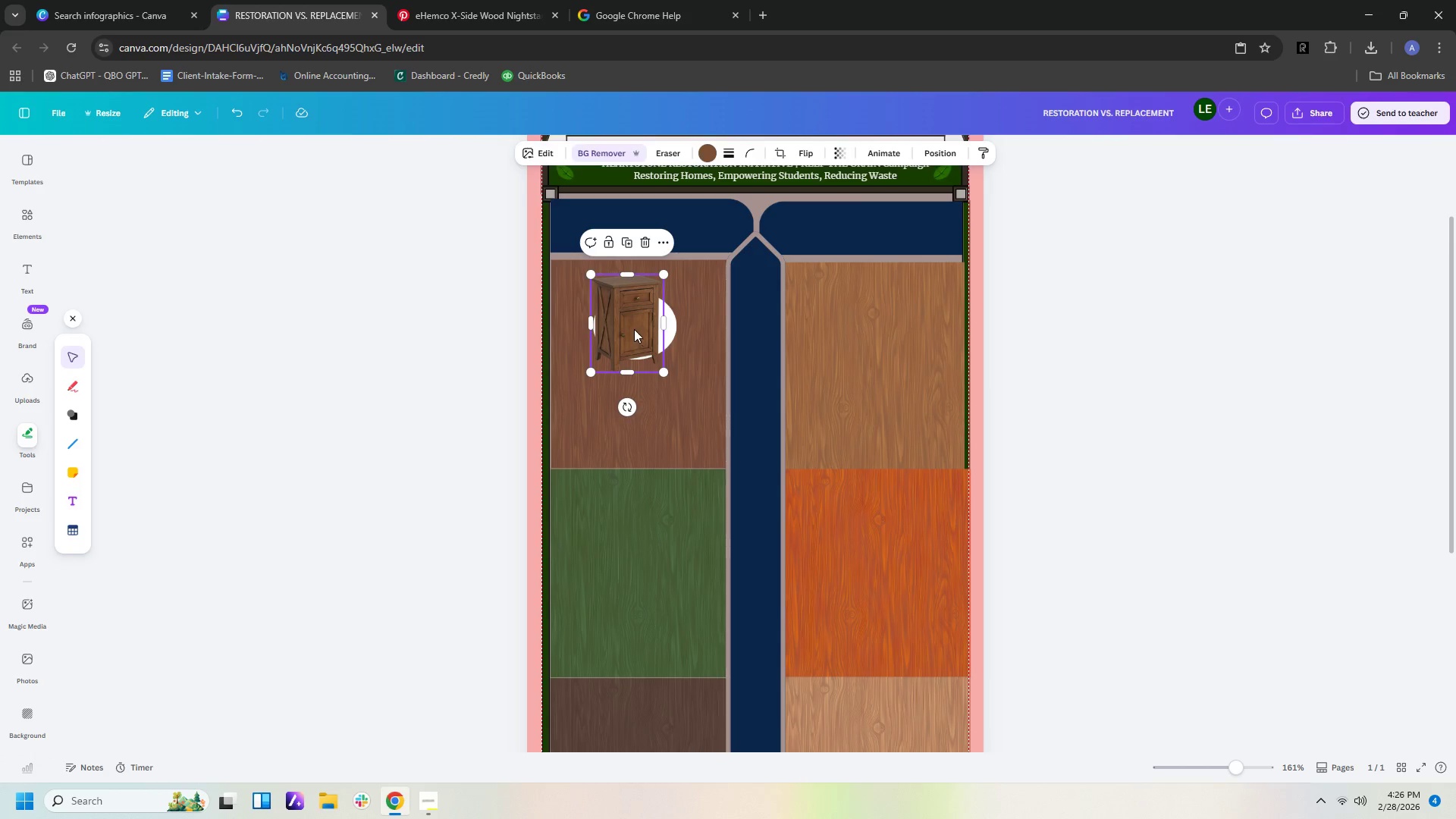 
left_click_drag(start_coordinate=[634, 329], to_coordinate=[643, 325])
 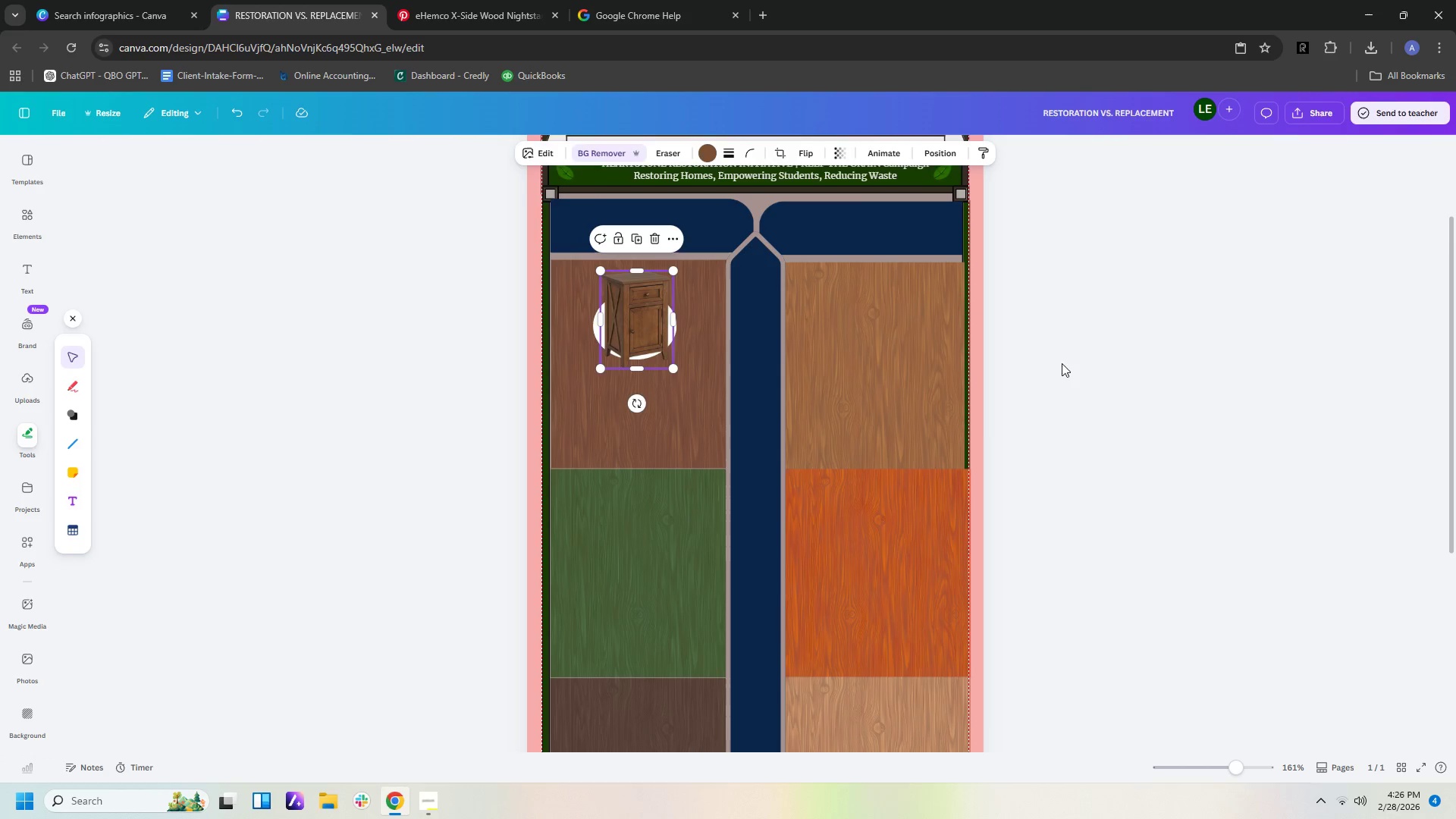 
left_click_drag(start_coordinate=[1068, 364], to_coordinate=[1075, 365])
 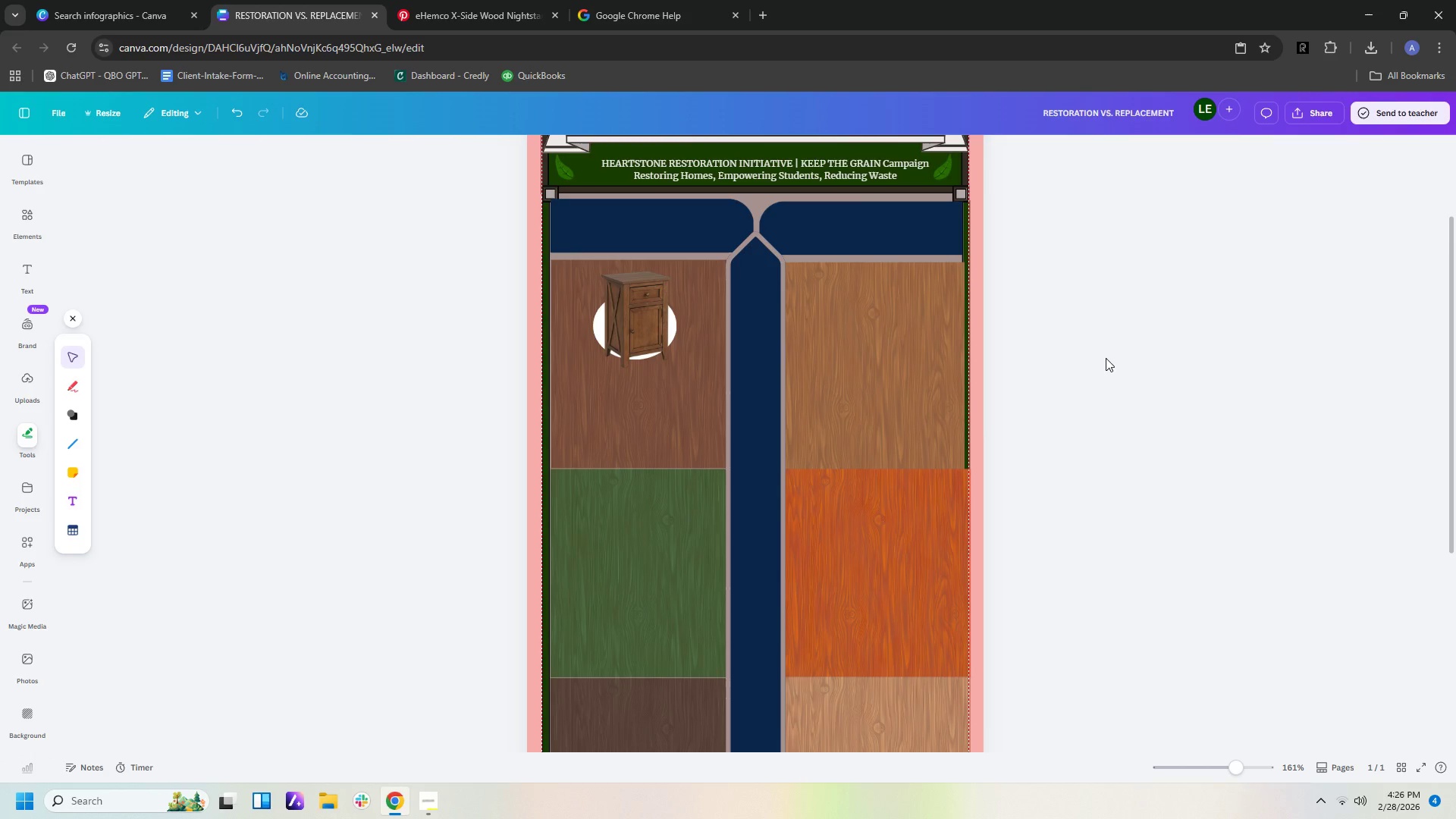 
wait(5.11)
 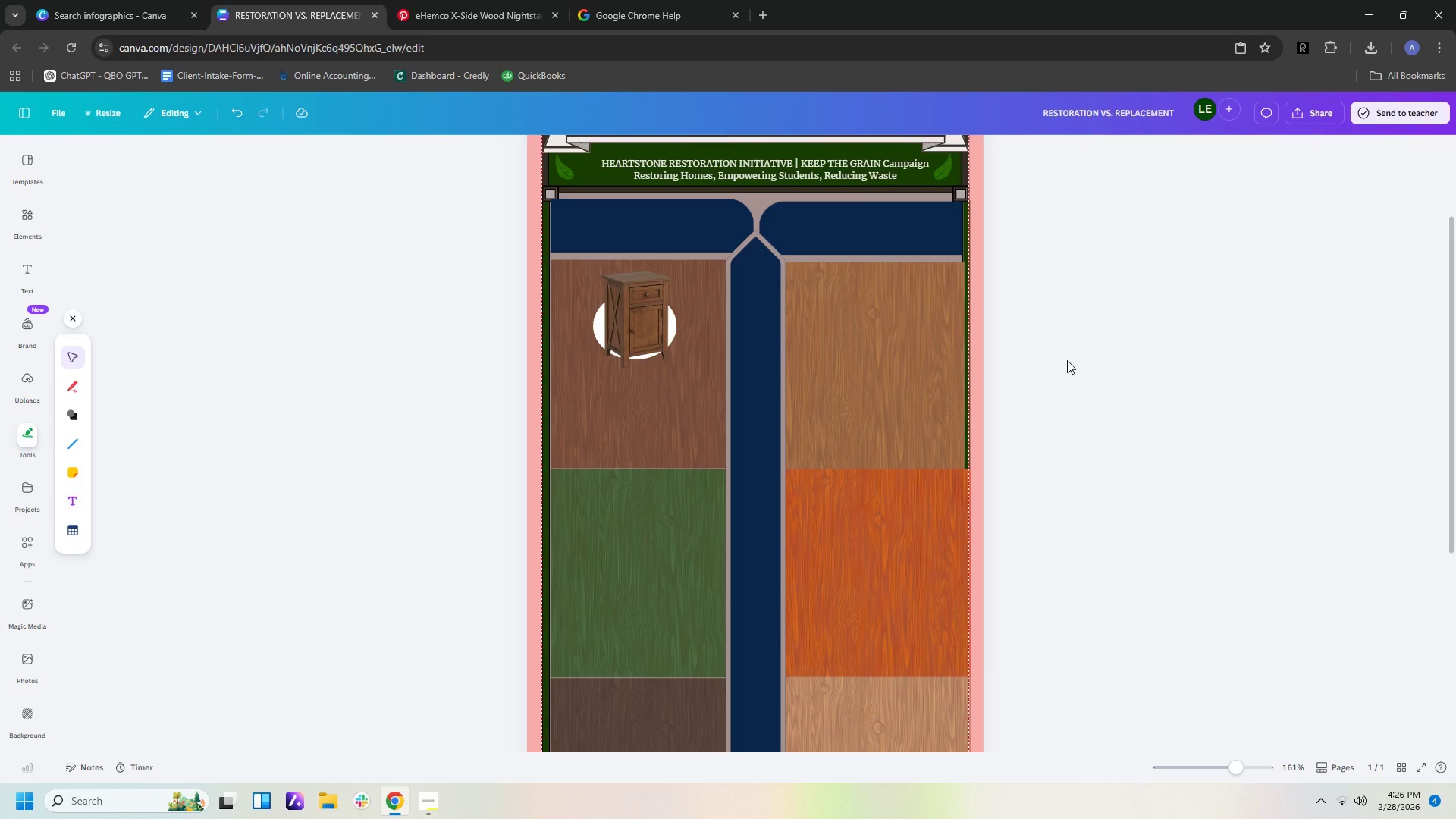 
left_click([620, 307])
 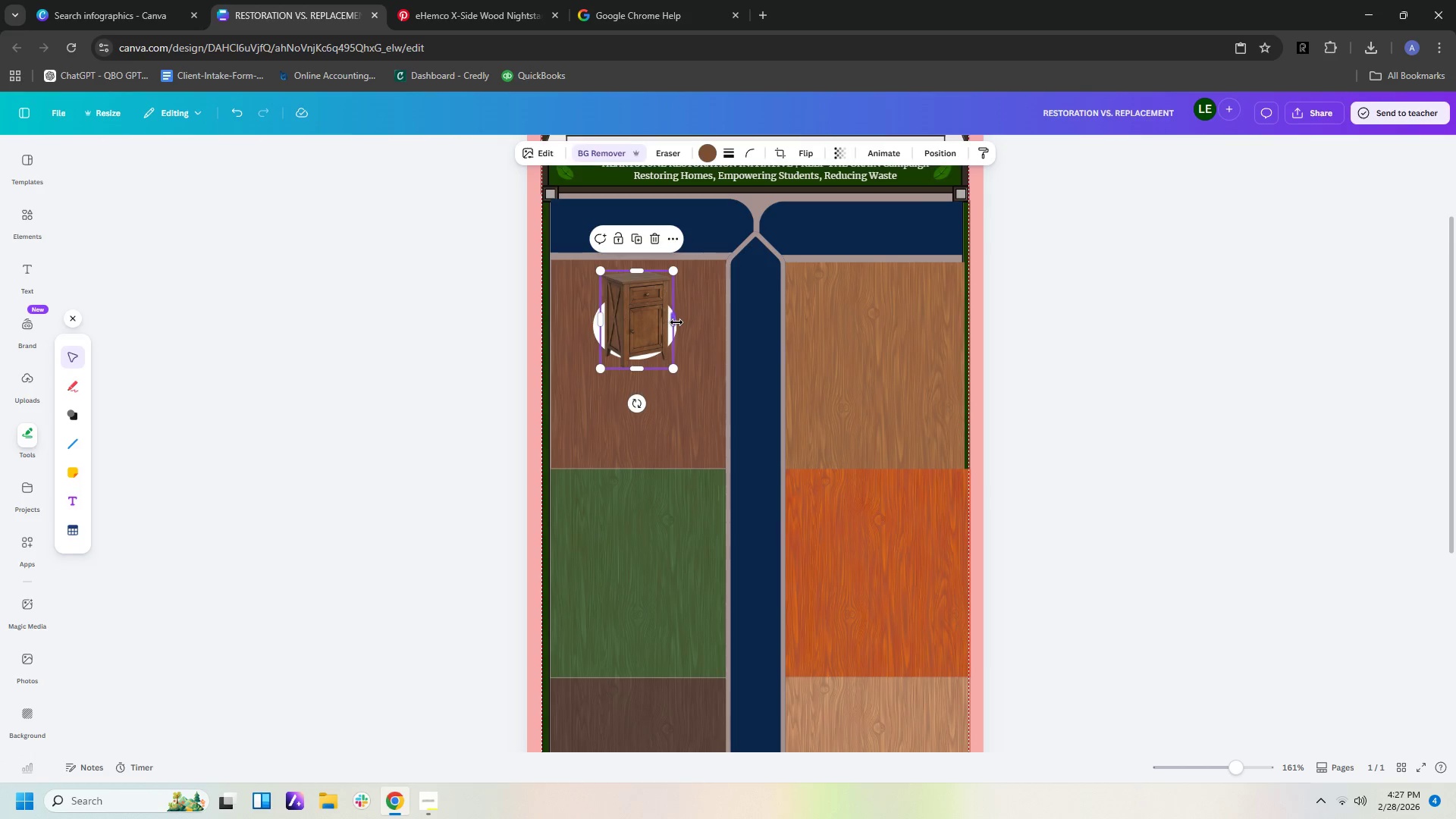 
left_click_drag(start_coordinate=[676, 322], to_coordinate=[686, 323])
 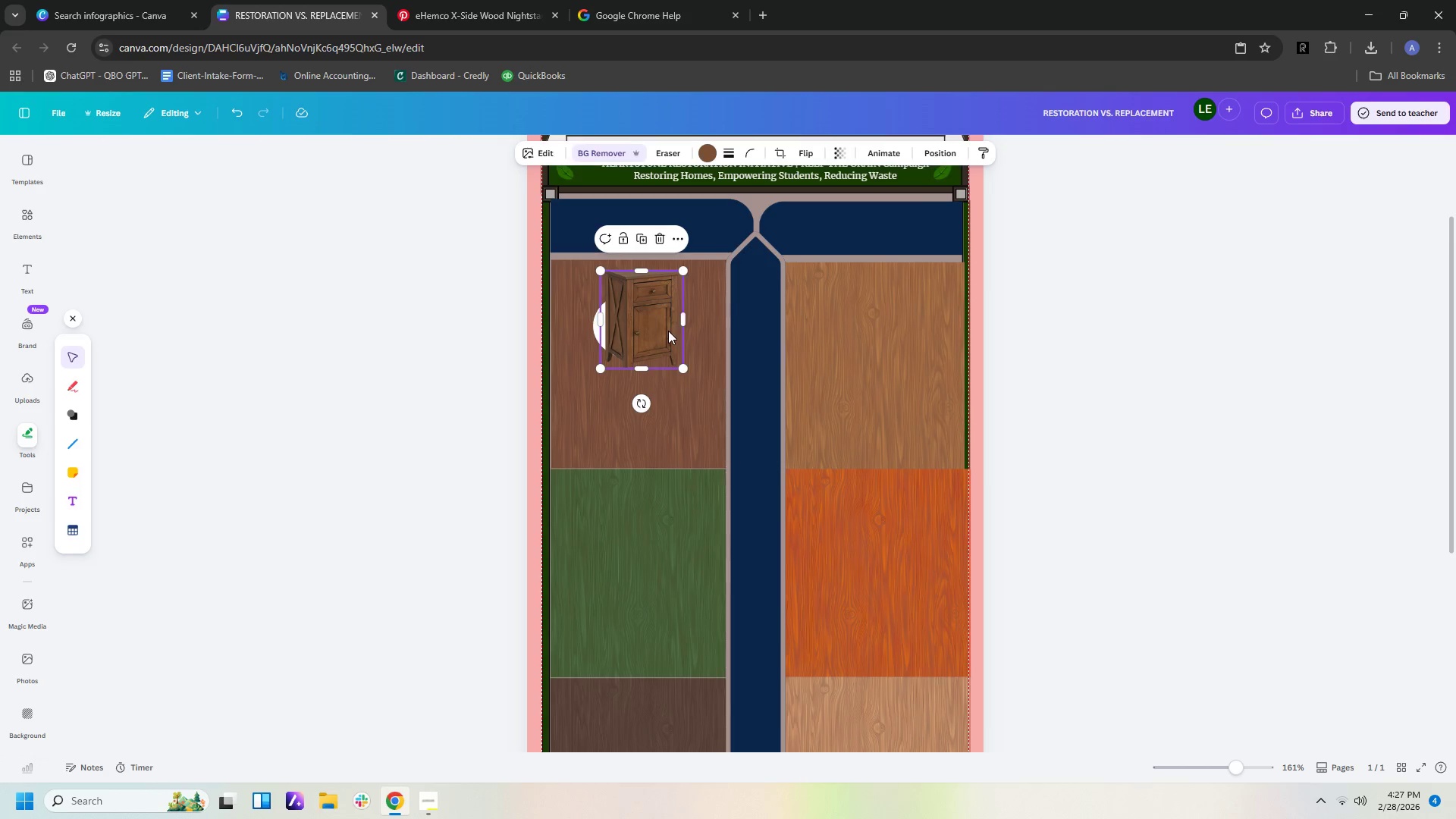 
left_click_drag(start_coordinate=[668, 331], to_coordinate=[662, 331])
 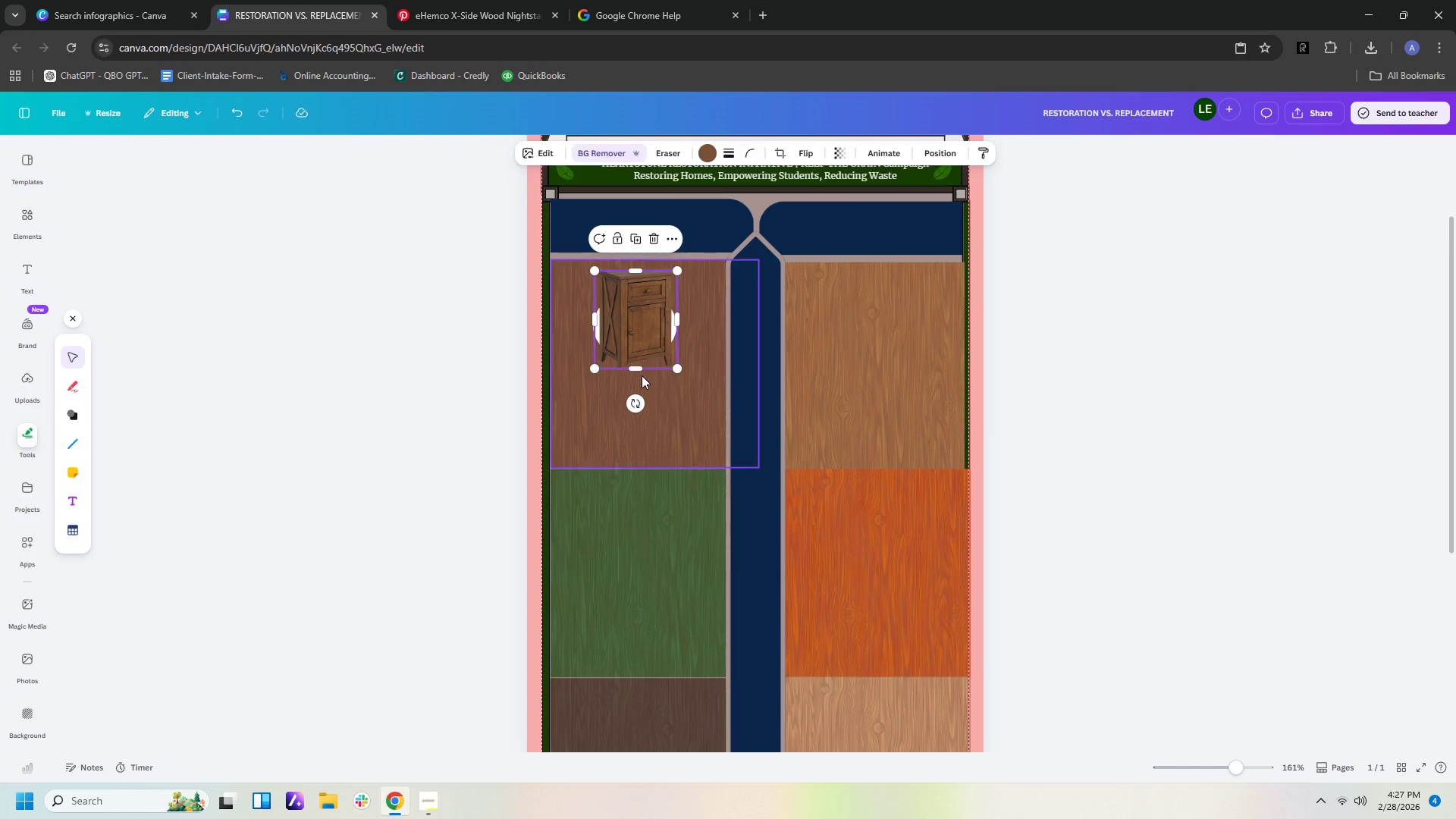 
left_click_drag(start_coordinate=[637, 368], to_coordinate=[632, 378])
 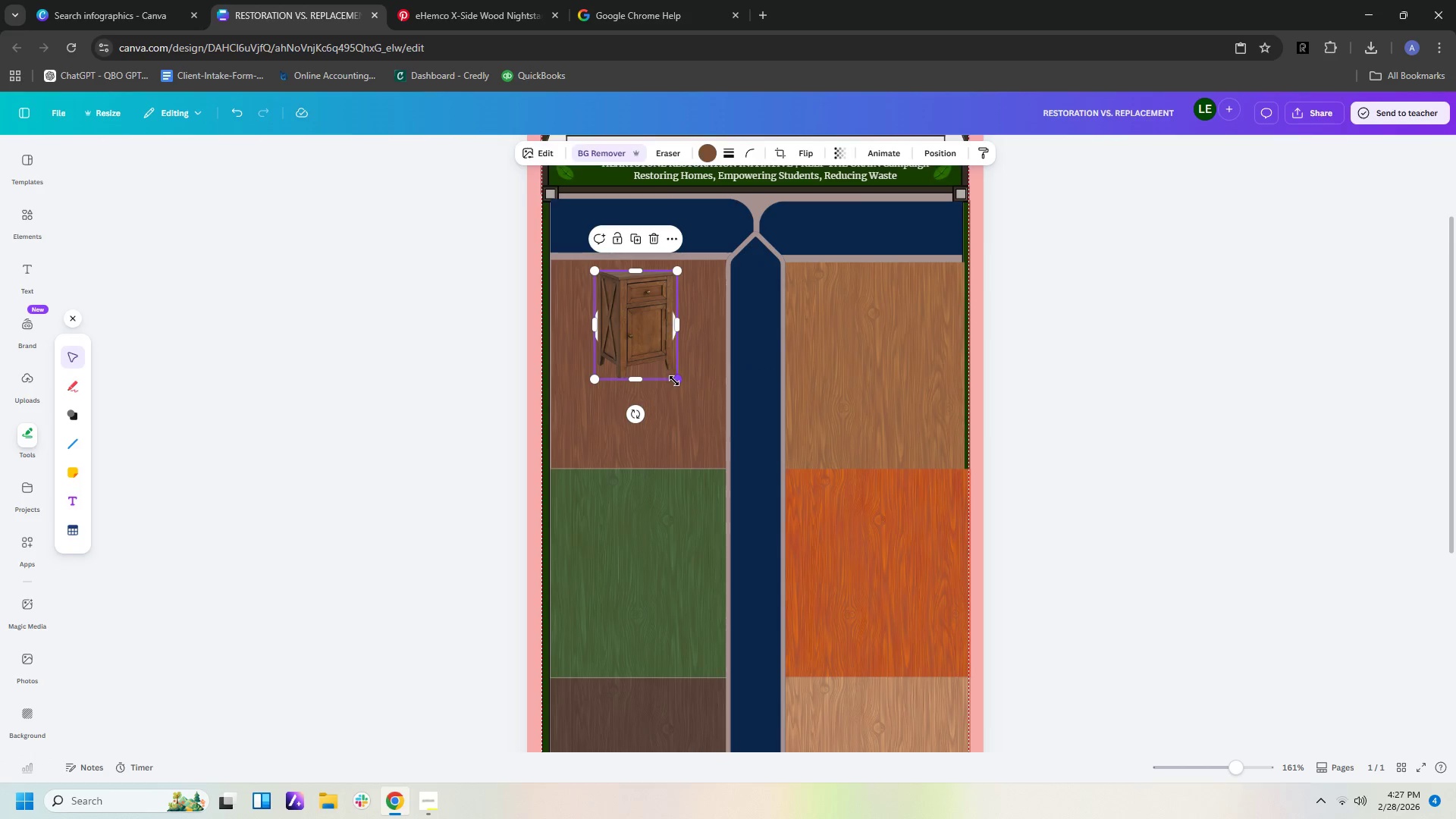 
left_click_drag(start_coordinate=[676, 381], to_coordinate=[672, 366])
 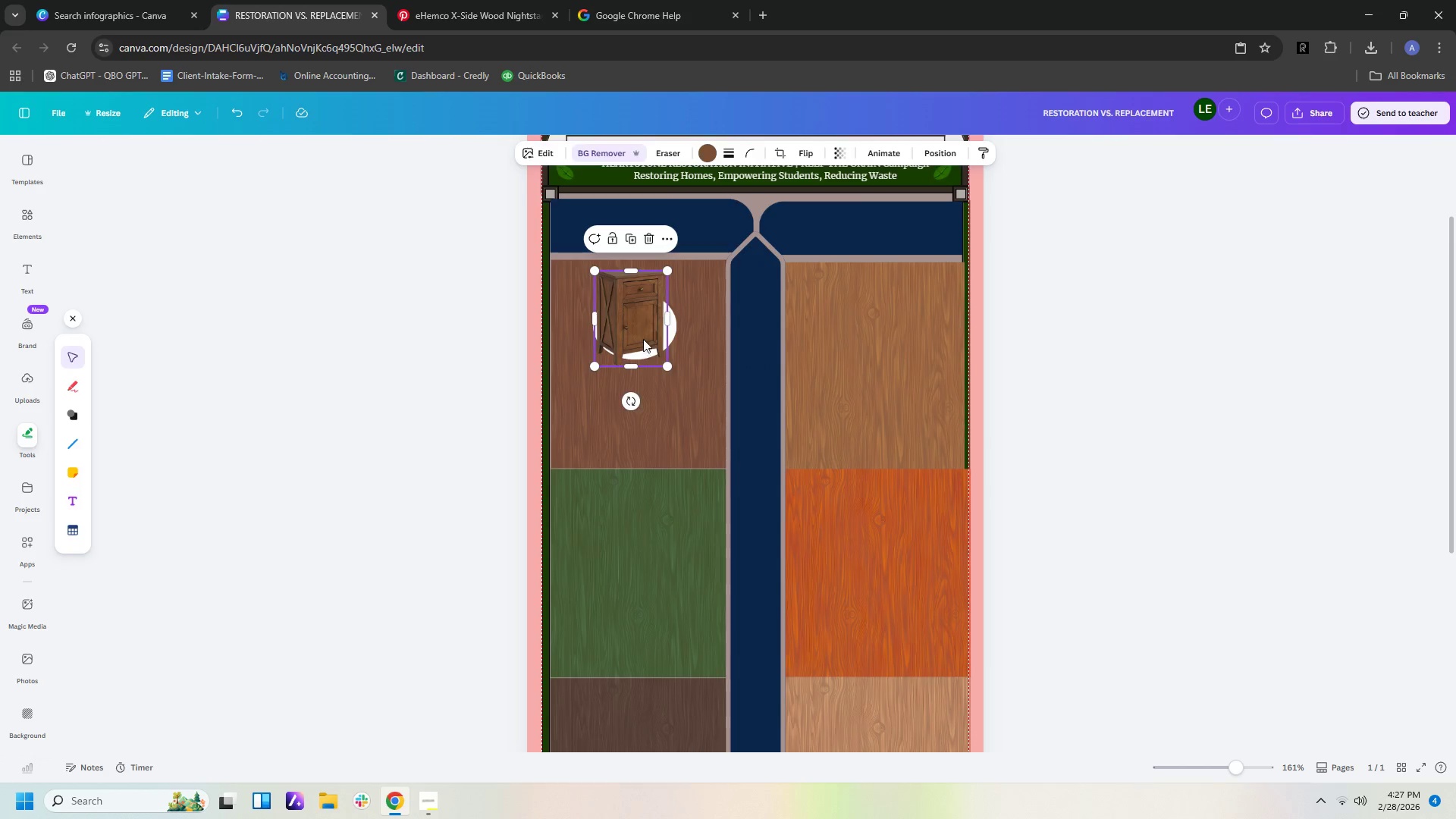 
left_click_drag(start_coordinate=[643, 339], to_coordinate=[648, 338])
 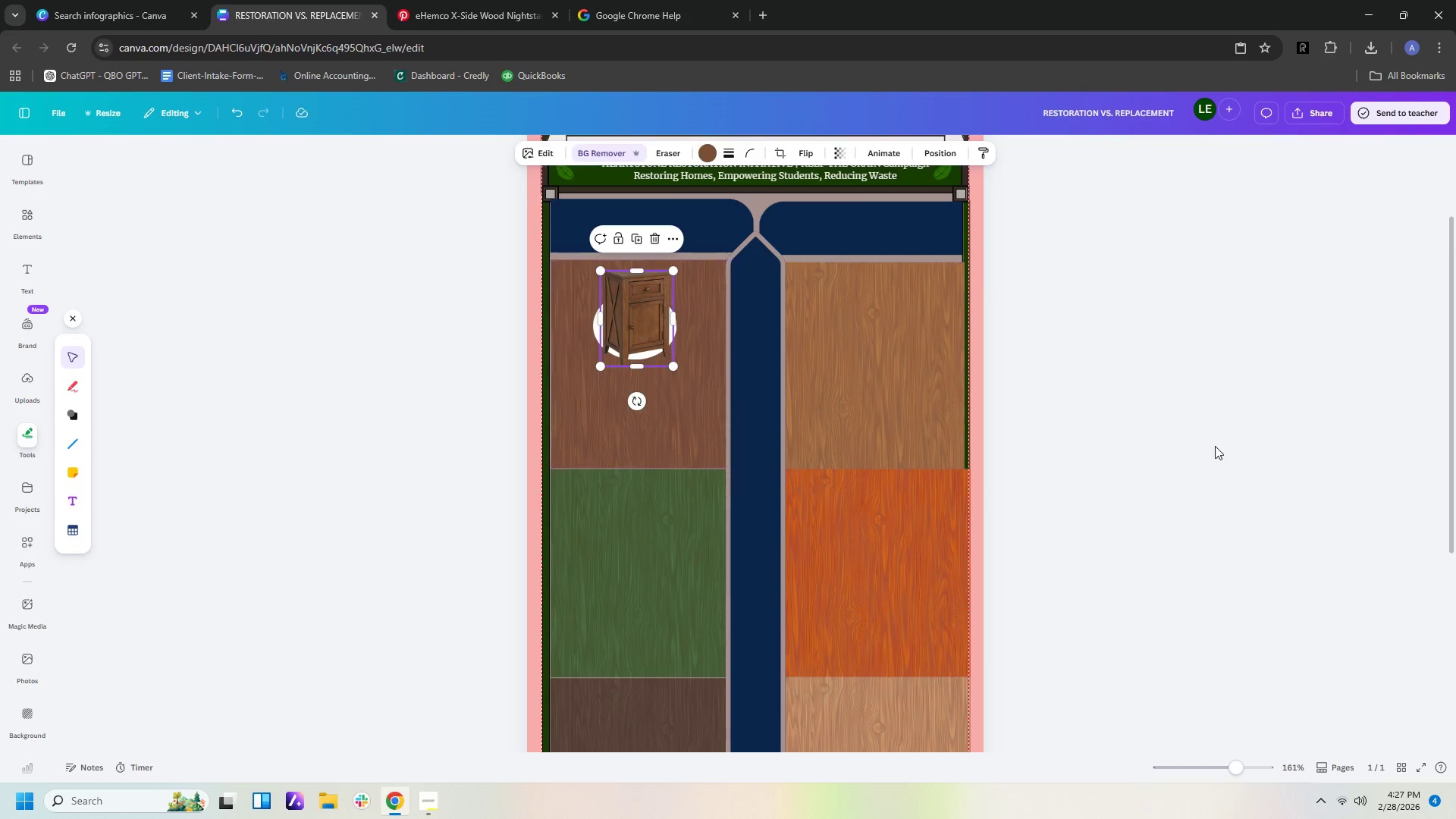 
left_click([1222, 448])
 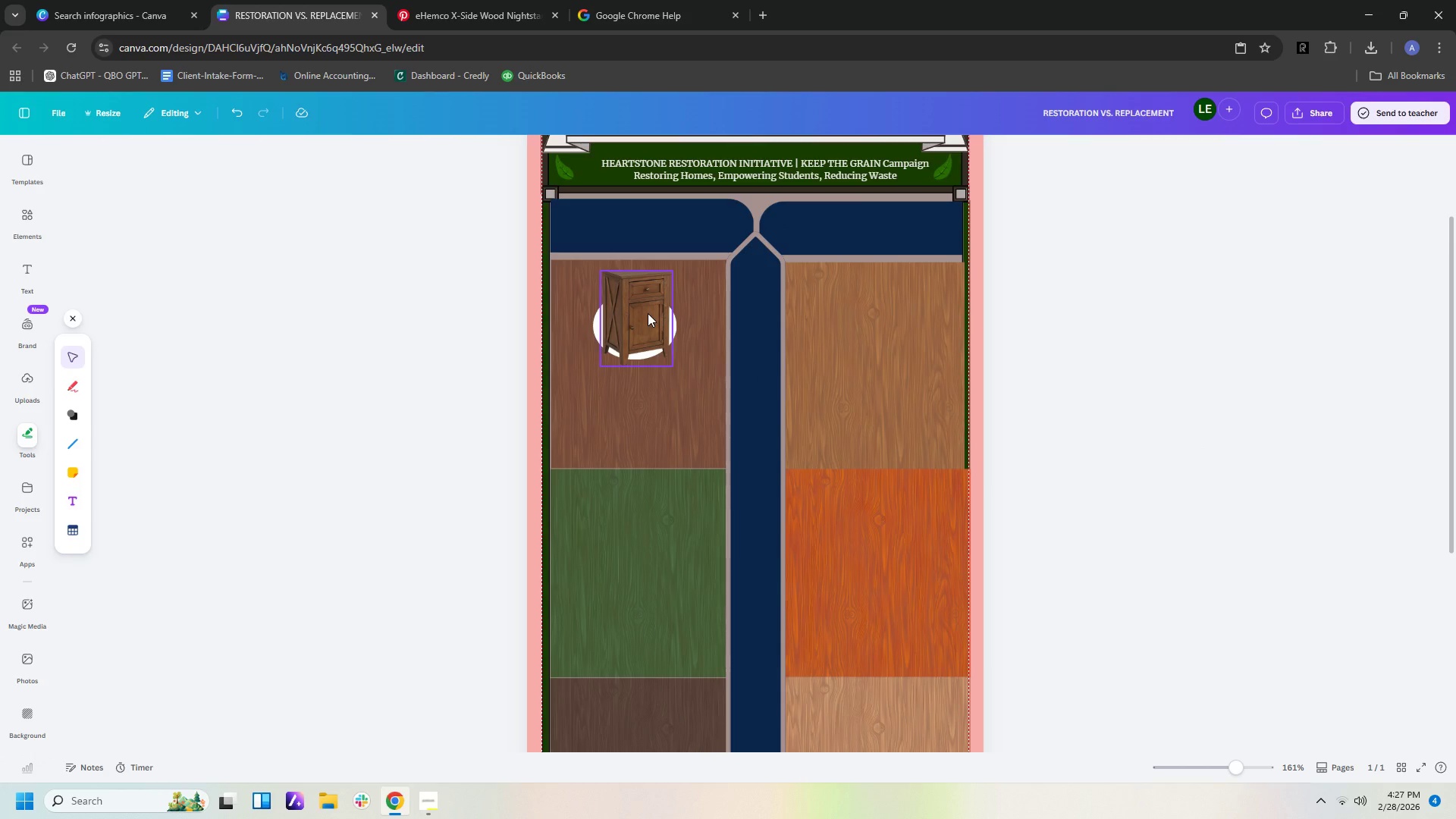 
wait(8.91)
 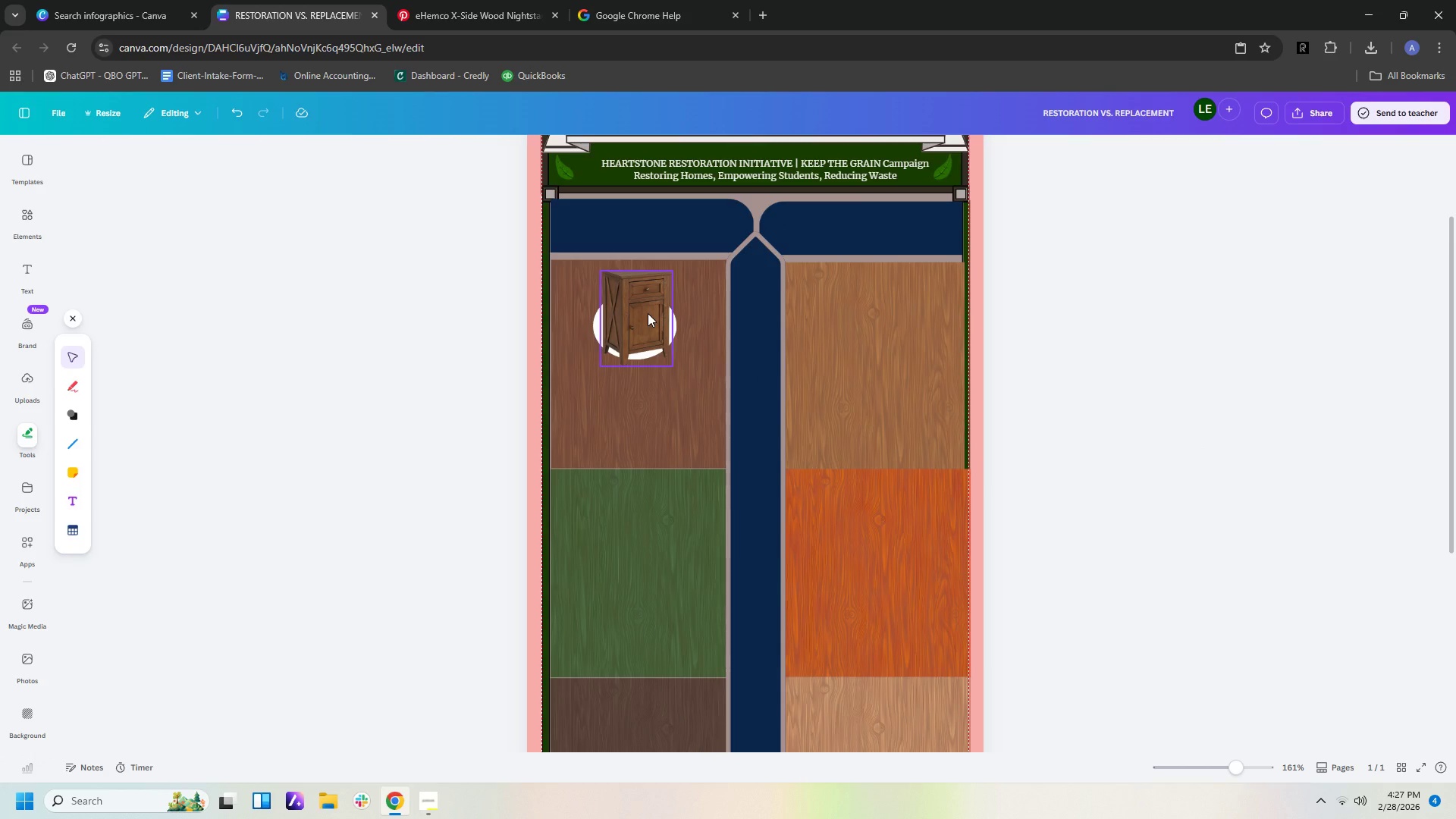 
left_click([879, 177])
 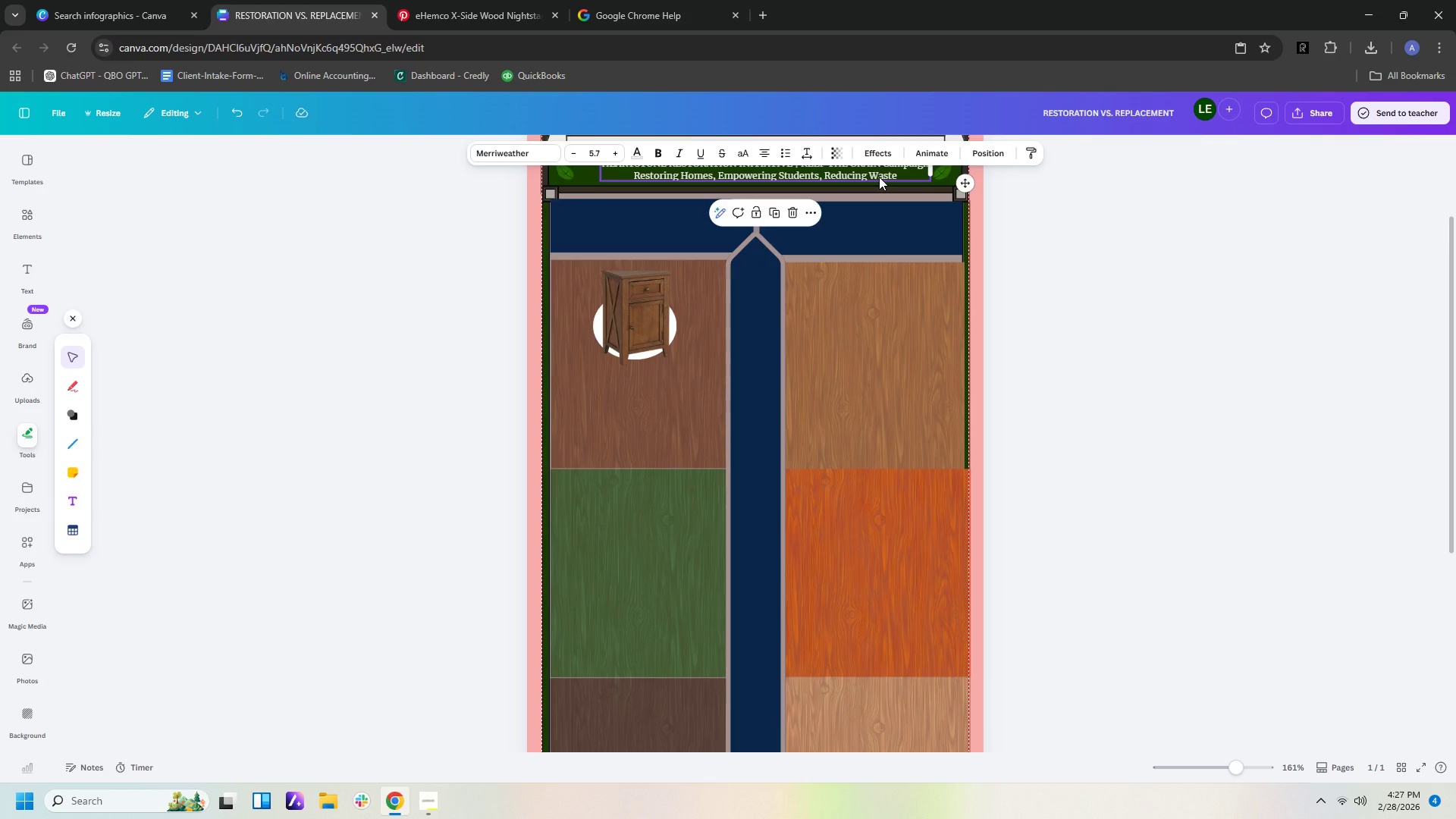 
key(Control+C)
 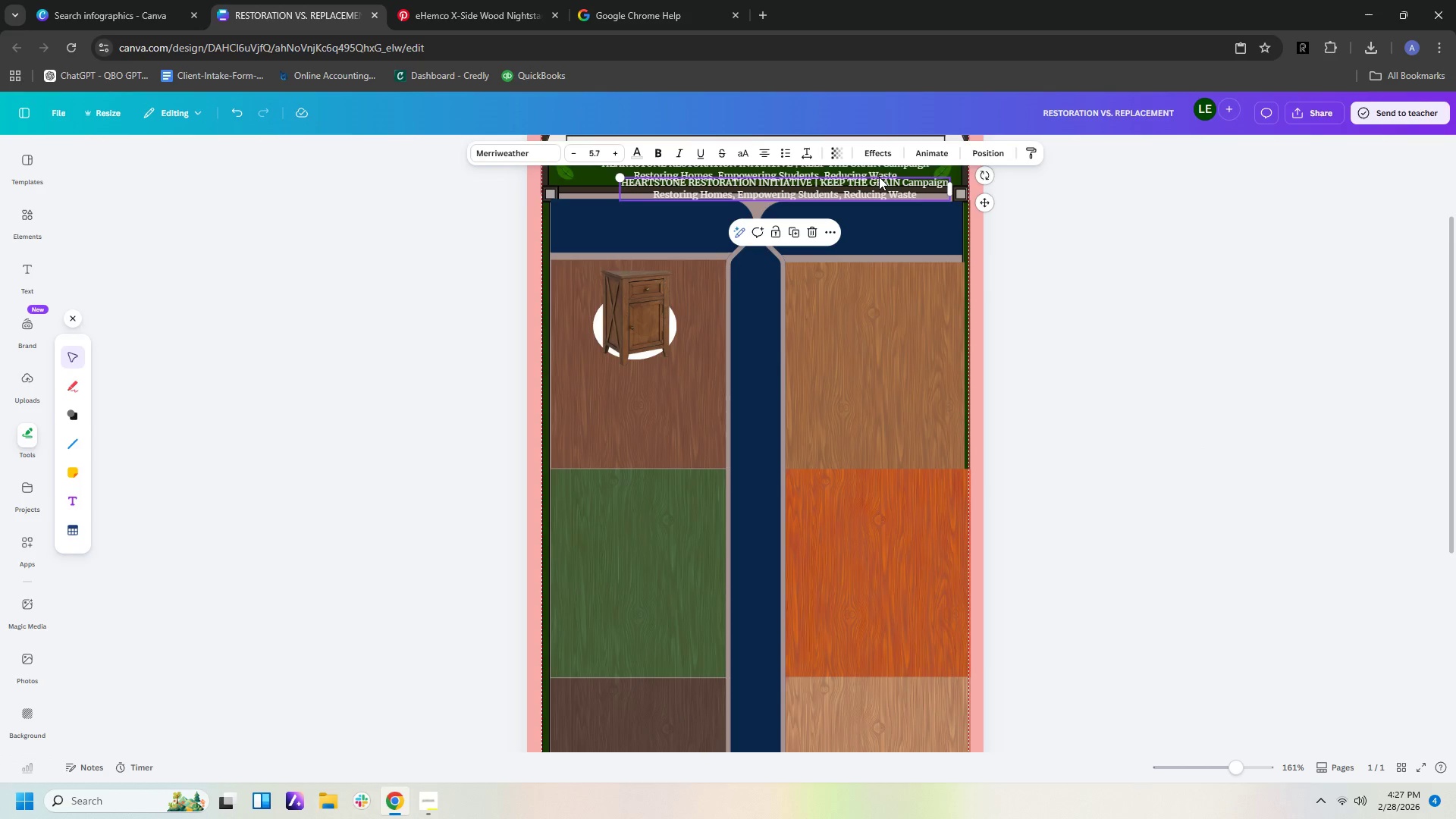 
key(Control+V)
 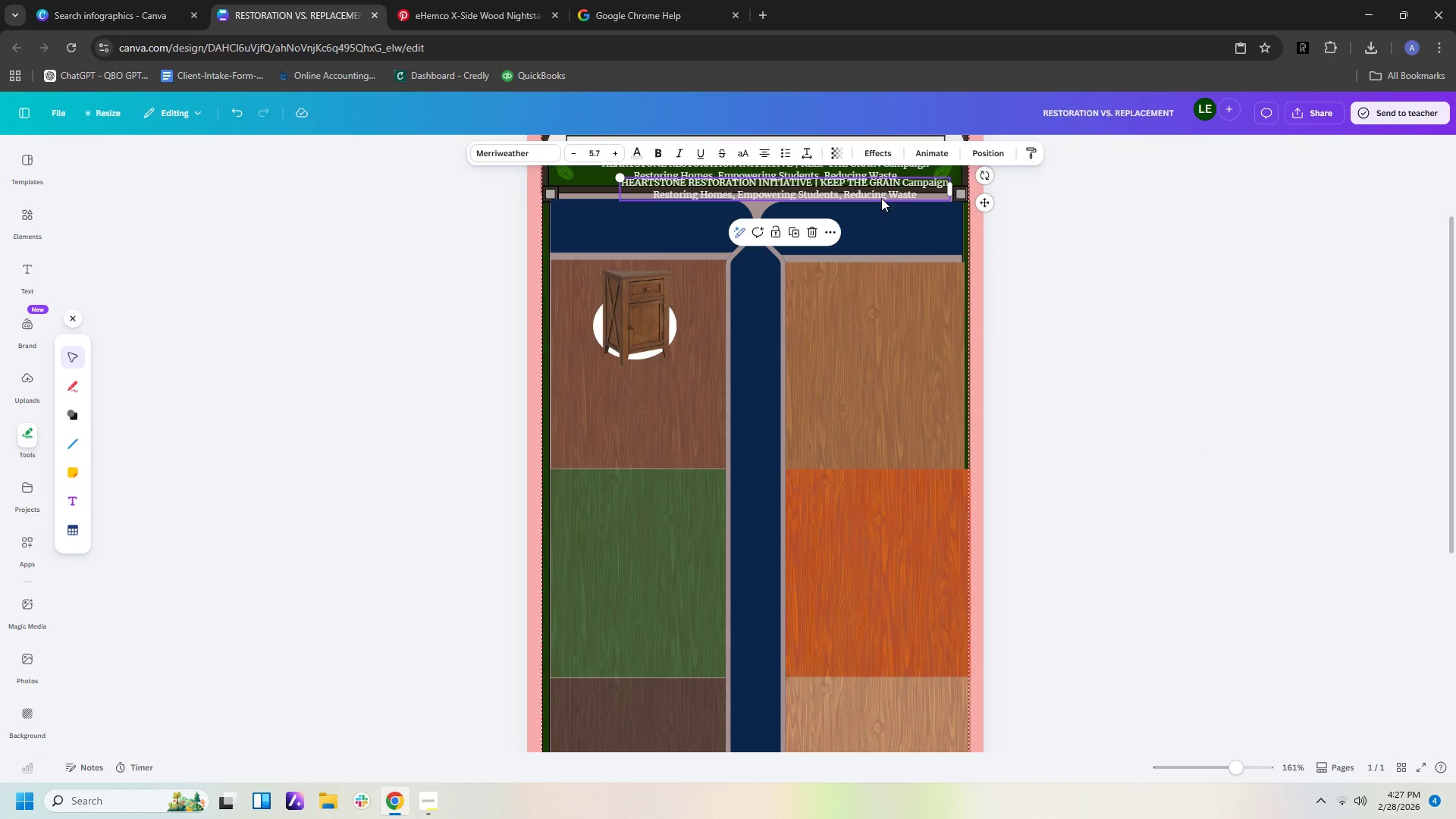 
left_click_drag(start_coordinate=[883, 197], to_coordinate=[832, 455])
 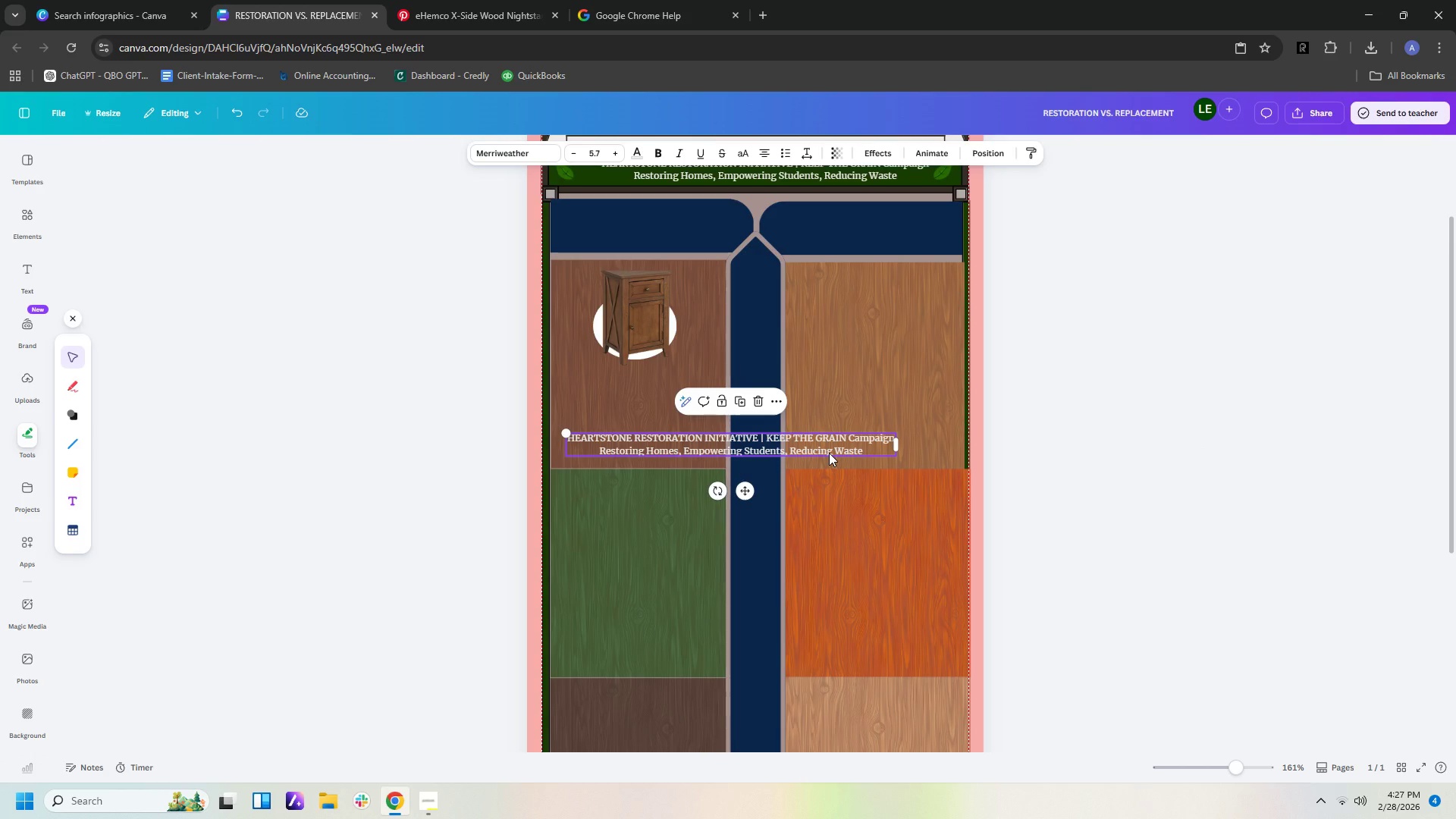 
left_click([829, 453])
 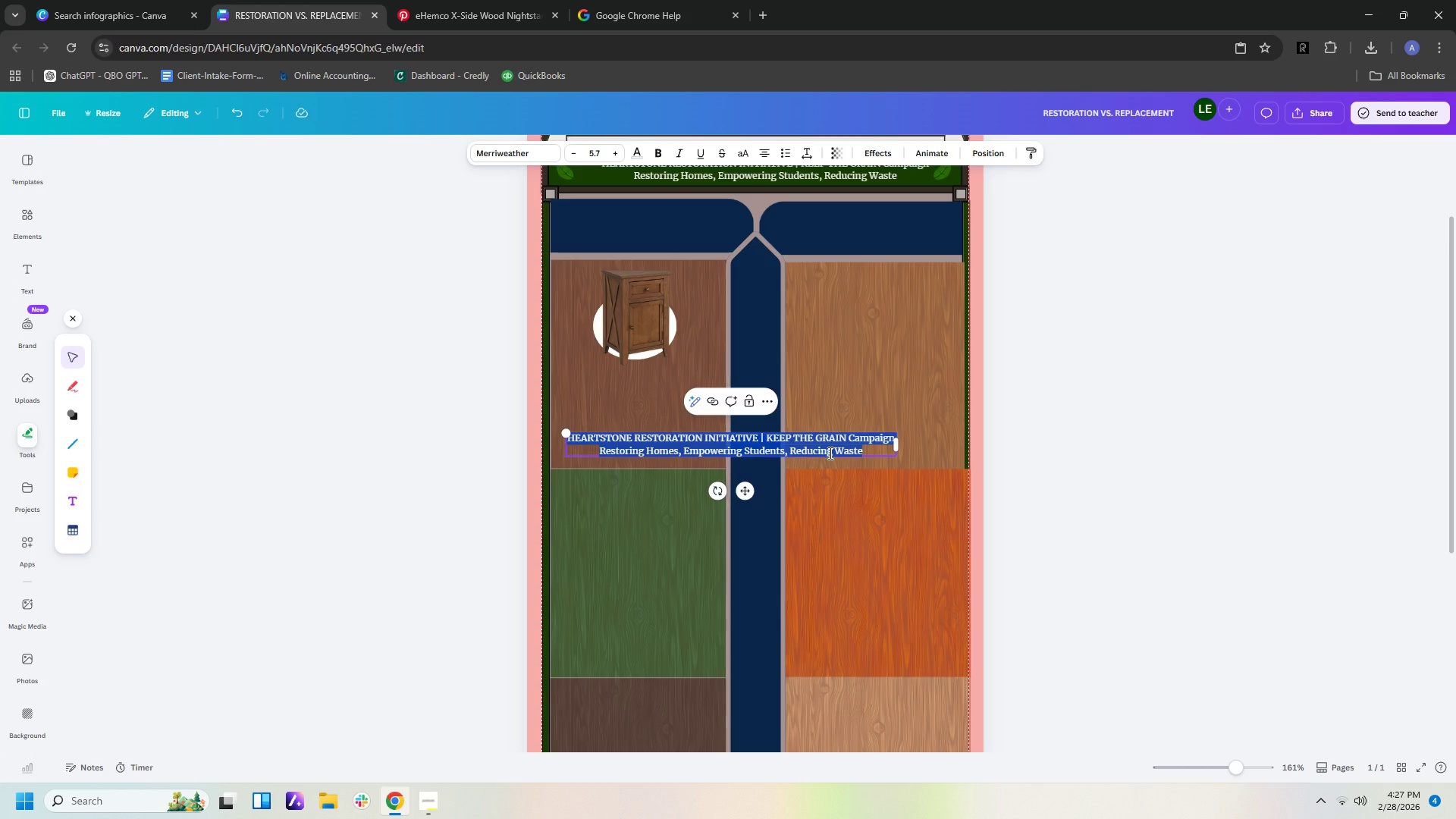 
type(Build )
key(Backspace)
key(Backspace)
key(Backspace)
key(Backspace)
key(Backspace)
type(UILD TO LAST)
 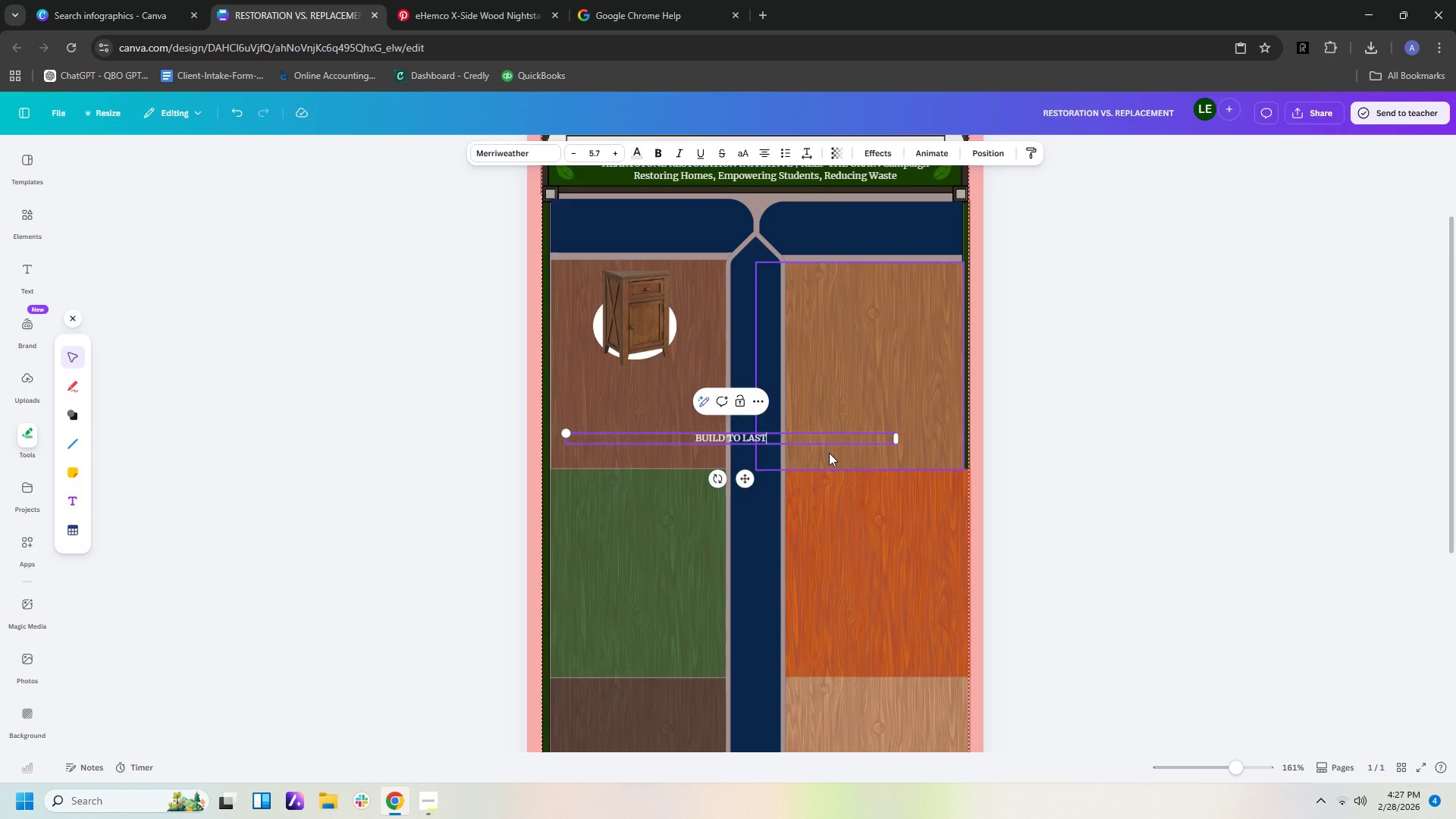 
key(Enter)
 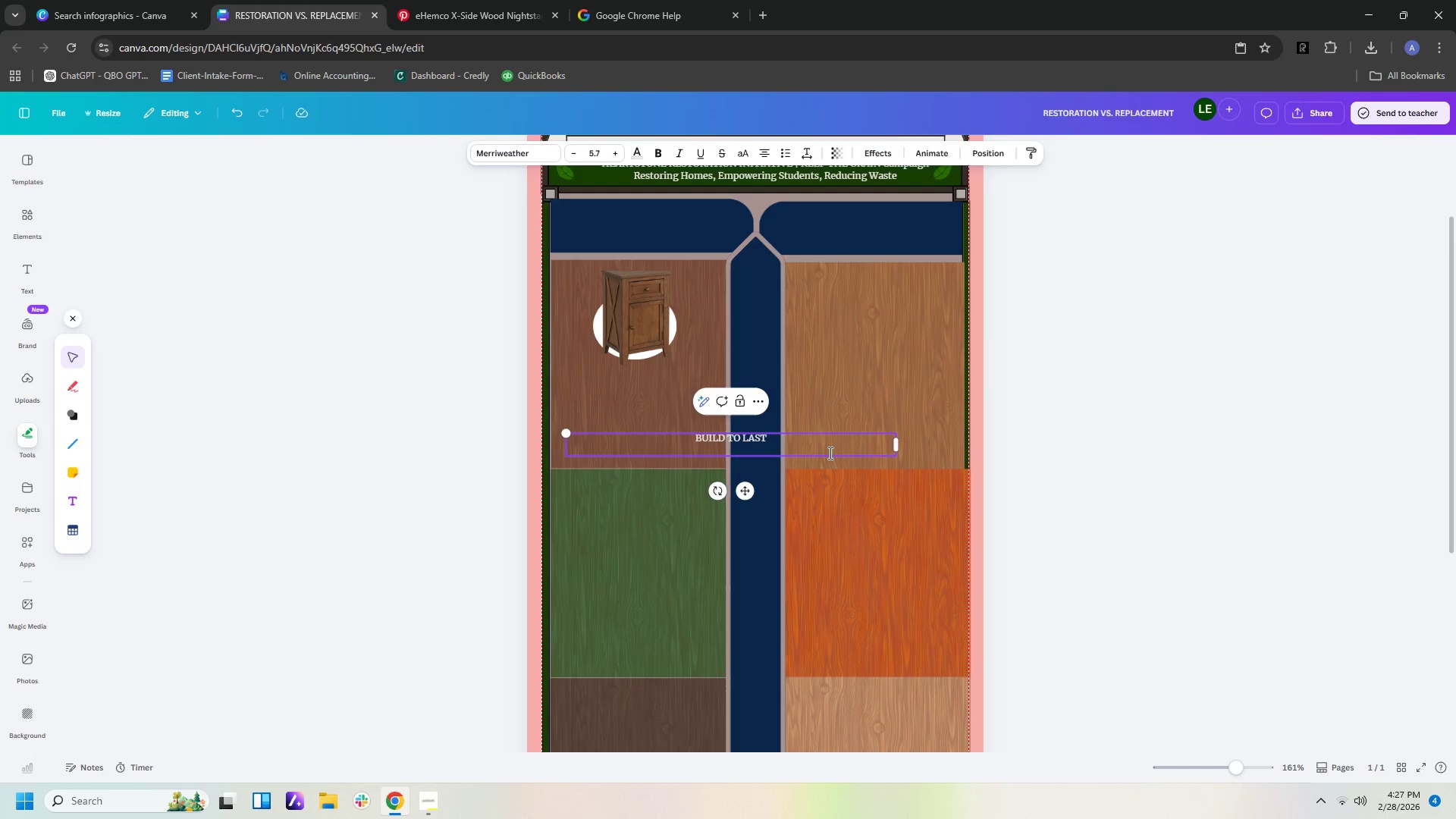 
type(Lifespan)
 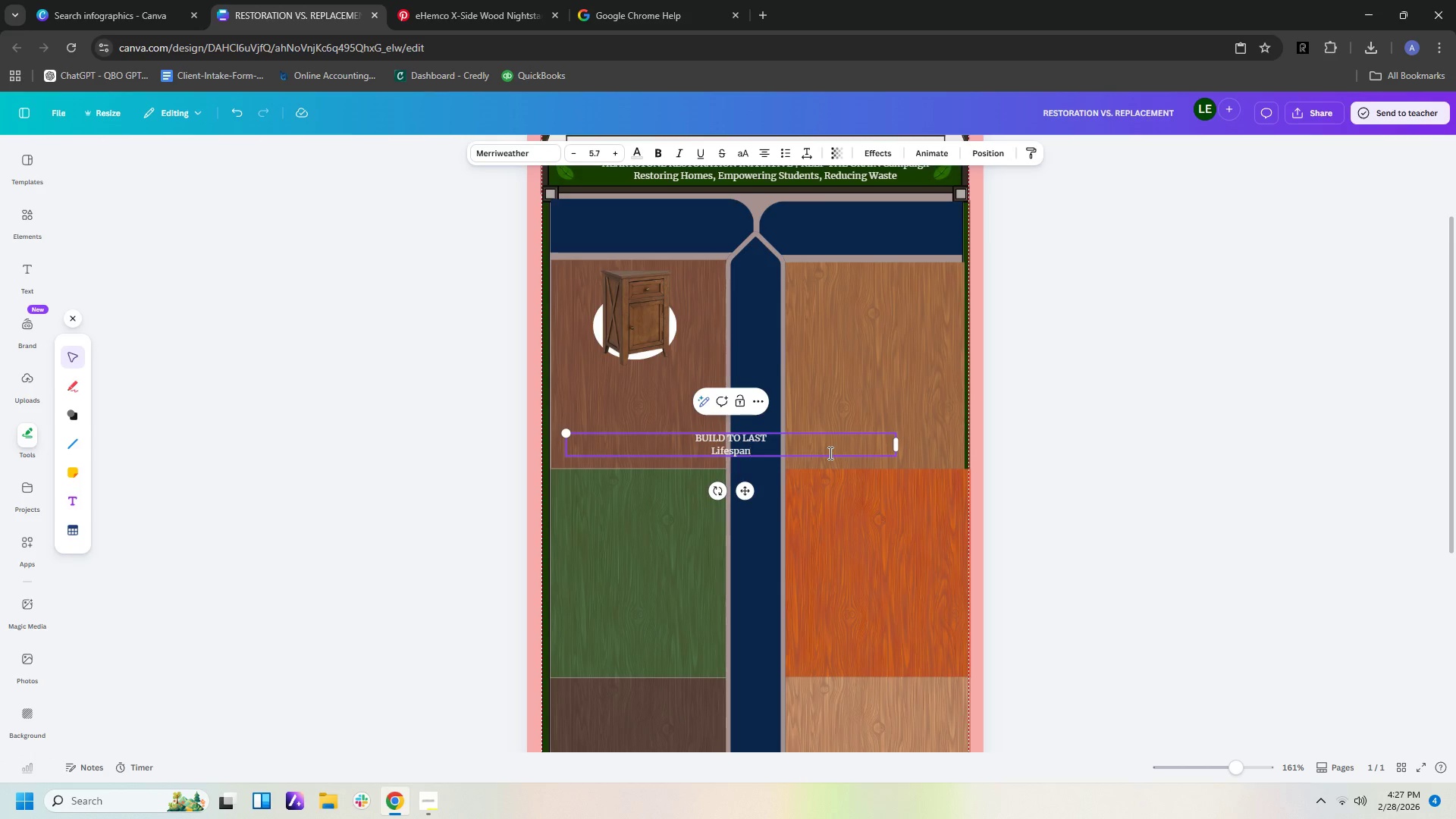 
wait(8.64)
 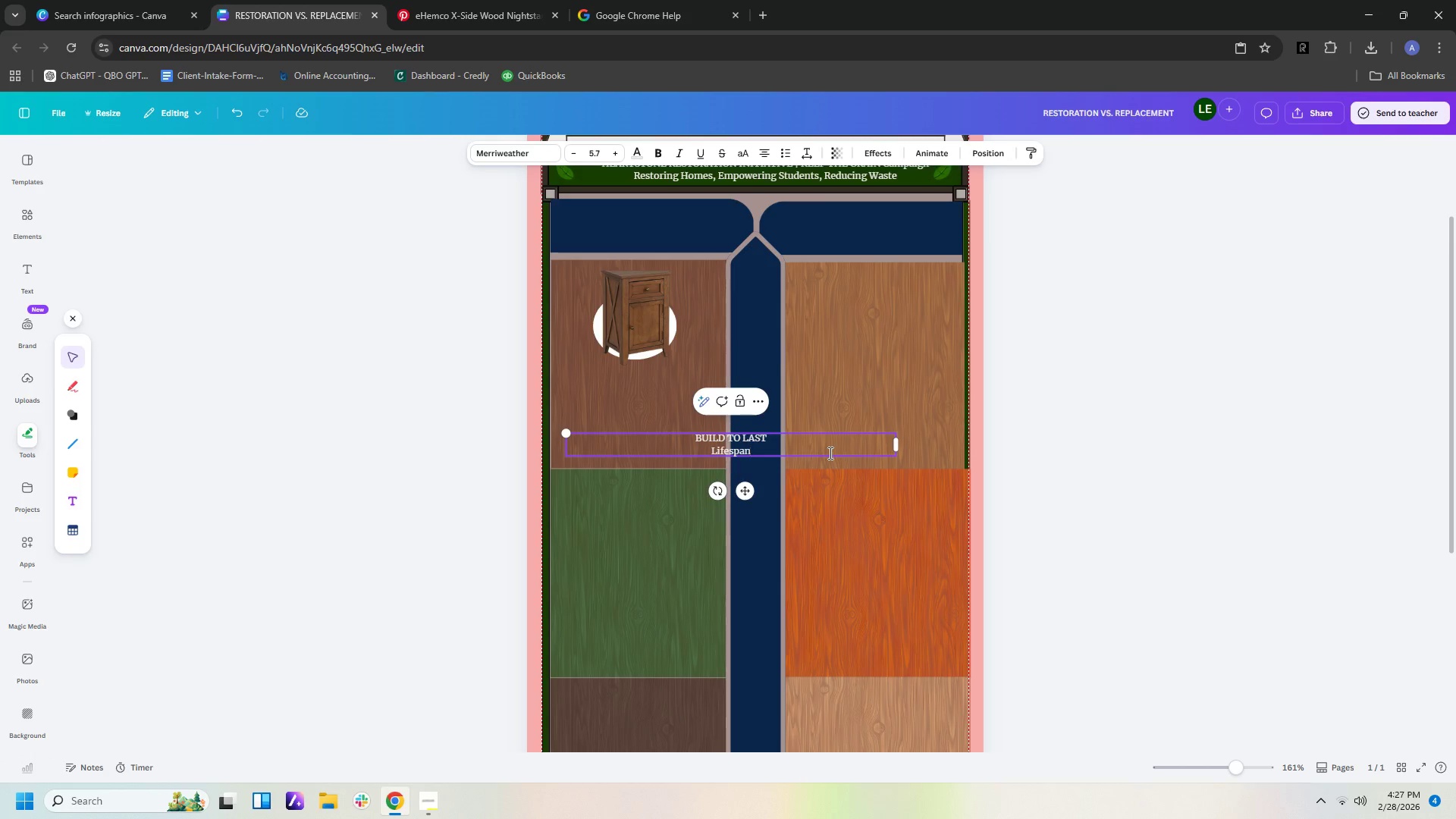 
type(: o)
key(Backspace)
type(Often 50-100+ years)
 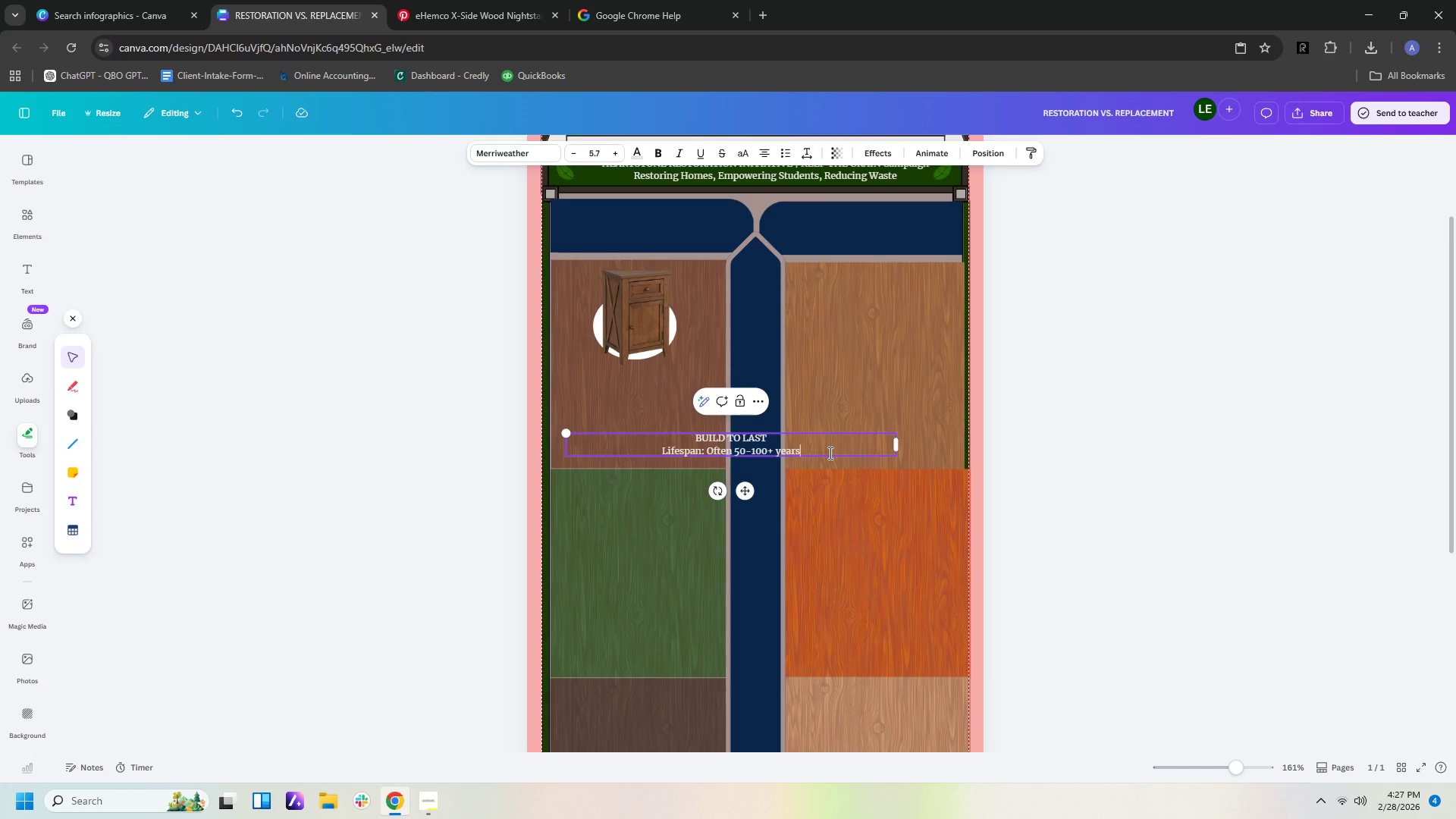 
key(Enter)
 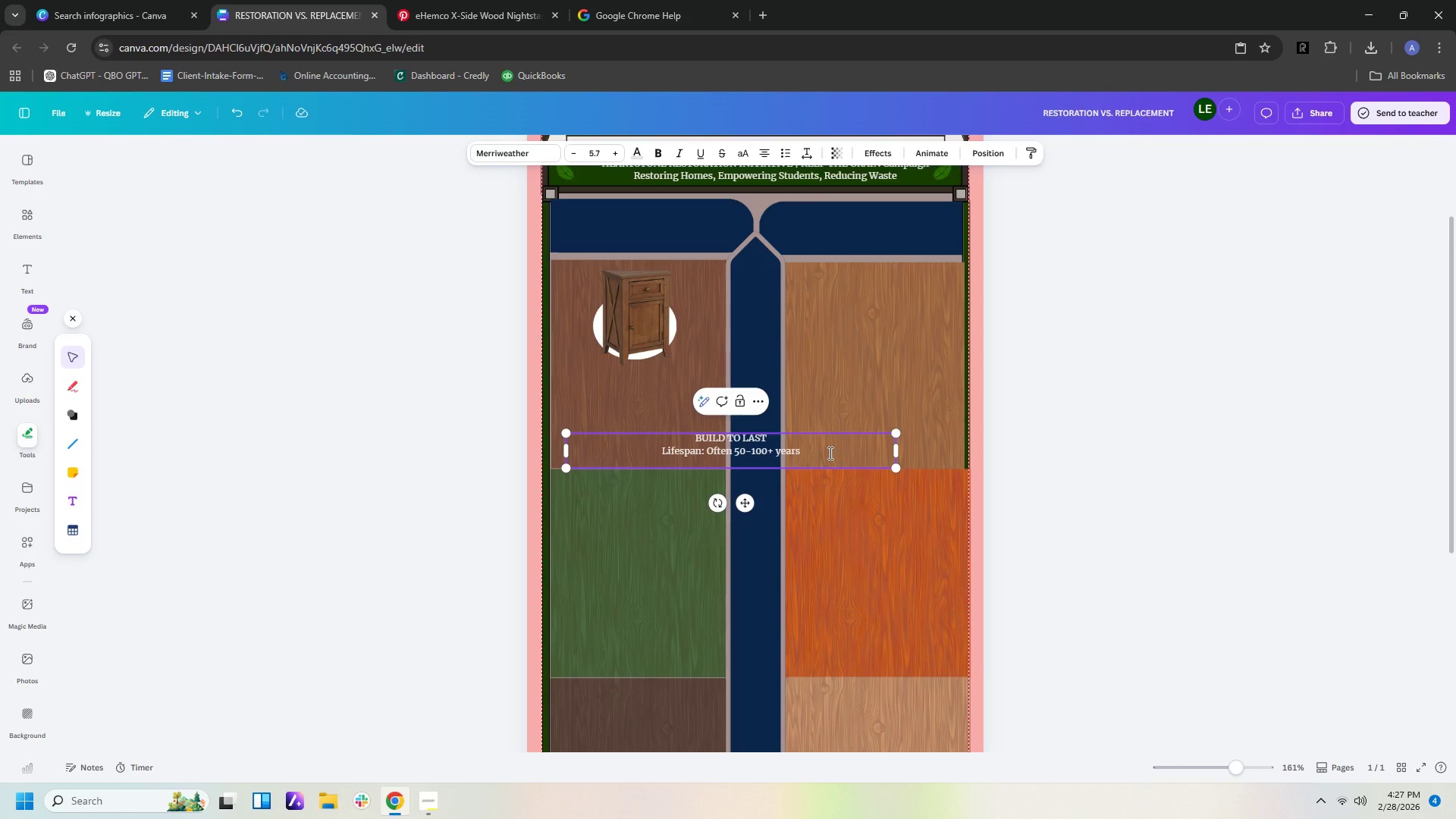 
key(Enter)
 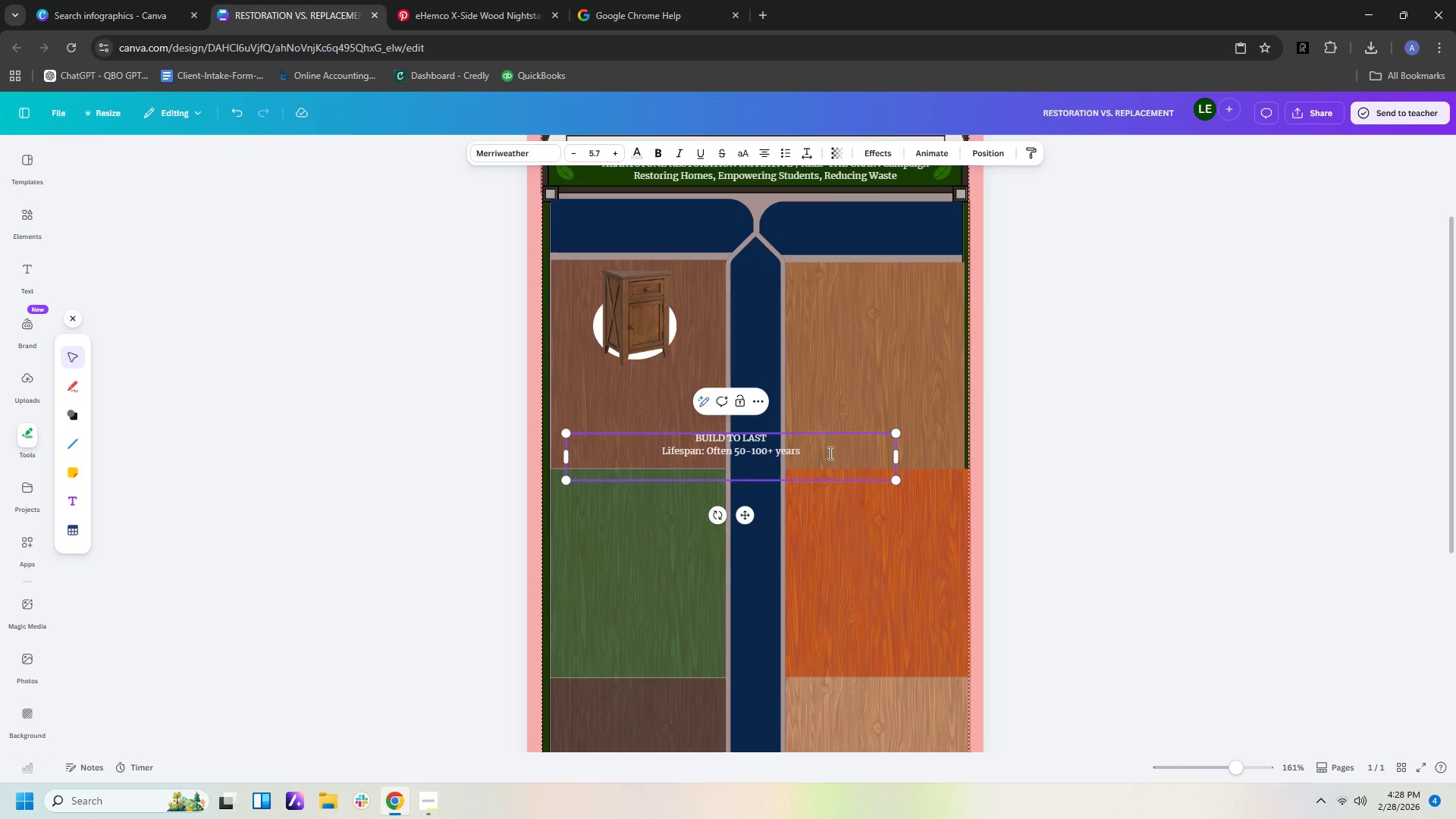 
type(SOLID CONSTRUCTION:)
 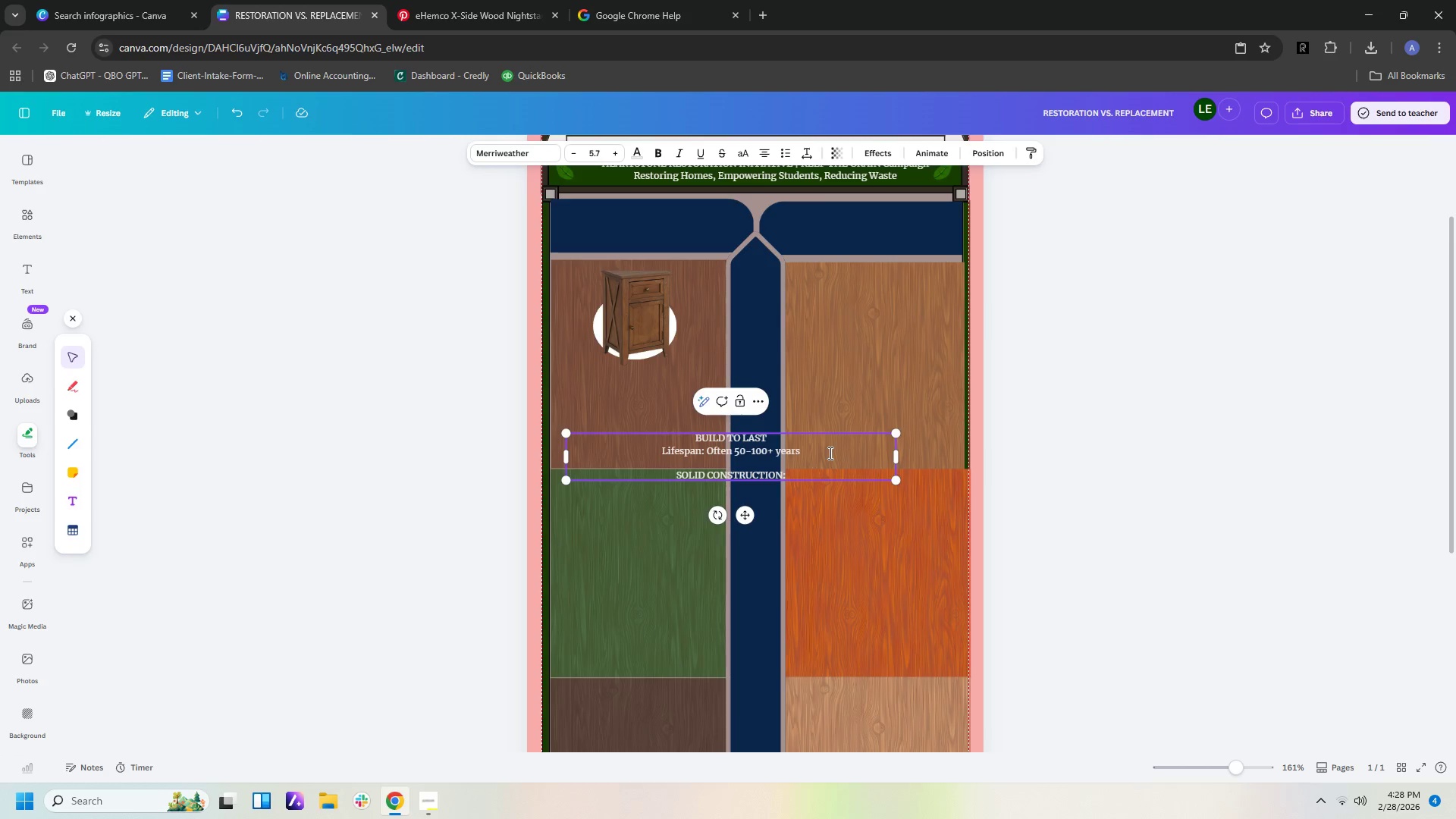 
key(Enter)
 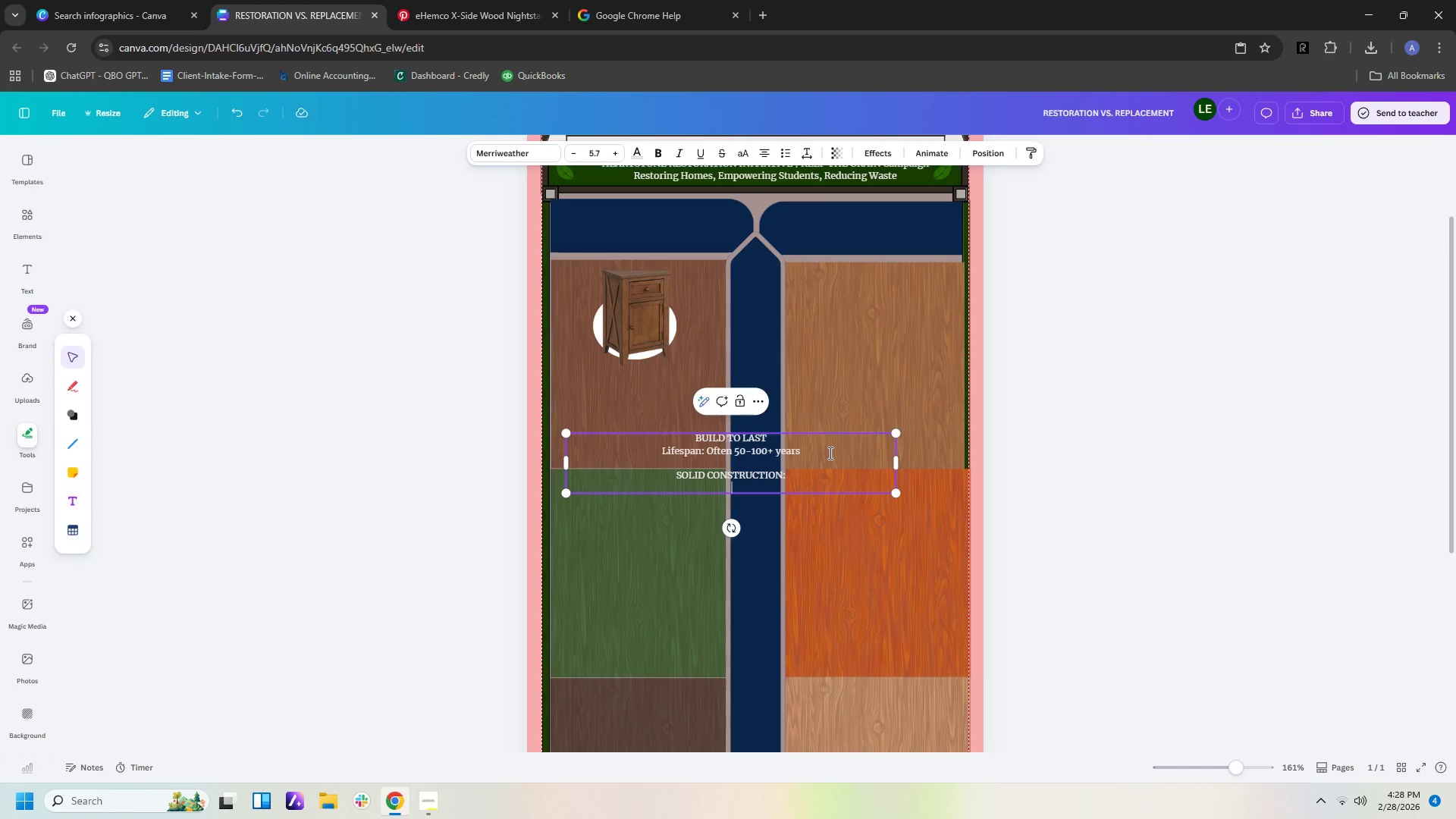 
type(Heavt)
key(Backspace)
type(y.)
key(Backspace)
type(, \)
key(Backspace)
key(Backspace)
key(Backspace)
type(-gauge solid wood)
 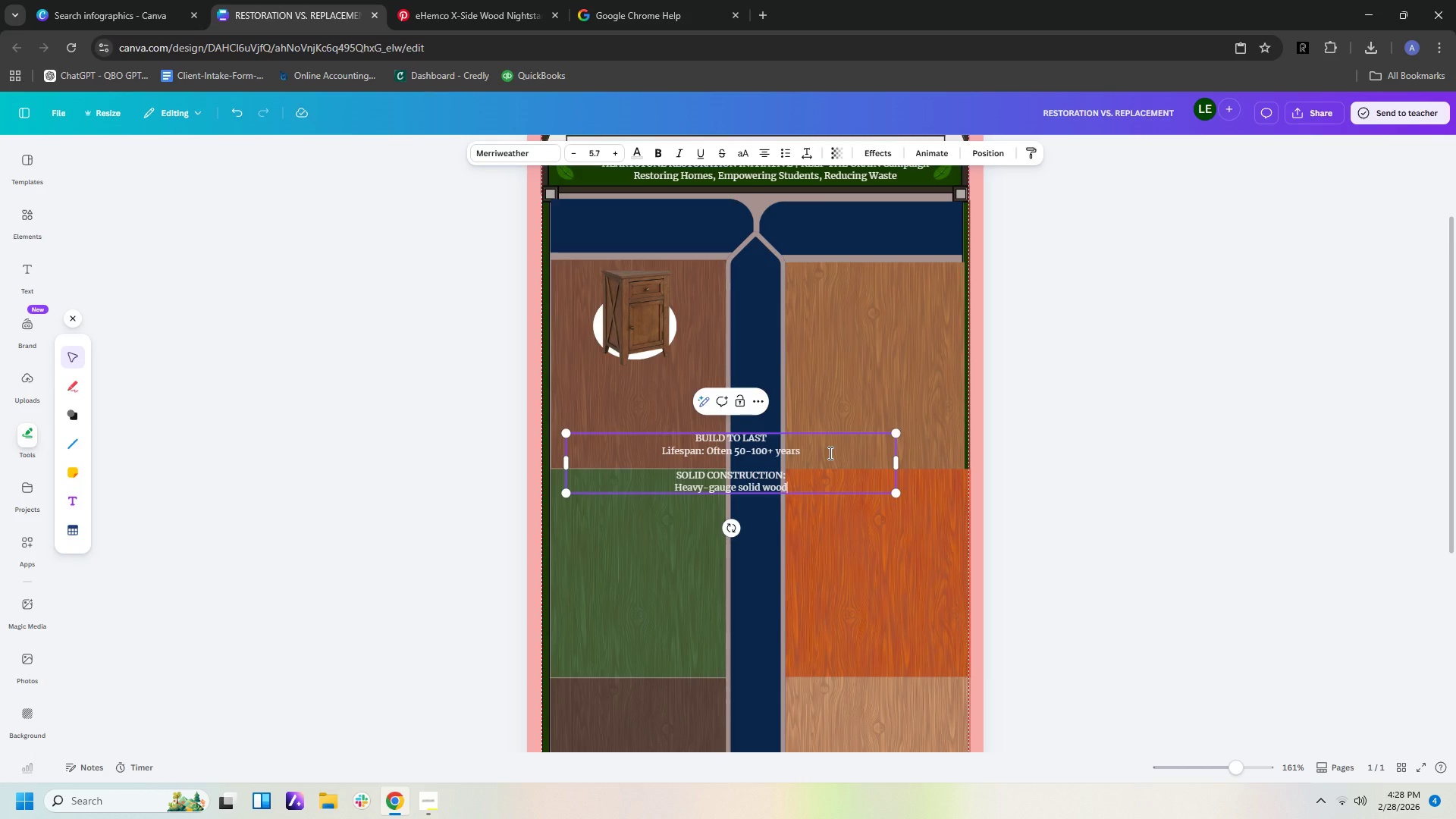 
type( resists moisture, warp, and sagging)
 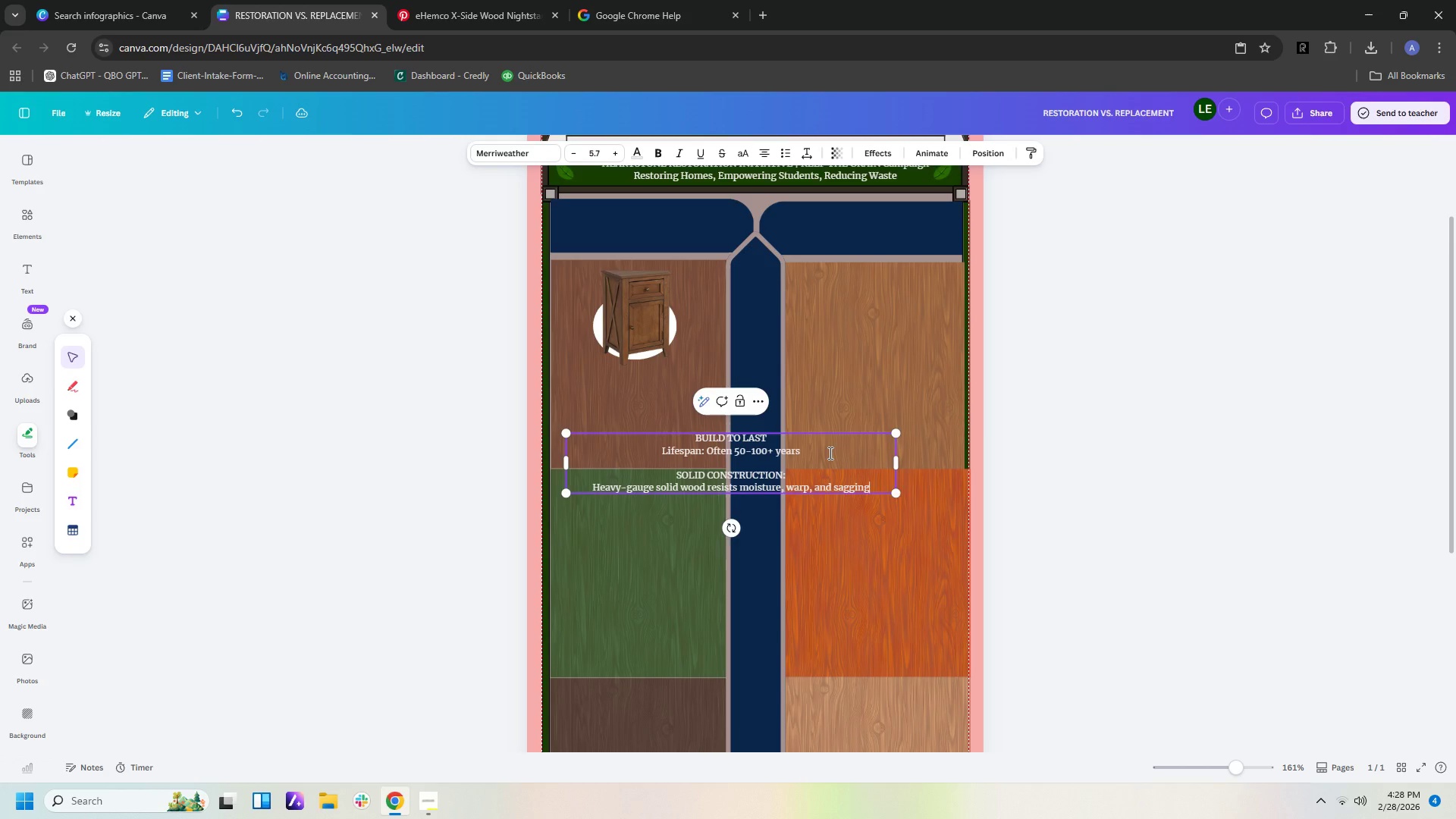 
key(Enter)
 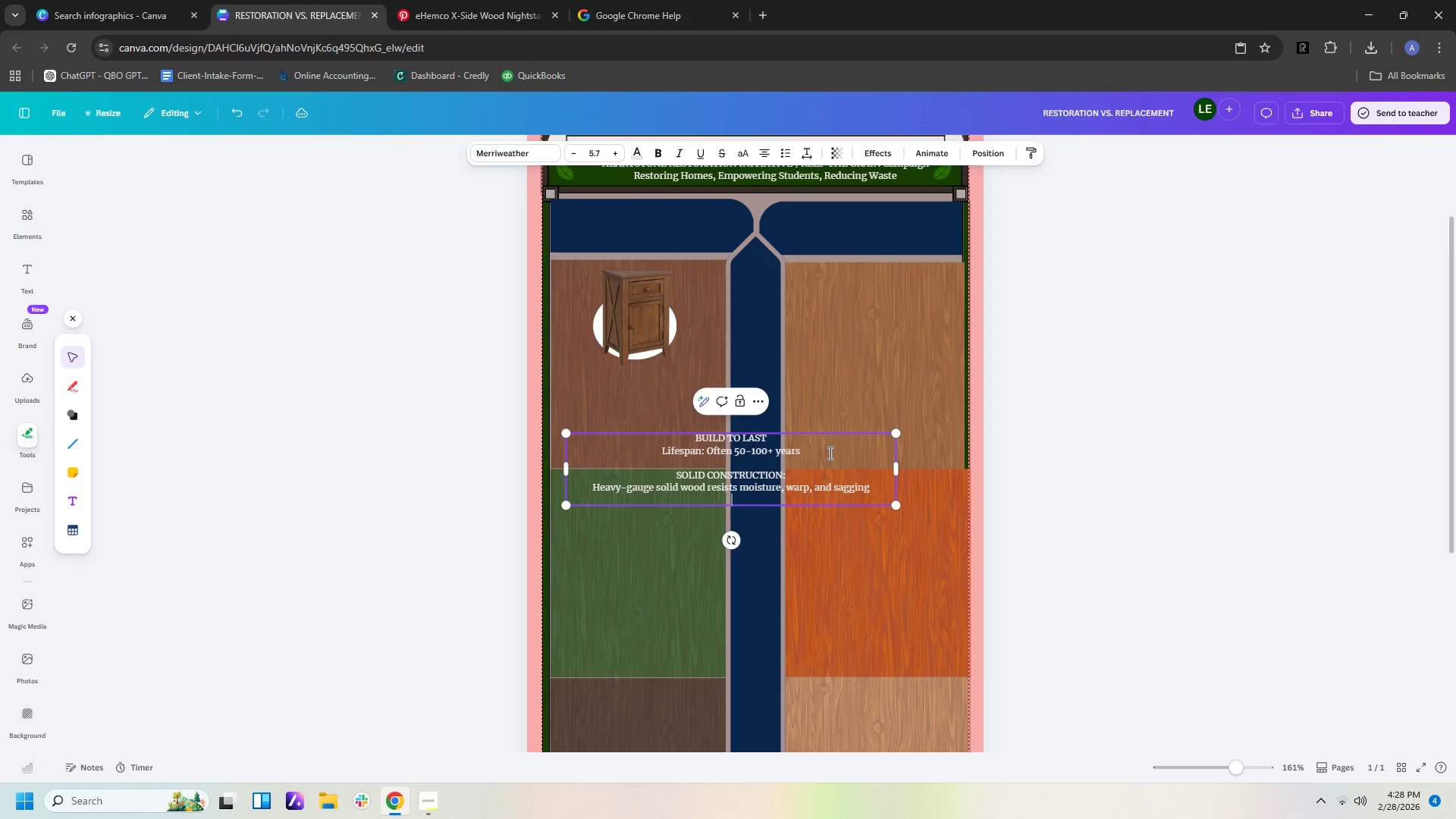 
key(Enter)
 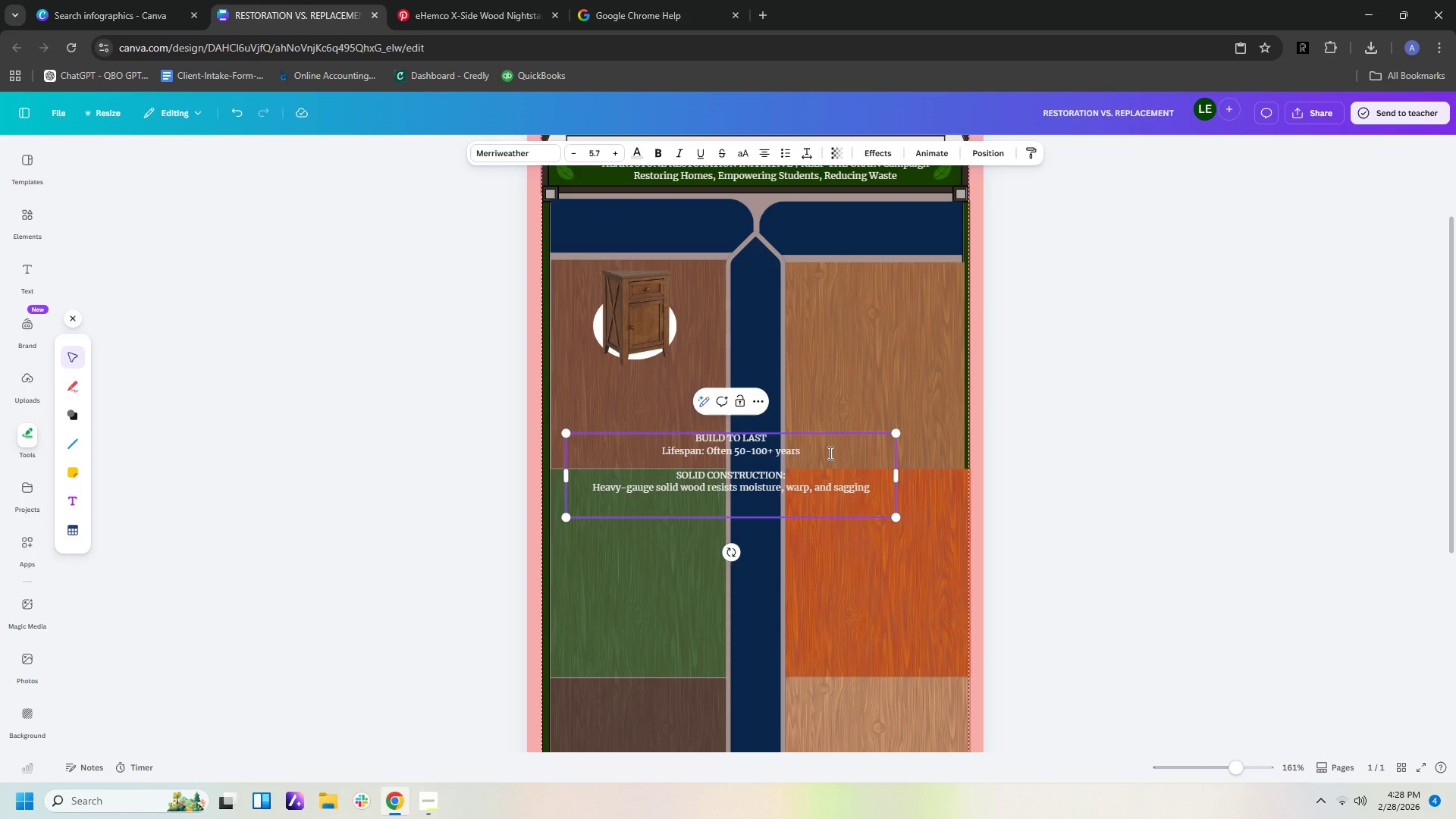 
type(LONG-TERM VALUE:)
 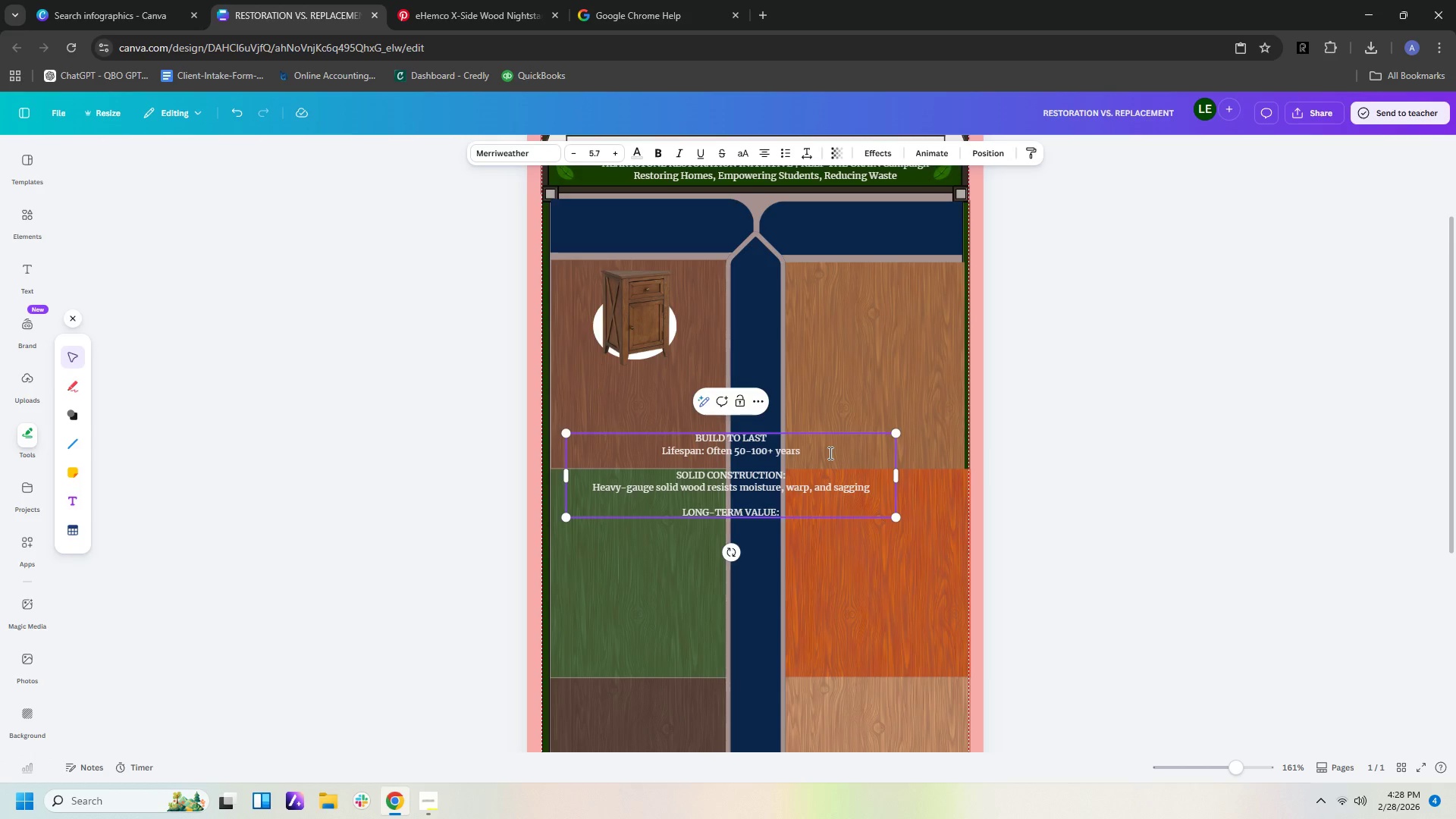 
key(Enter)
 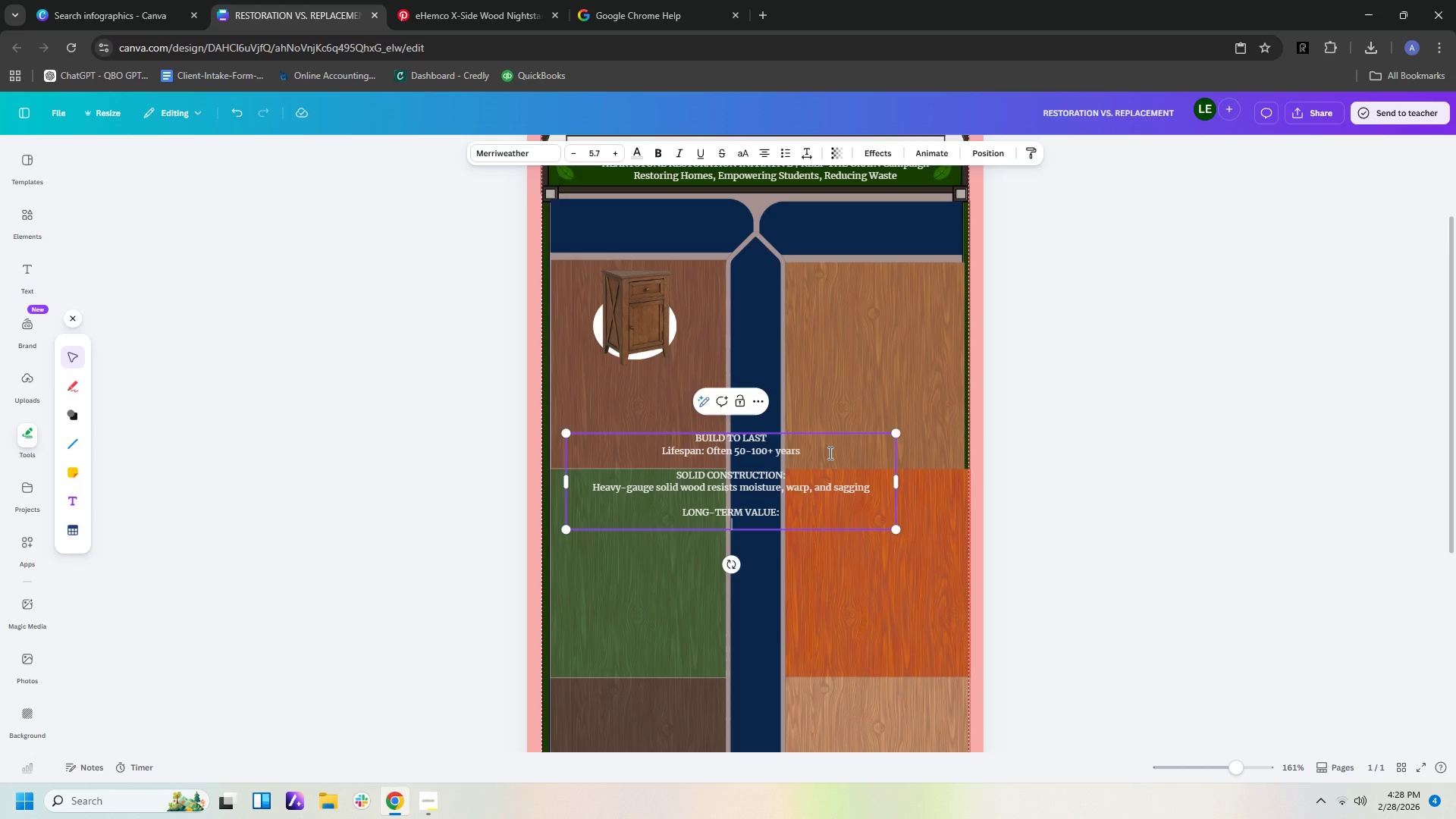 
type(F)
key(Backspace)
type(Develops character over generation)
 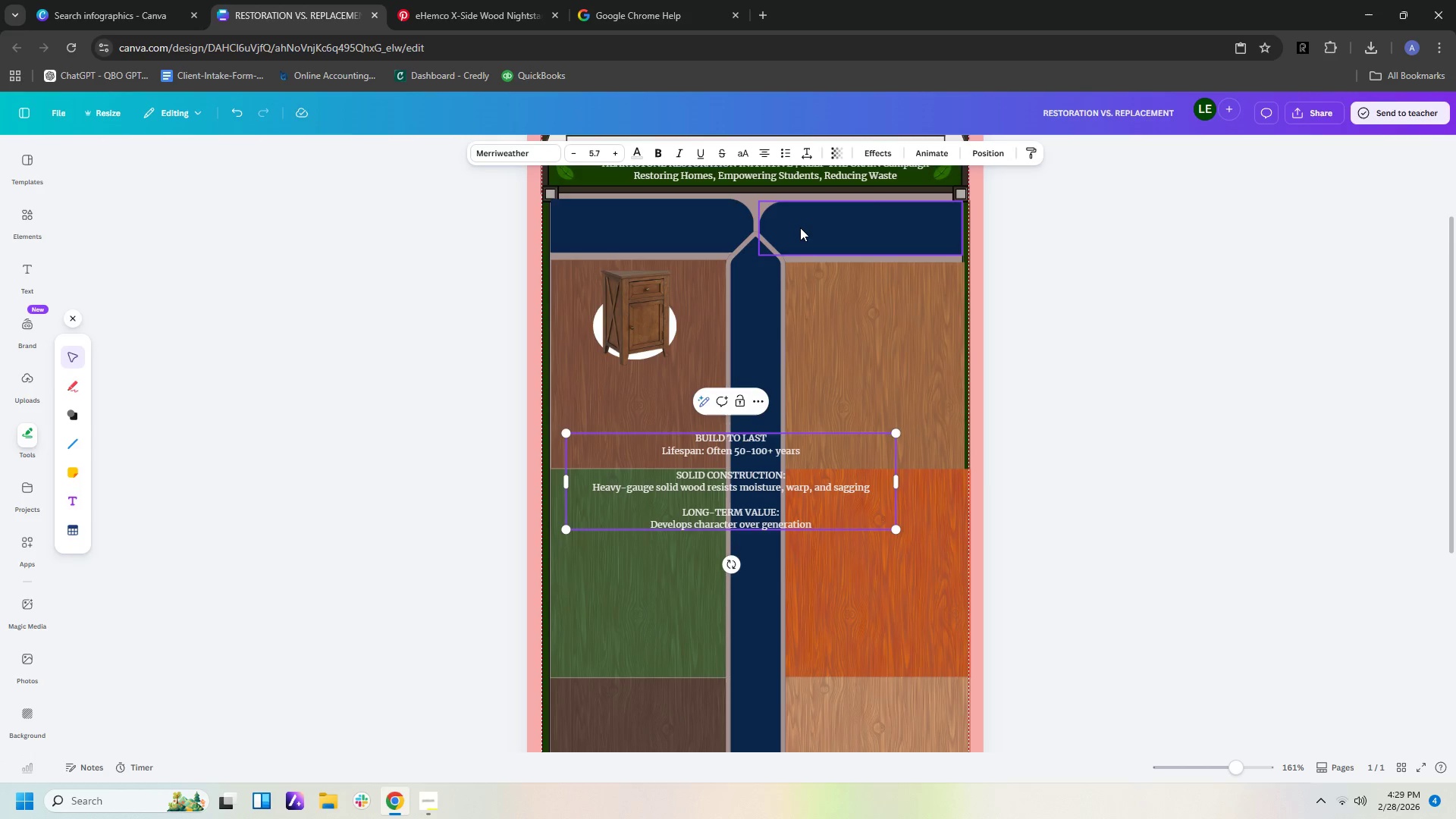 
key(S)
 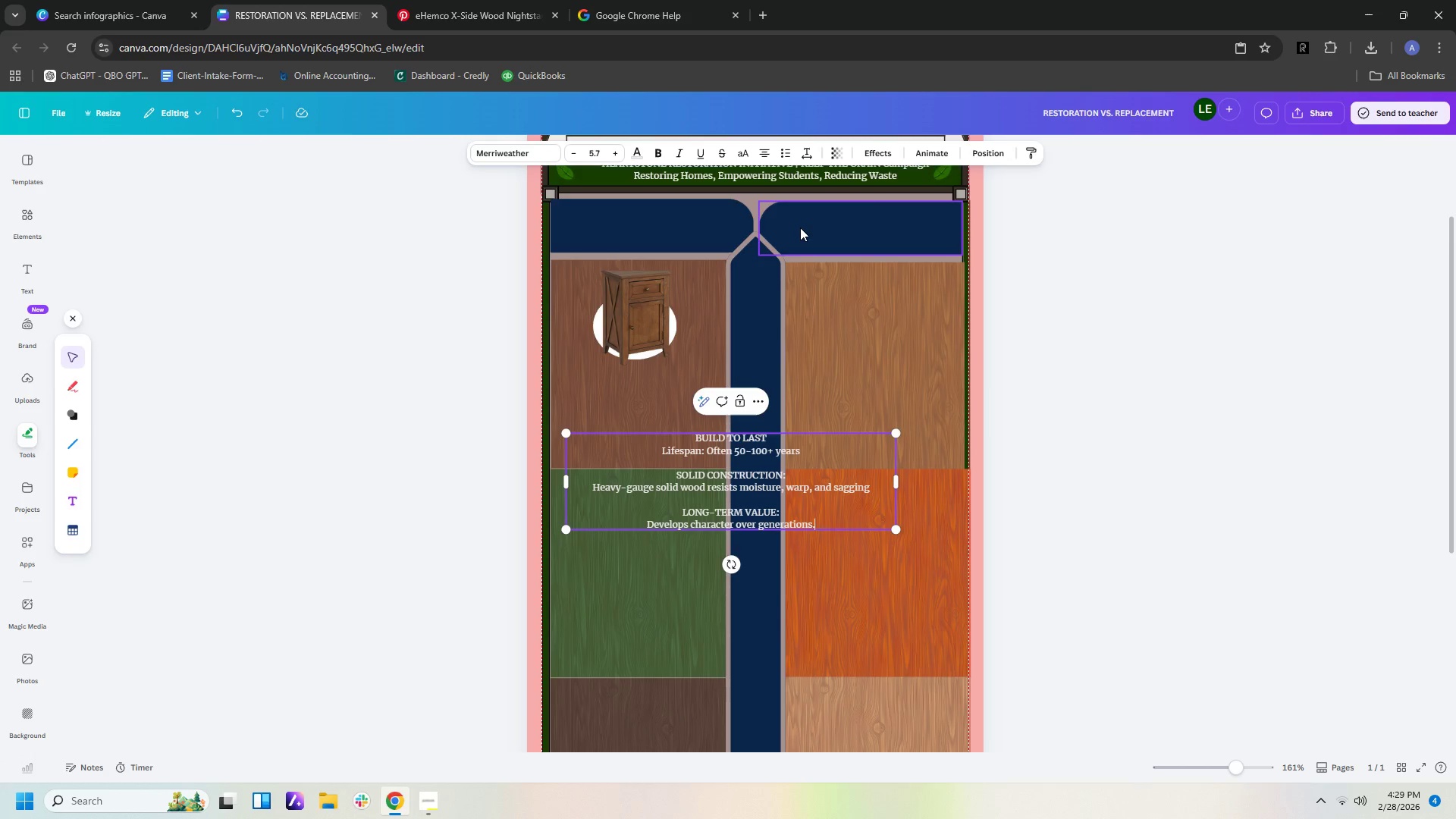 
key(Period)
 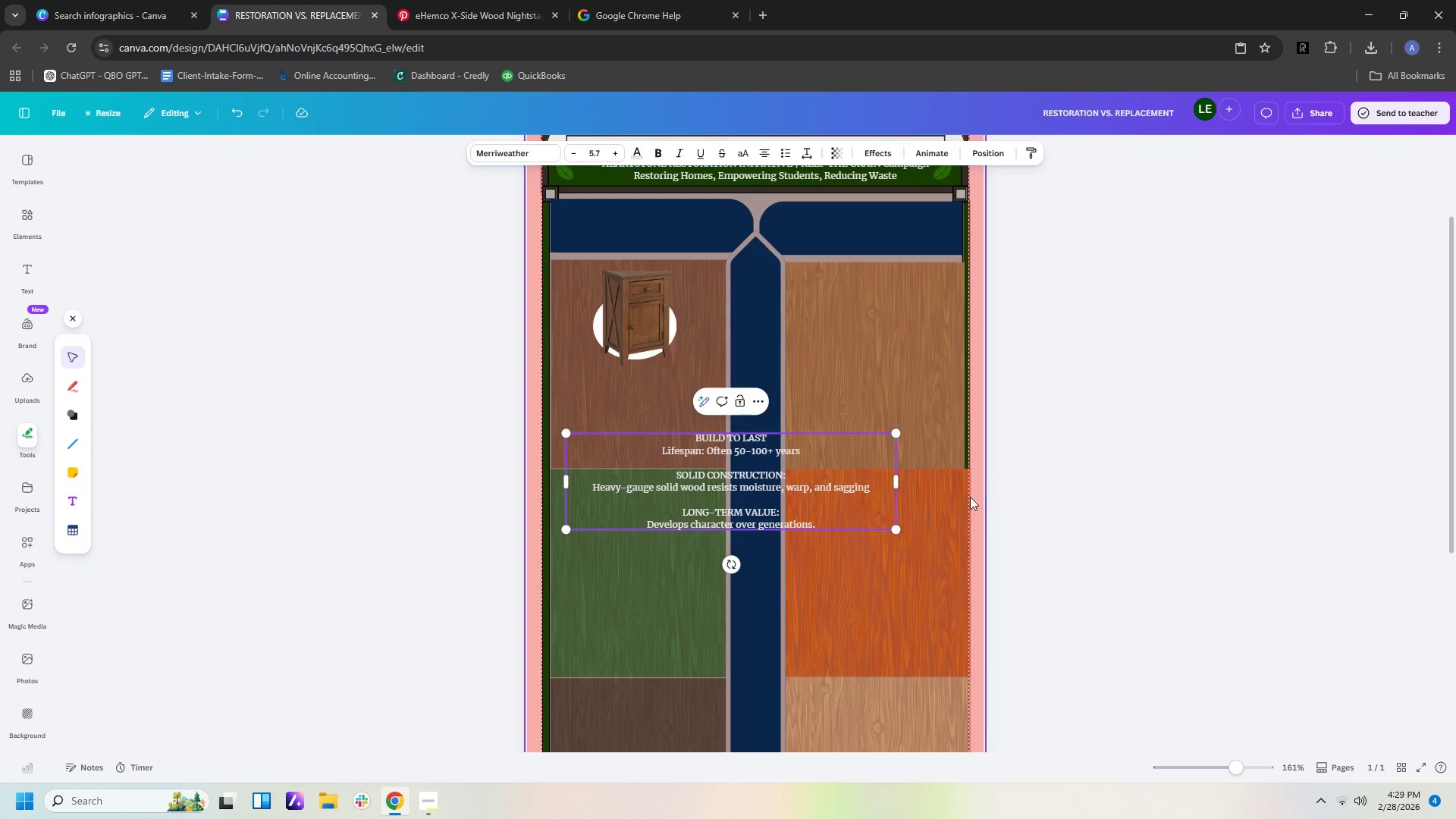 
left_click([870, 491])
 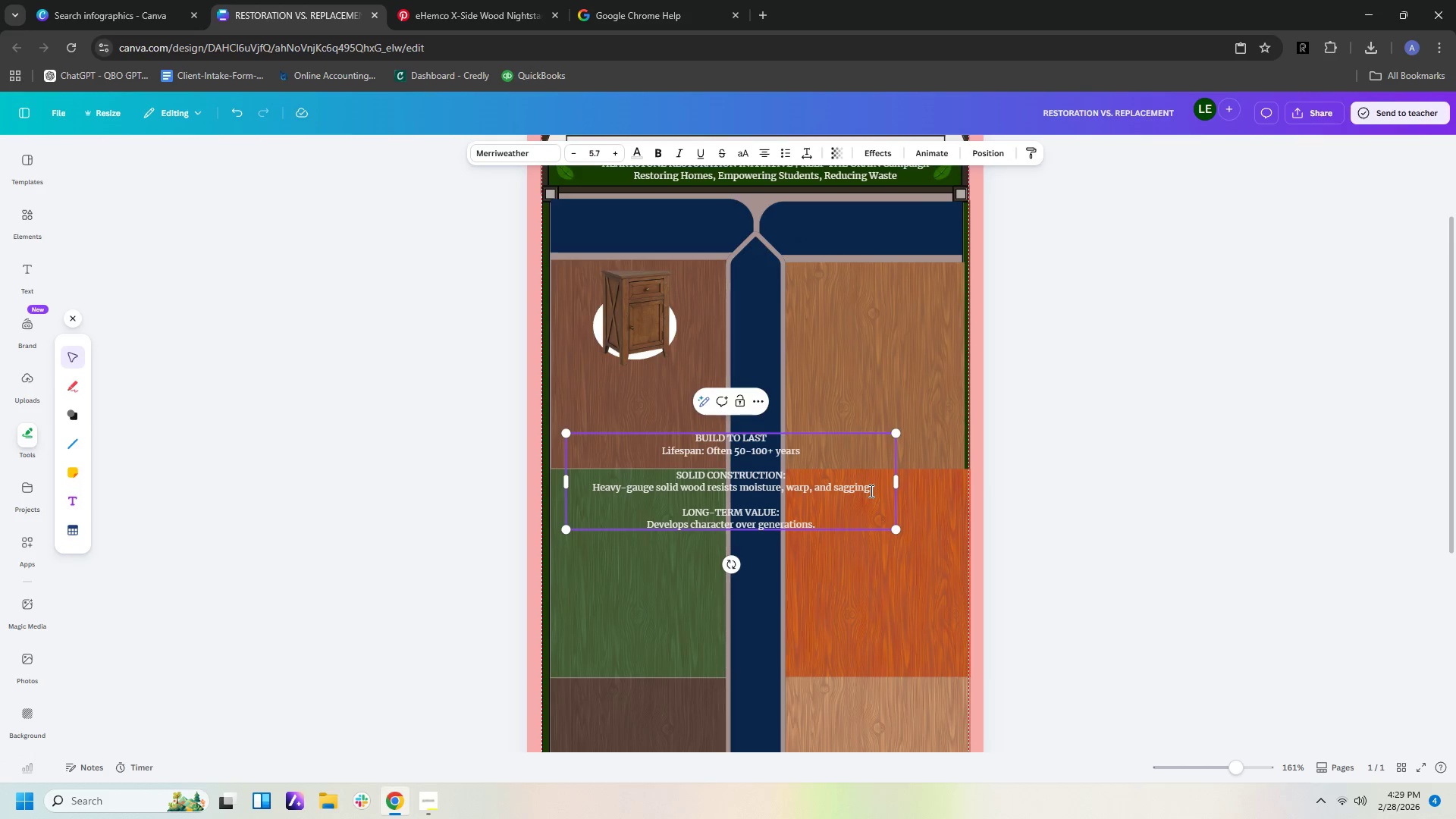 
key(Period)
 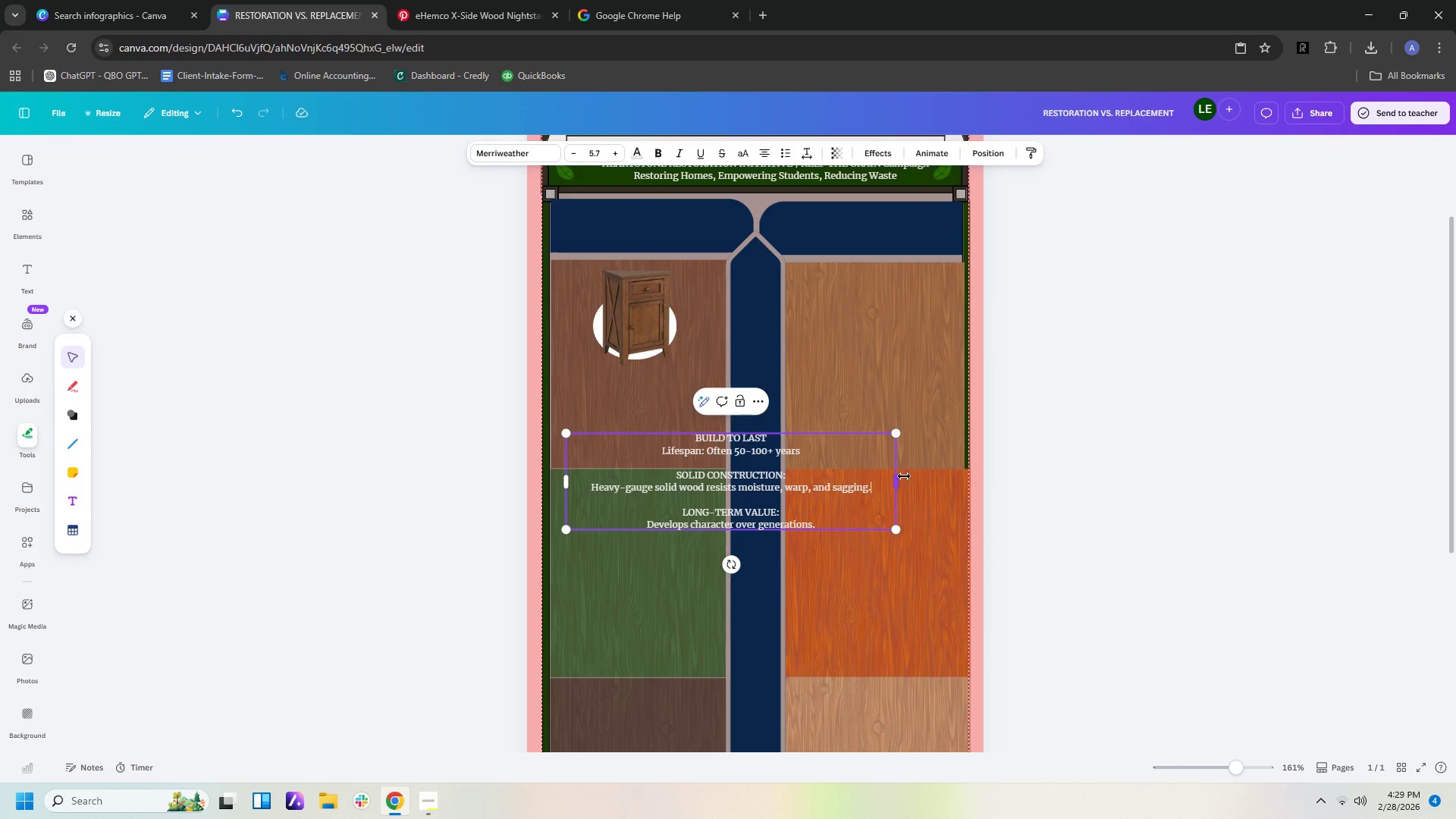 
left_click_drag(start_coordinate=[903, 485], to_coordinate=[745, 550])
 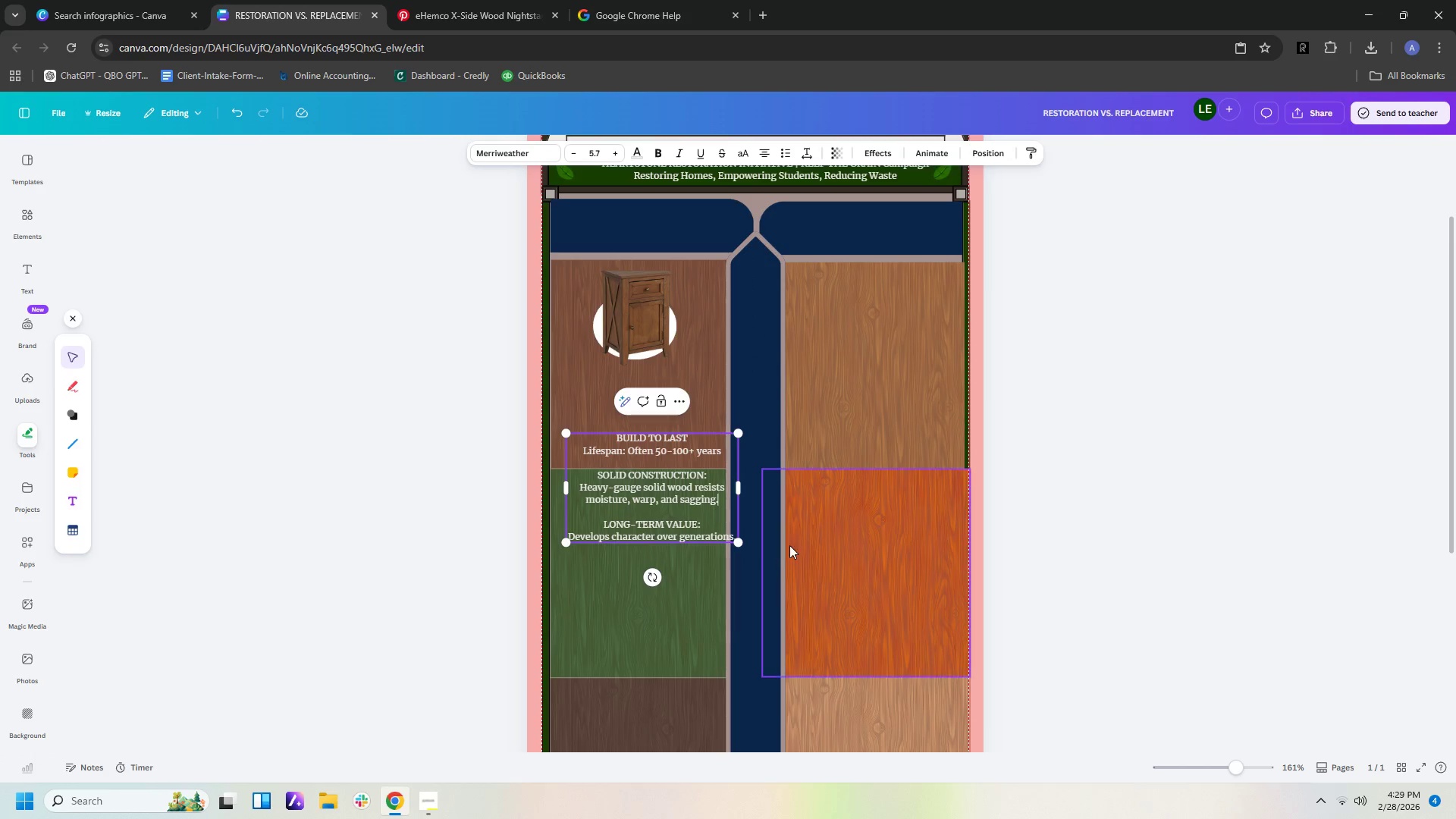 
left_click([789, 545])
 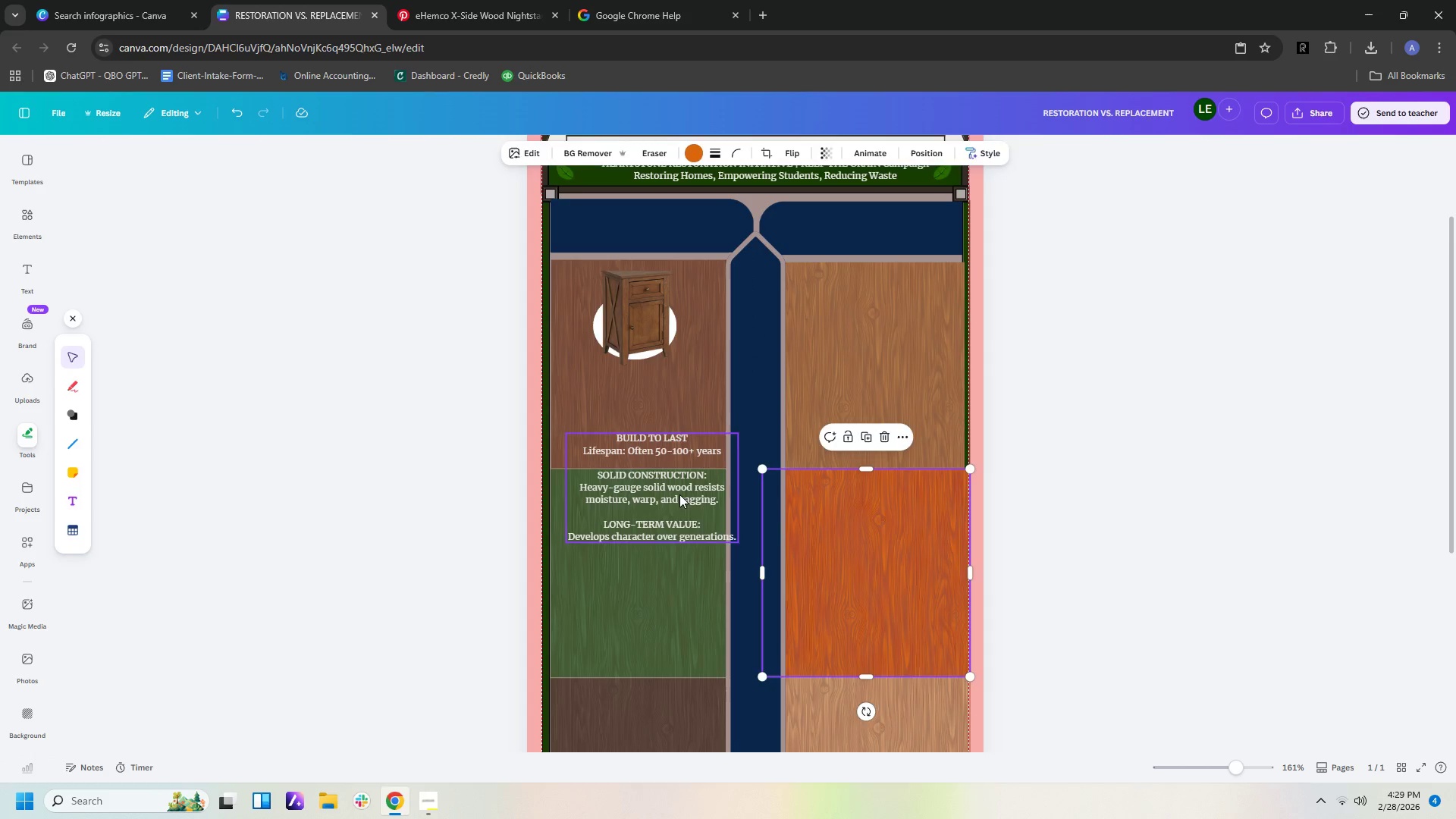 
left_click_drag(start_coordinate=[679, 494], to_coordinate=[664, 425])
 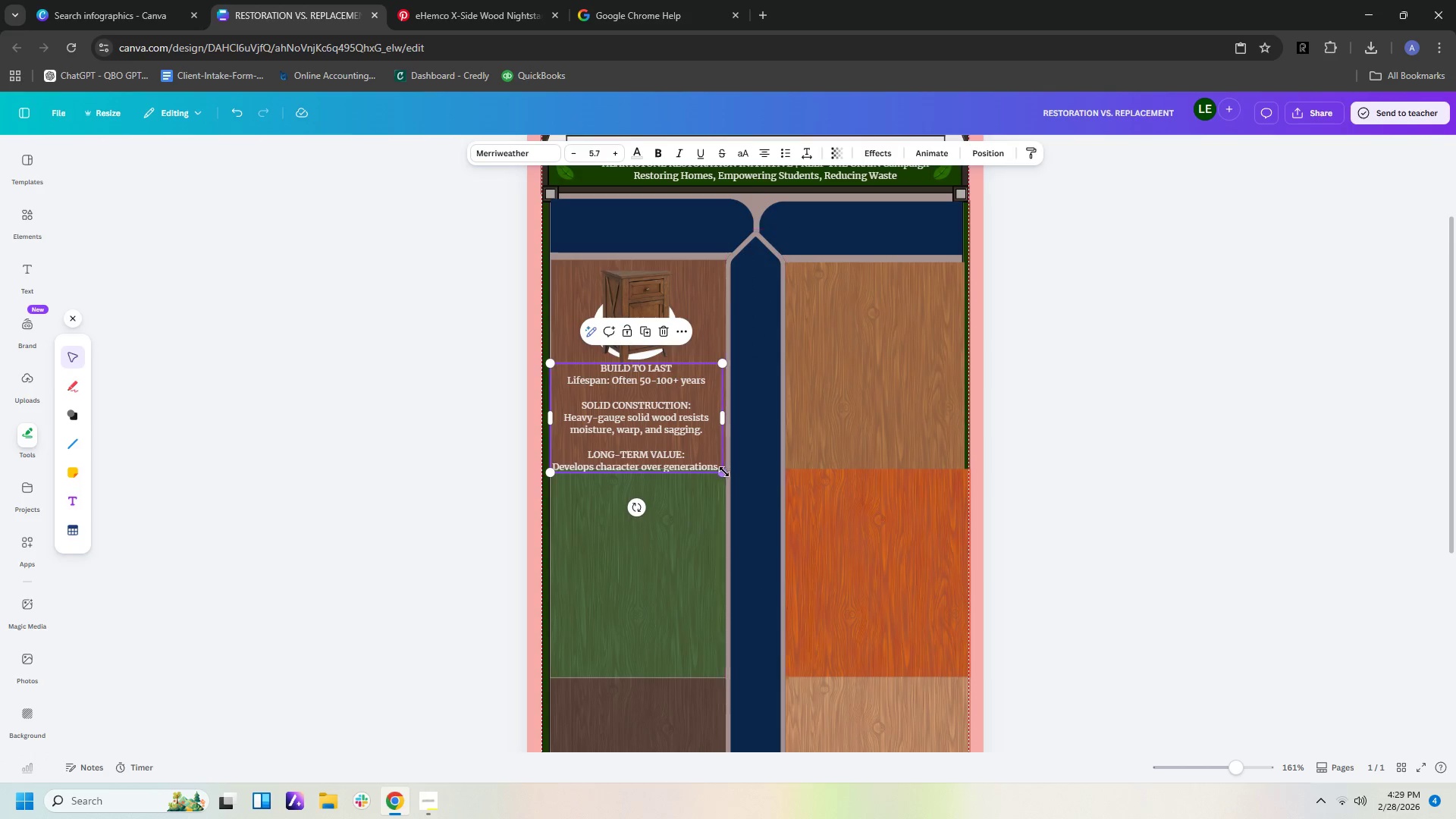 
left_click_drag(start_coordinate=[723, 467], to_coordinate=[711, 453])
 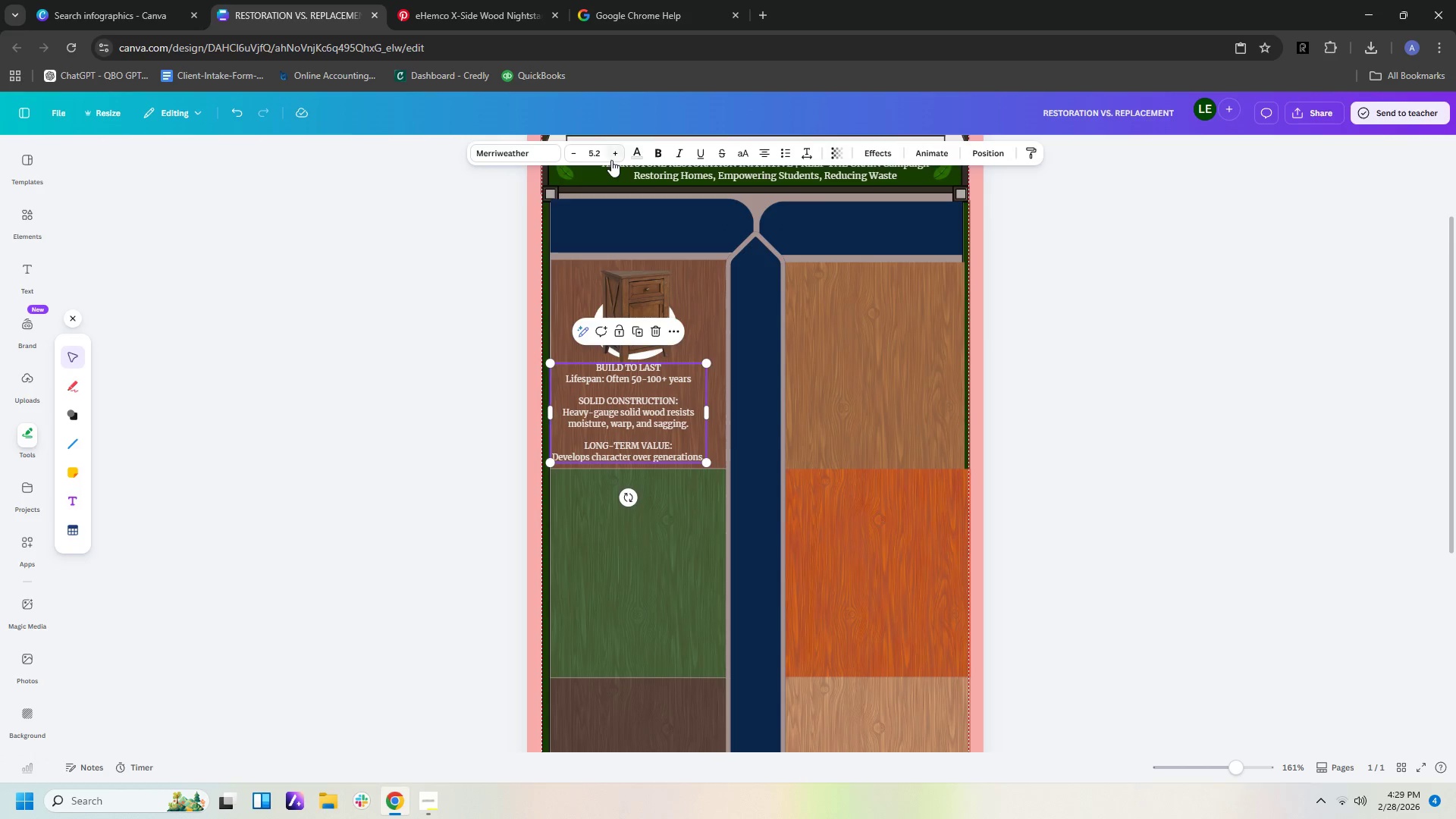 
left_click([604, 153])
 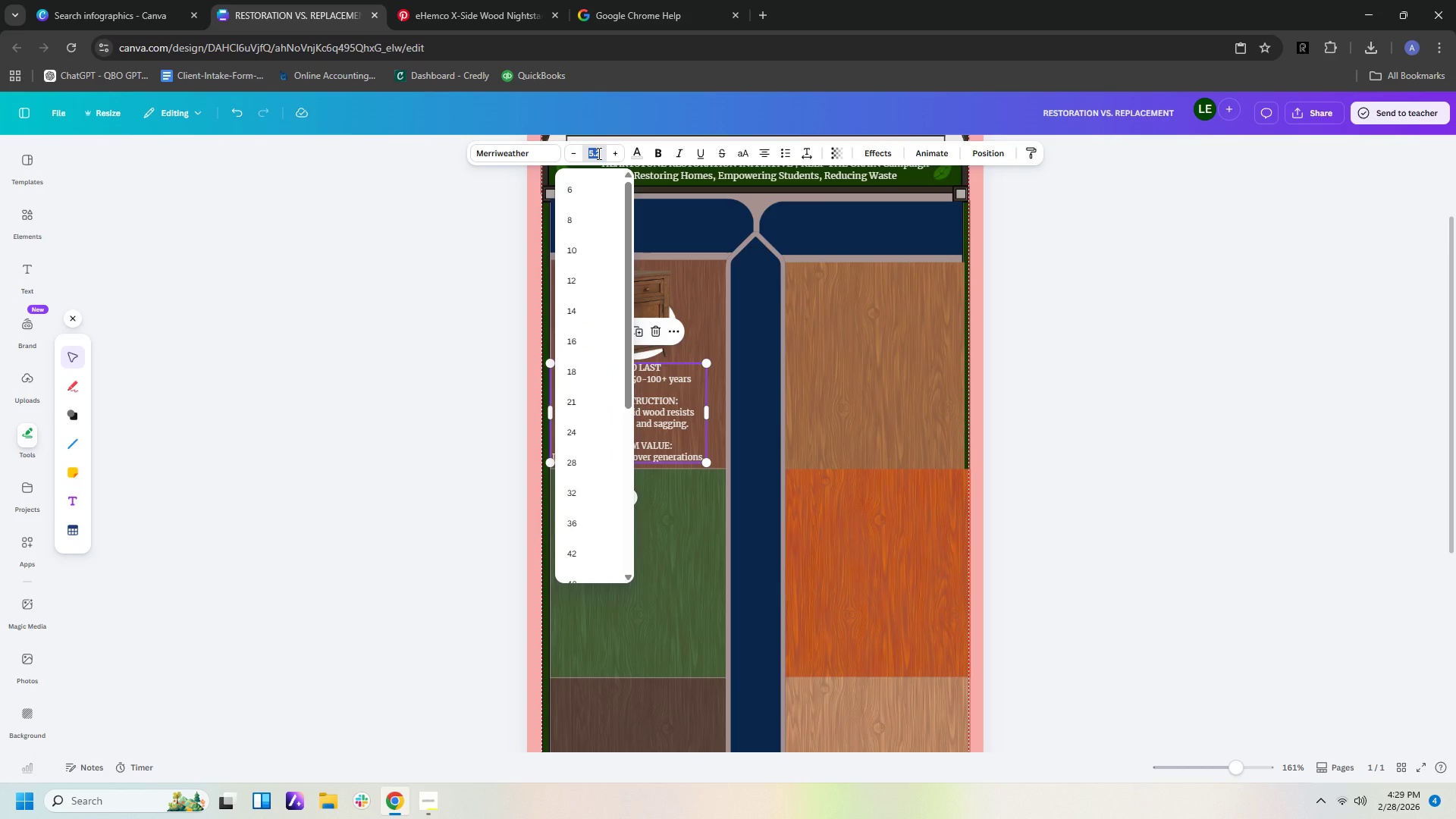 
key(Numpad5)
 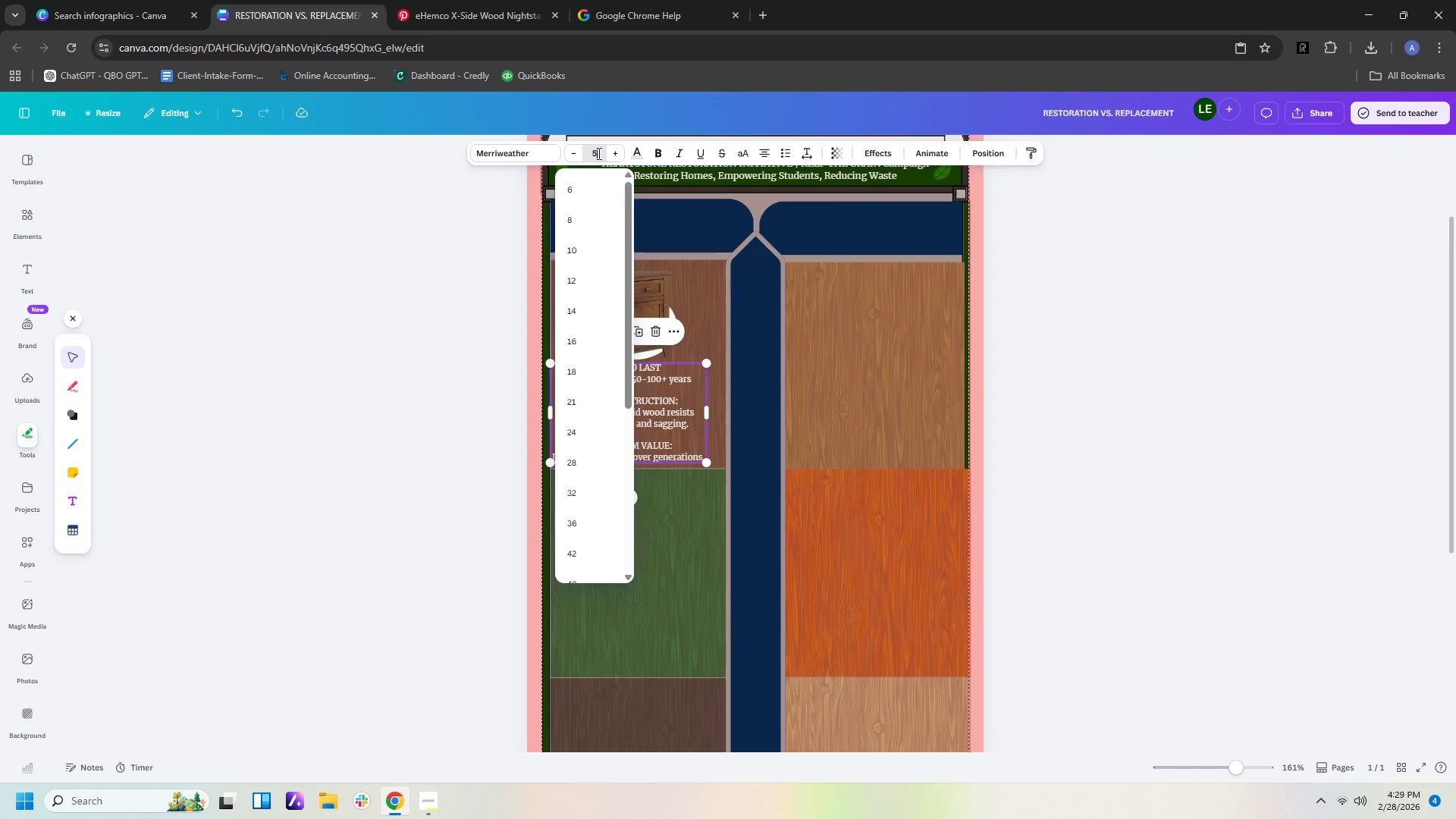 
key(NumpadEnter)
 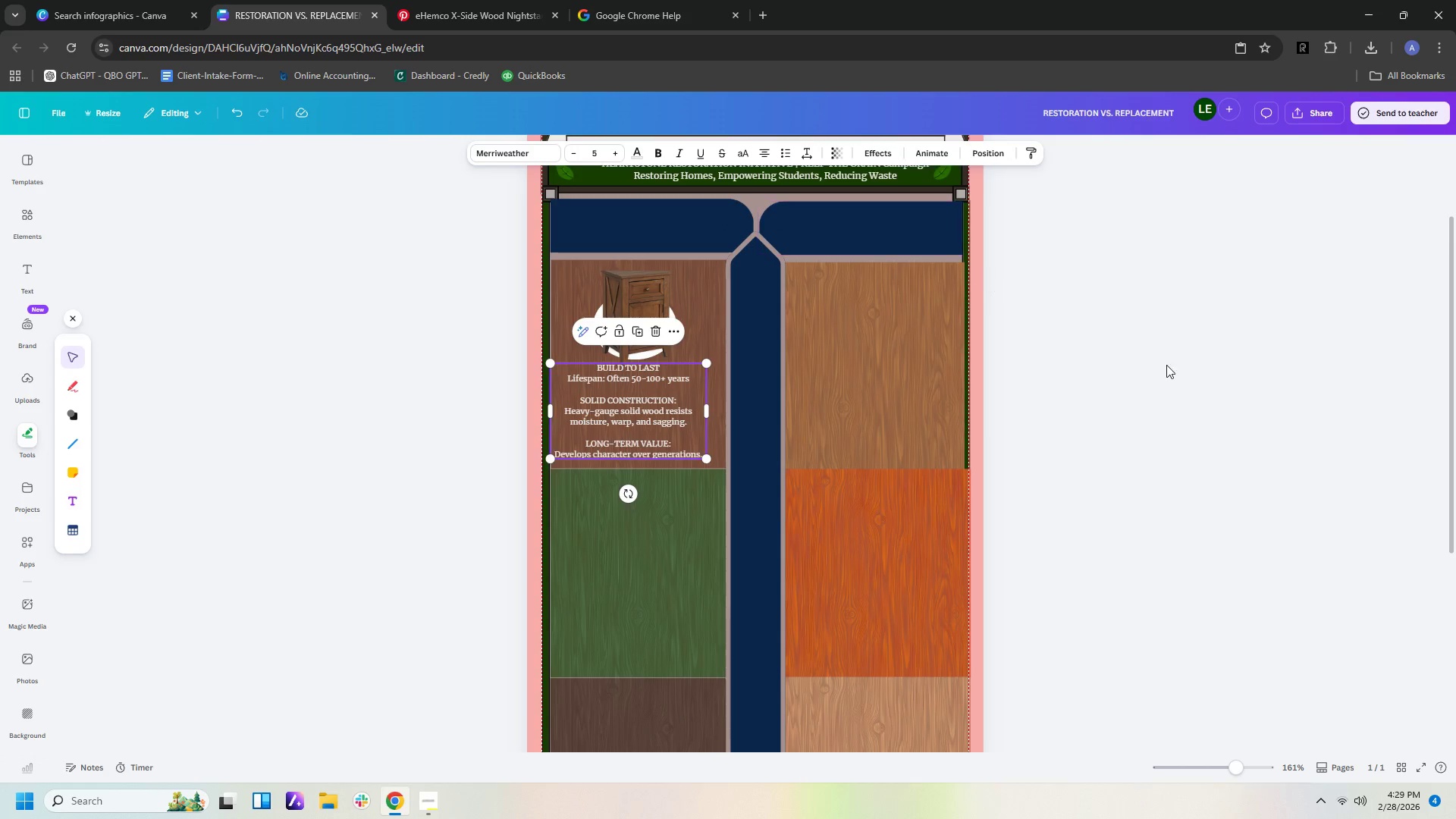 
left_click([1245, 409])
 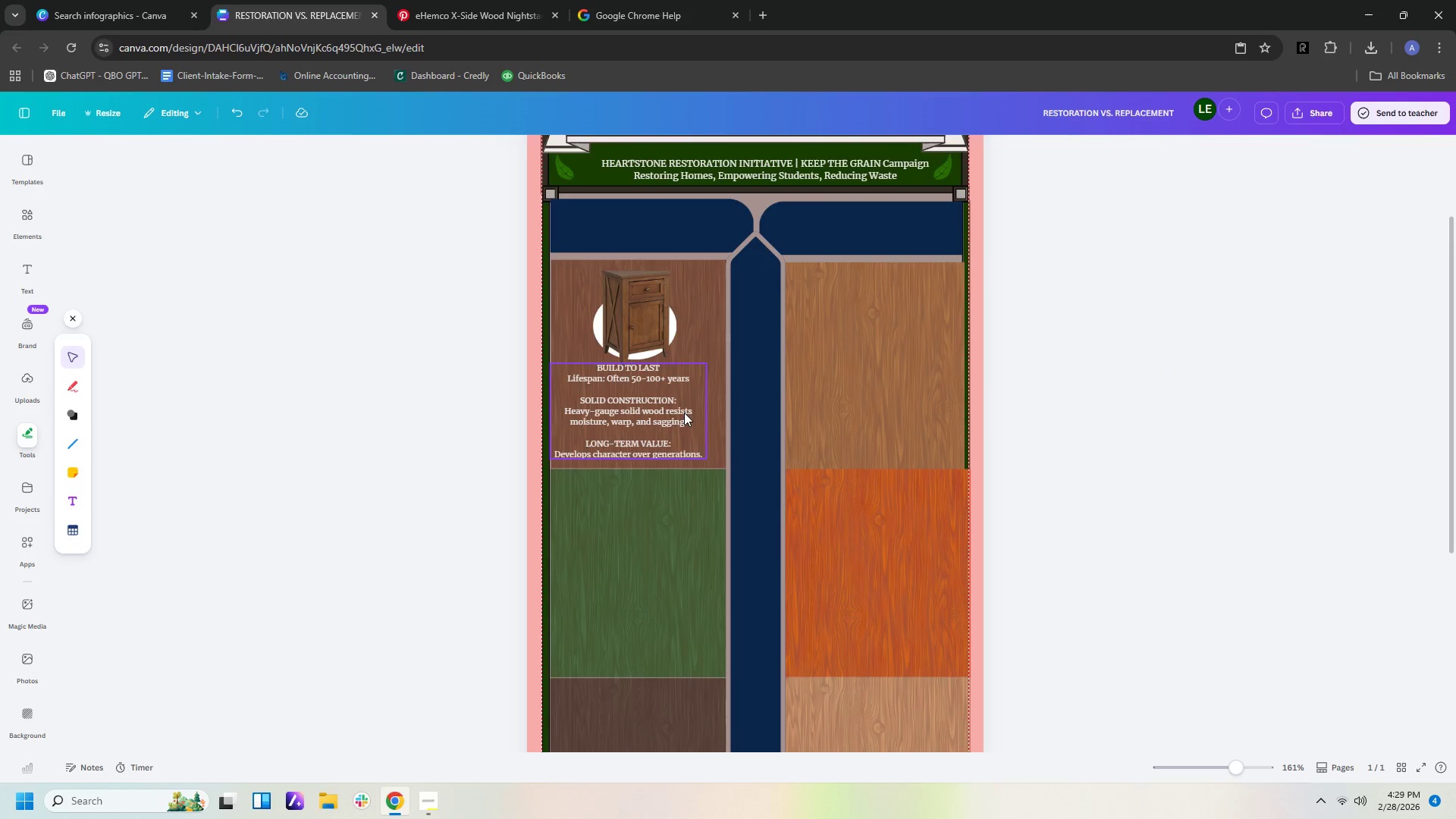 
left_click_drag(start_coordinate=[667, 416], to_coordinate=[679, 420])
 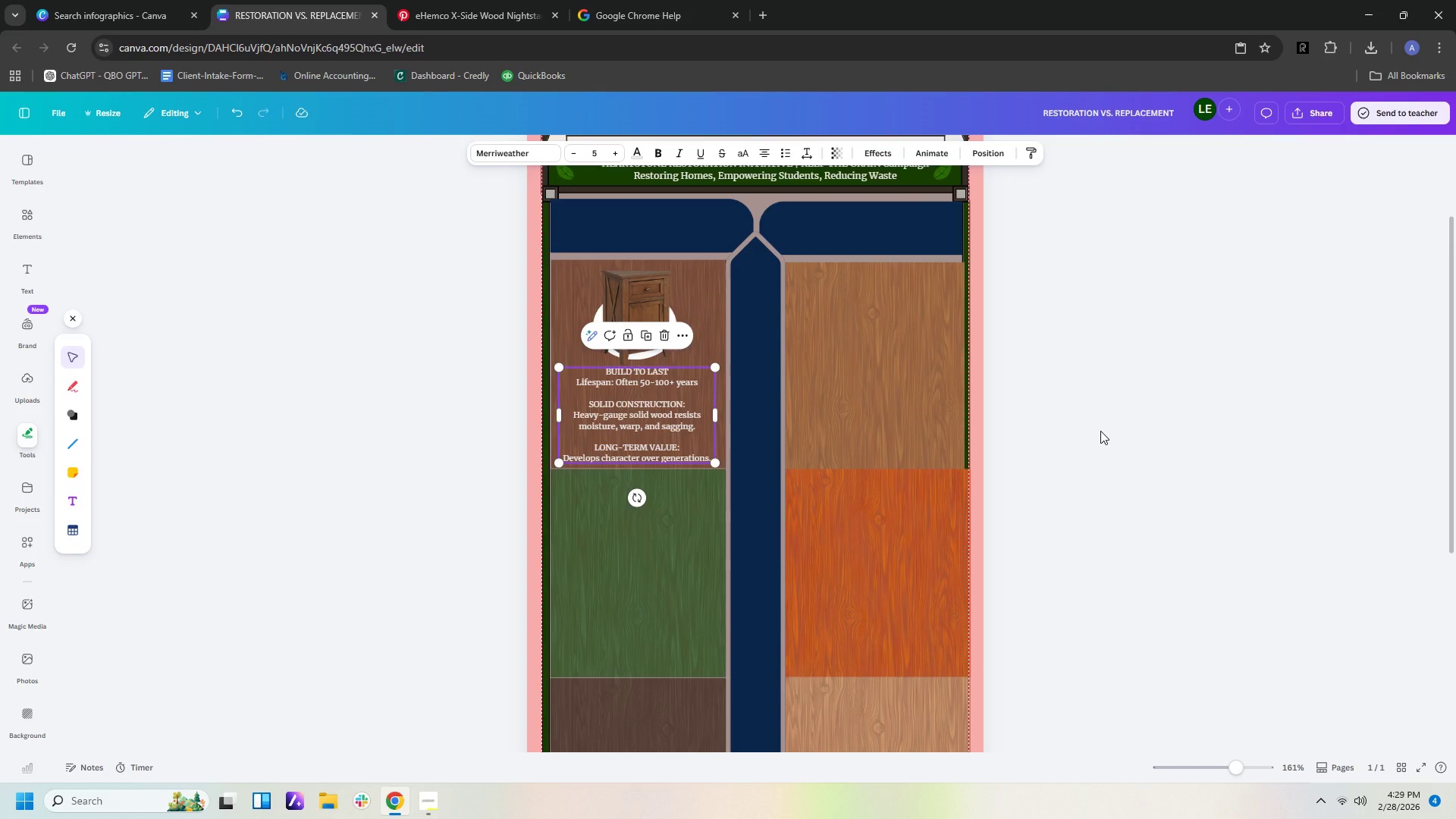 
hold_key(key=ControlLeft, duration=0.92)
scroll: coordinate [1100, 431], scroll_direction: down, amount: 3.0
 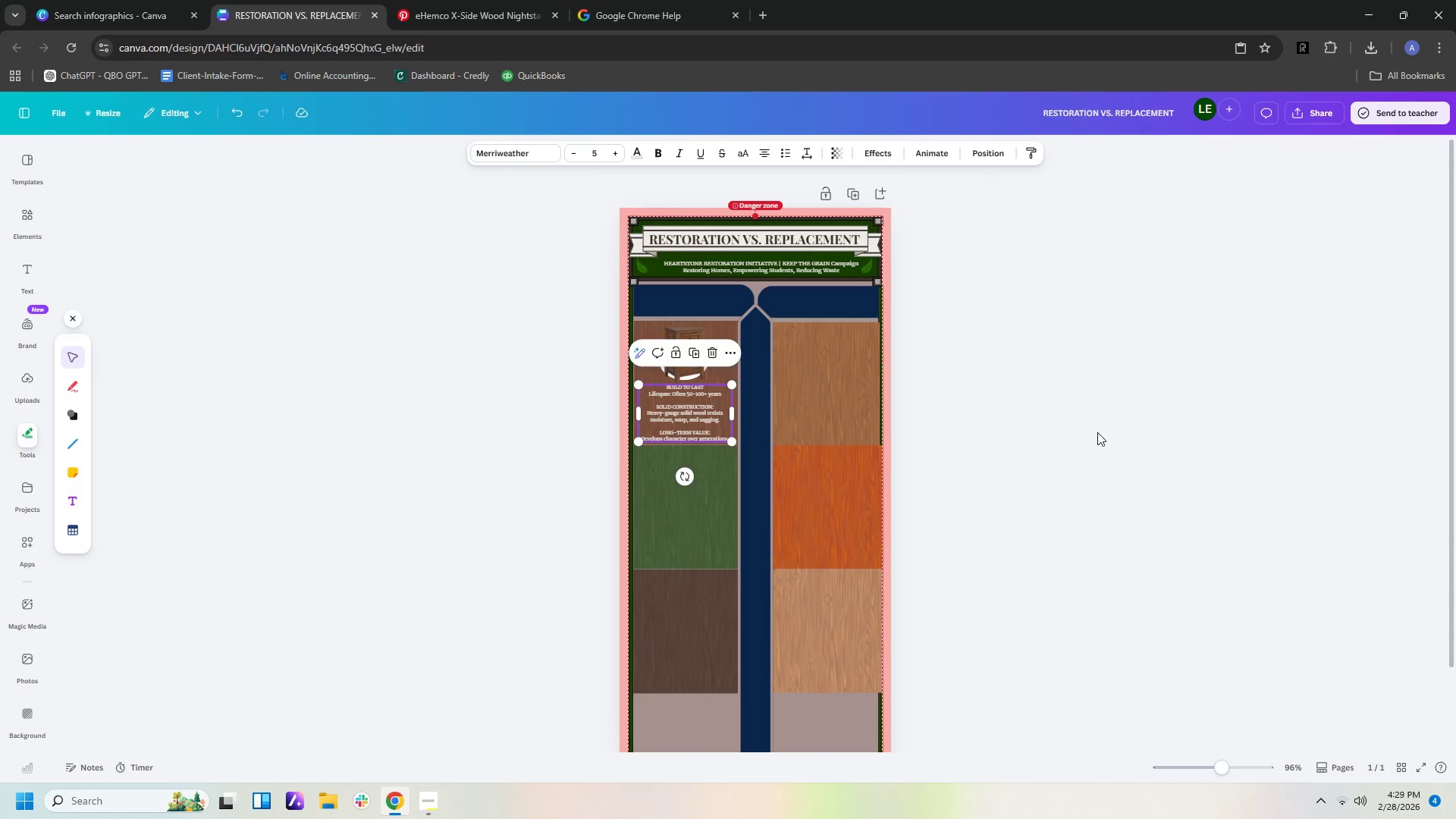 
left_click([1084, 432])
 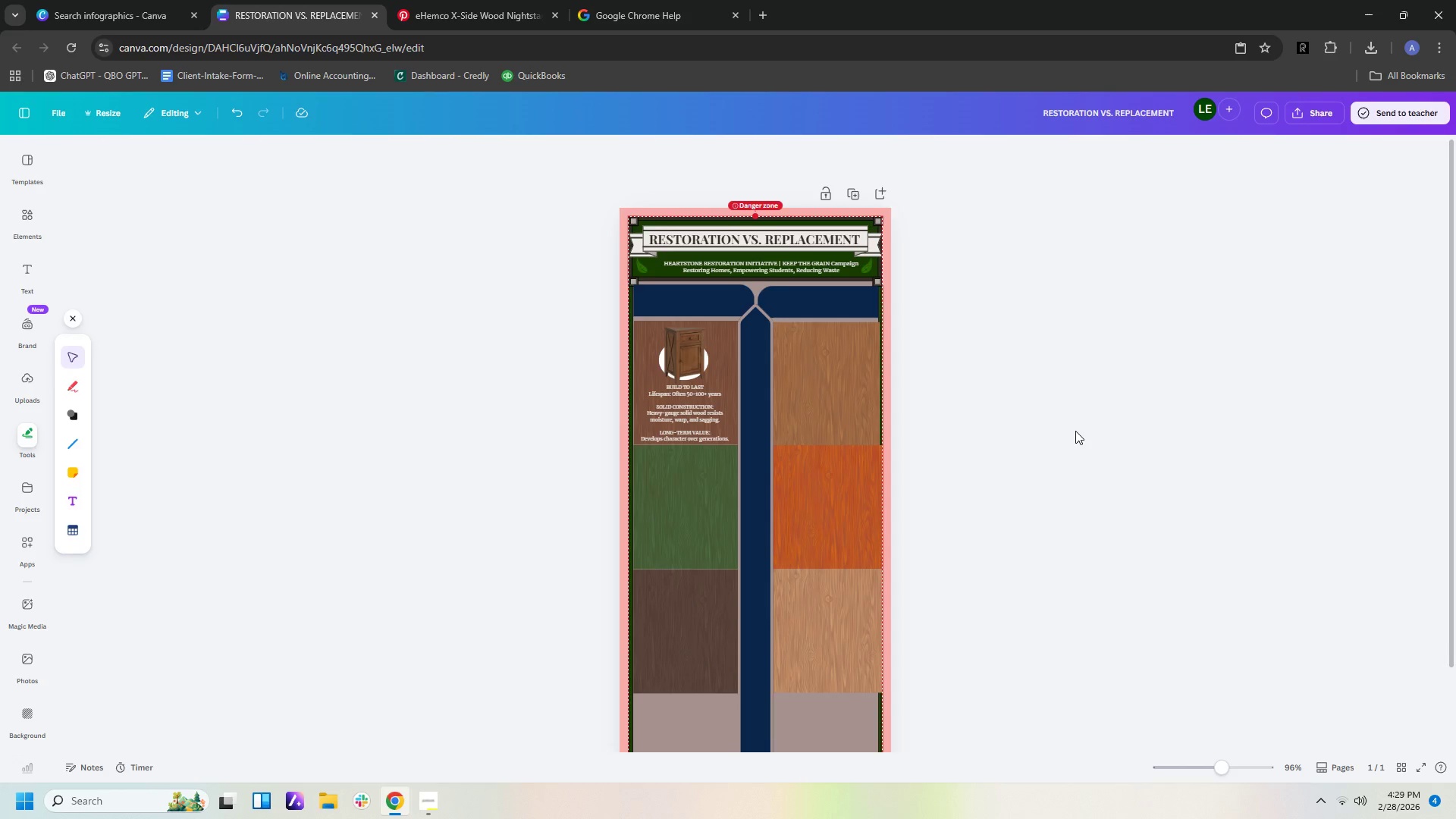 
scroll: coordinate [1075, 431], scroll_direction: down, amount: 2.0
 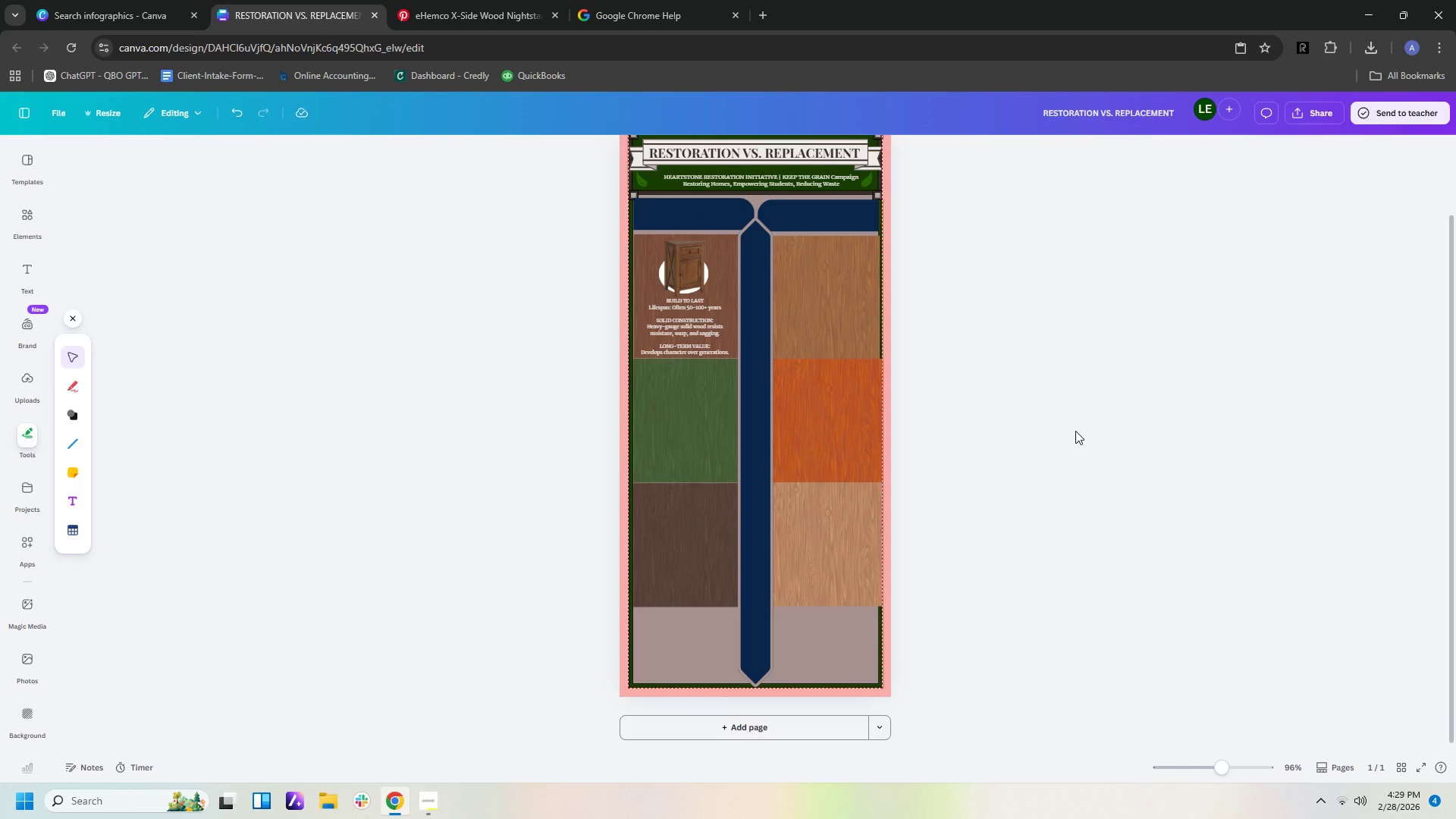 
scroll: coordinate [1075, 431], scroll_direction: up, amount: 1.0
 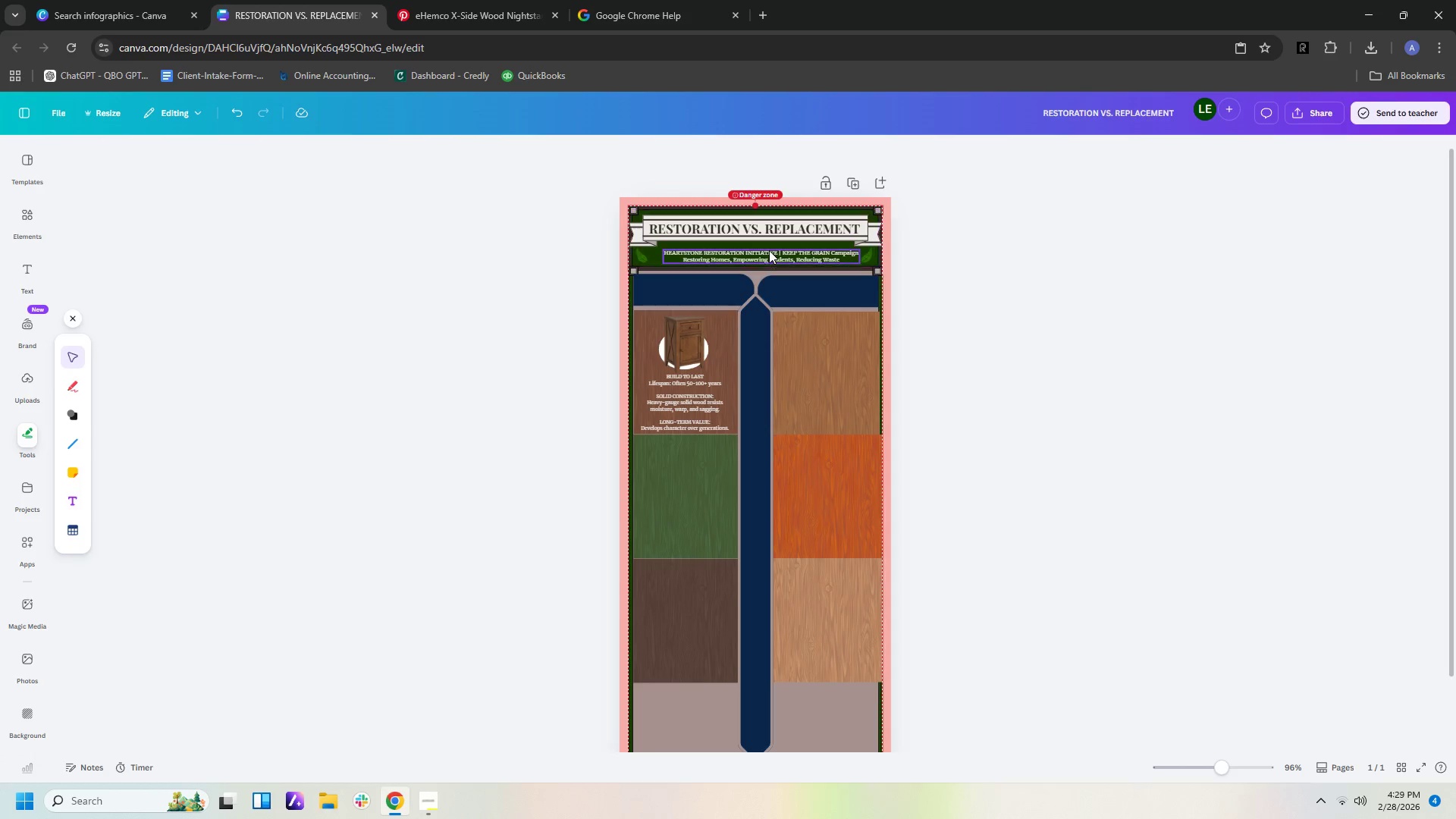 
wait(17.5)
 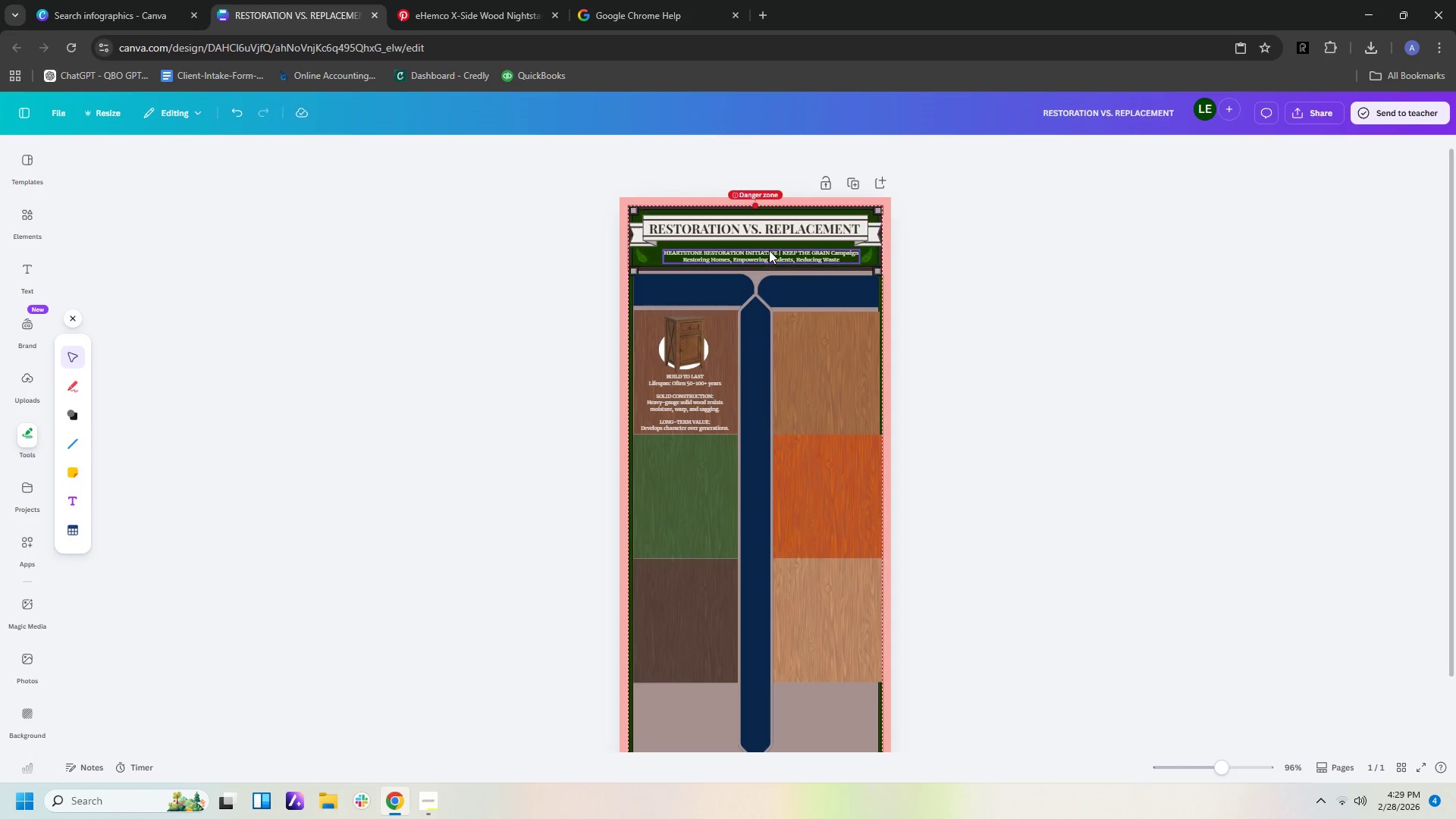 
left_click([690, 410])
 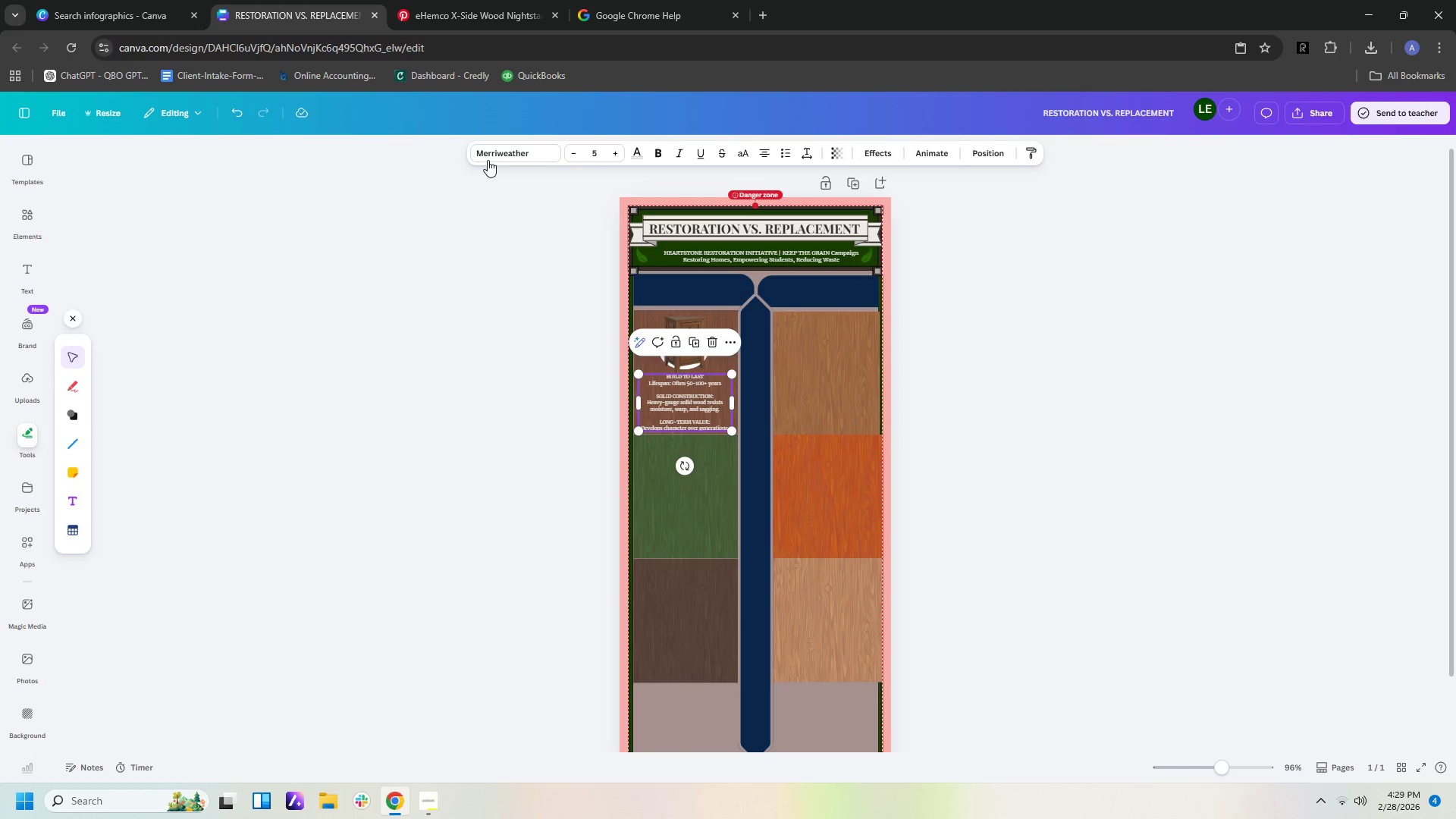 
left_click([491, 158])
 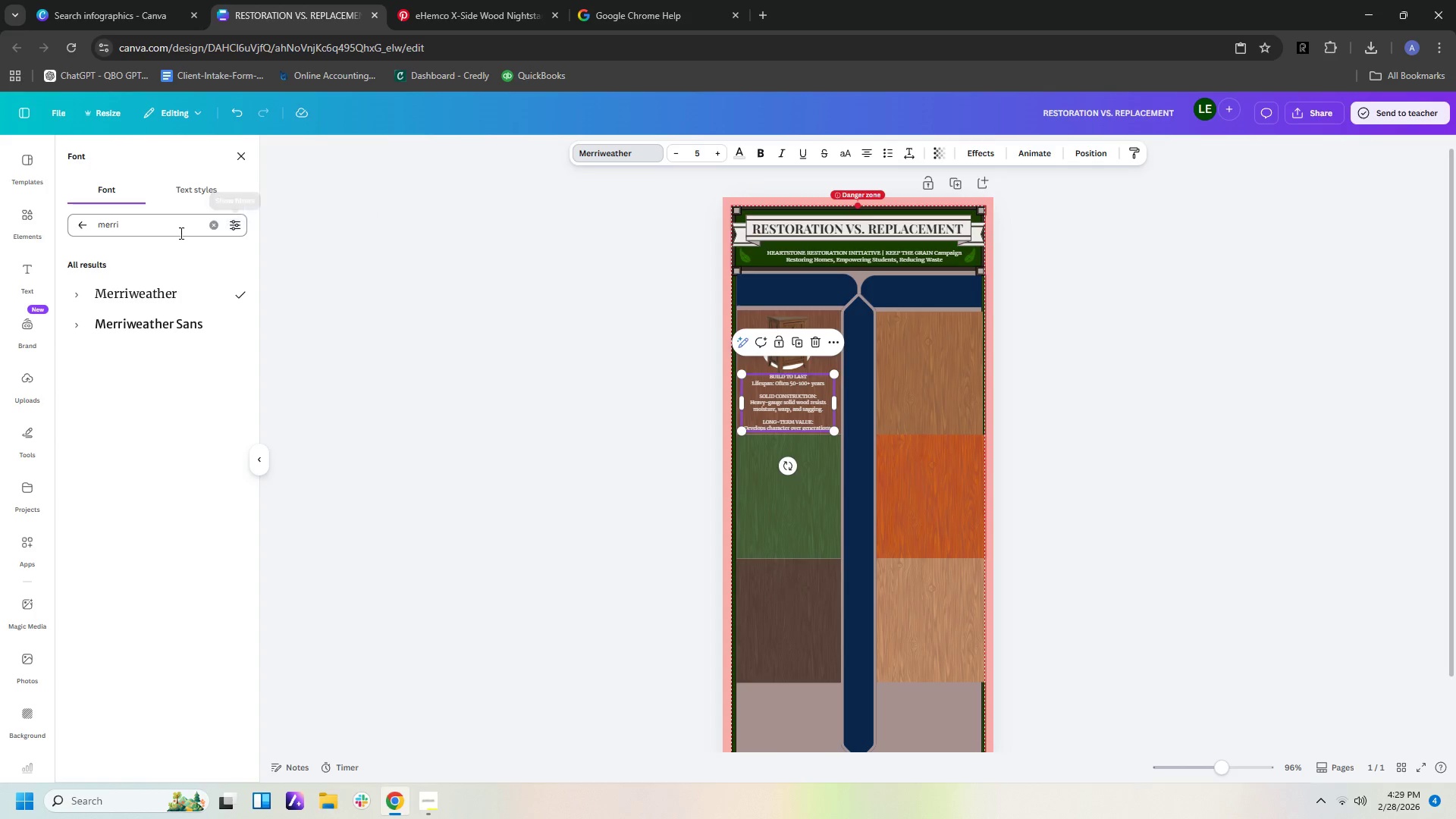 
left_click([163, 231])
 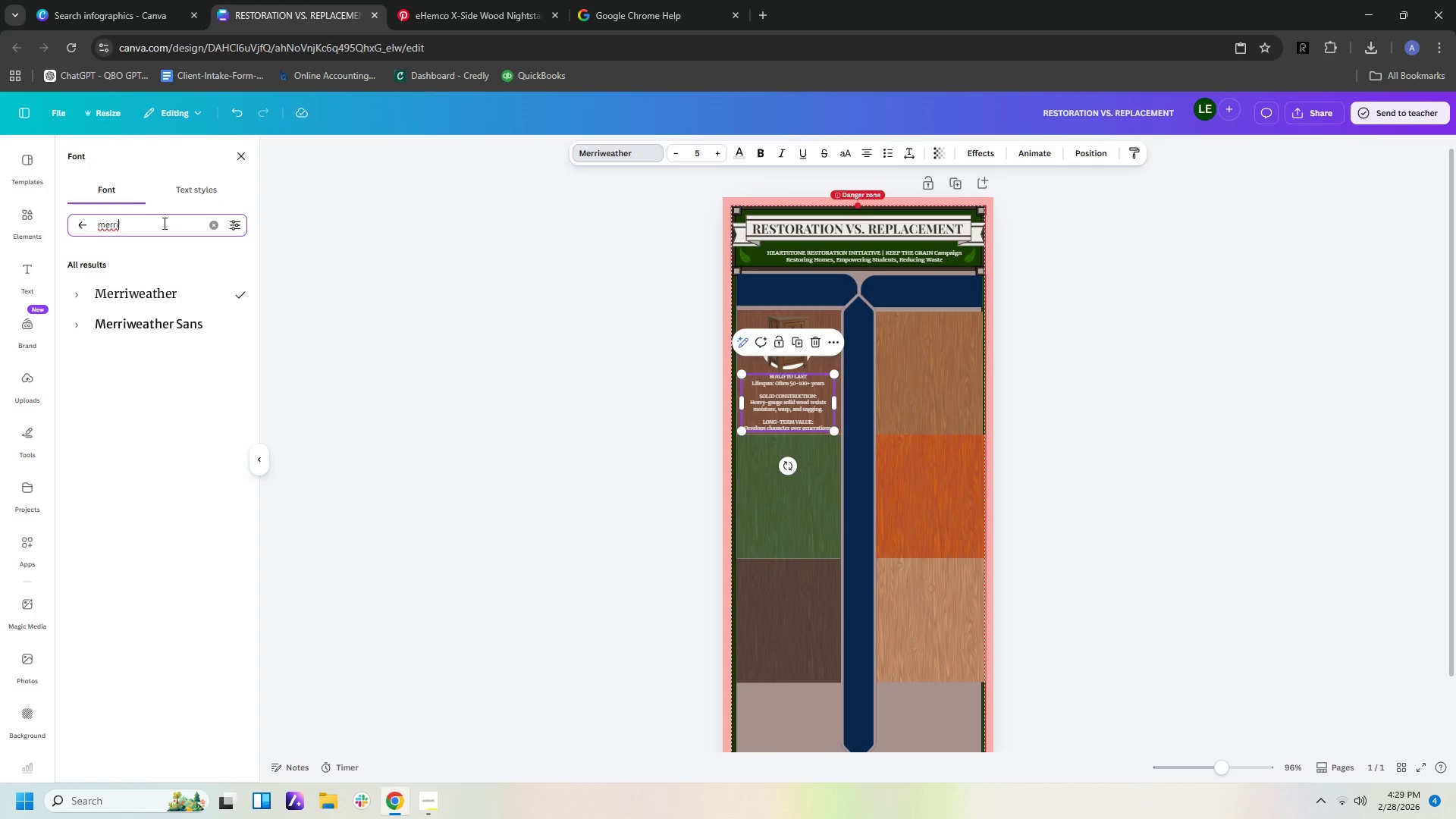 
left_click_drag(start_coordinate=[163, 223], to_coordinate=[33, 218])
 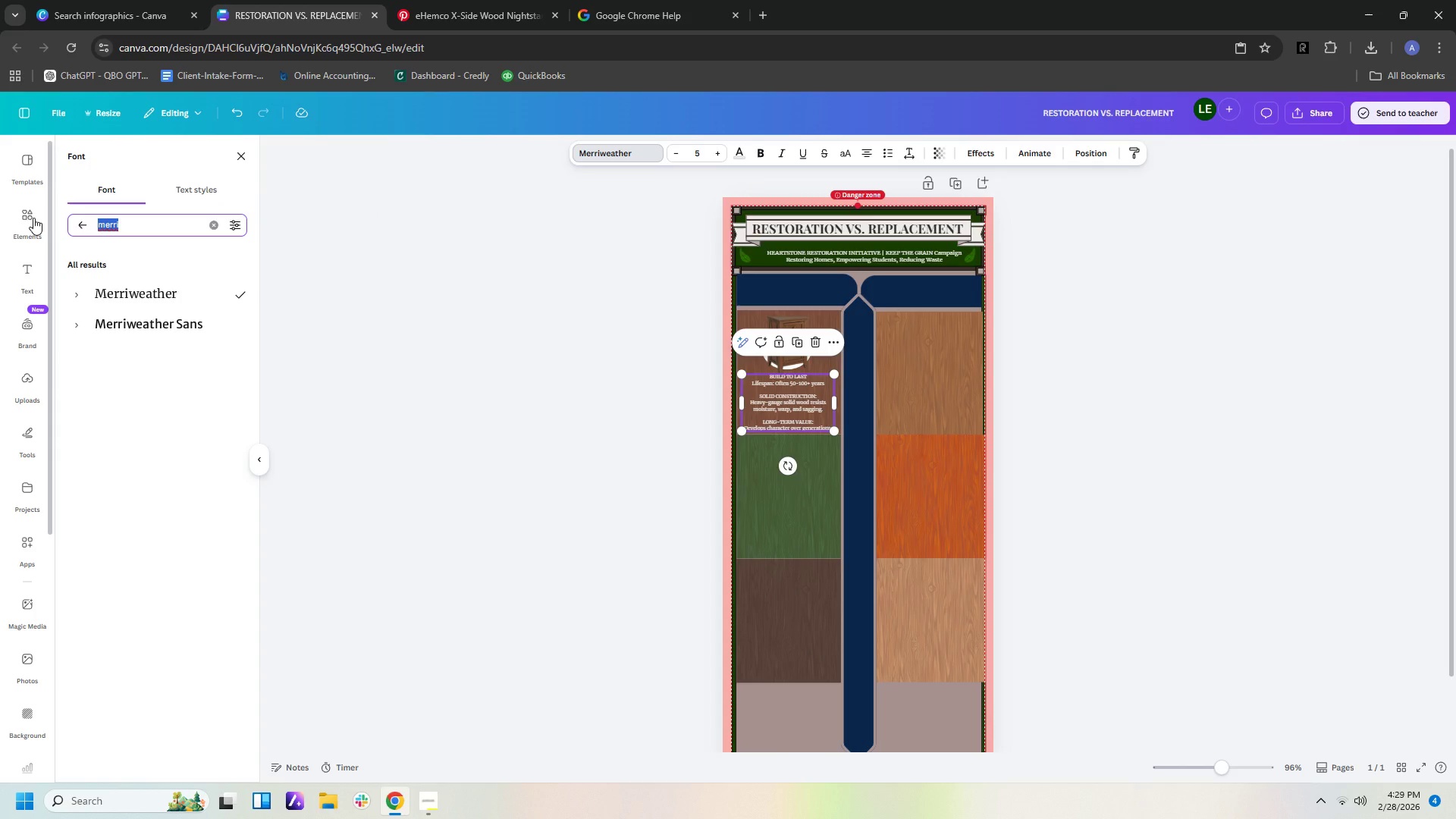 
type(mon)
key(Backspace)
key(Backspace)
key(Backspace)
 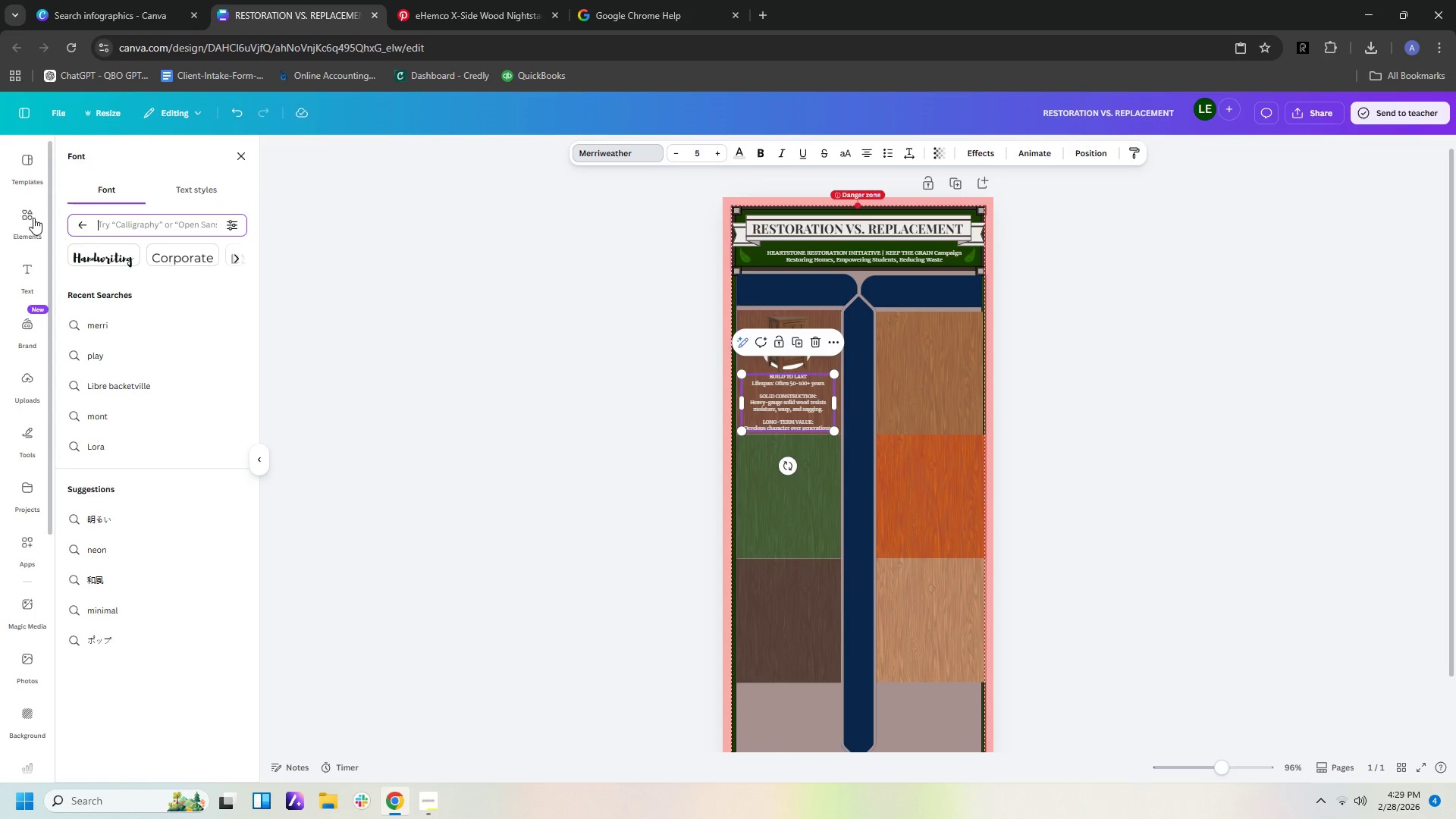 
type(libre)
 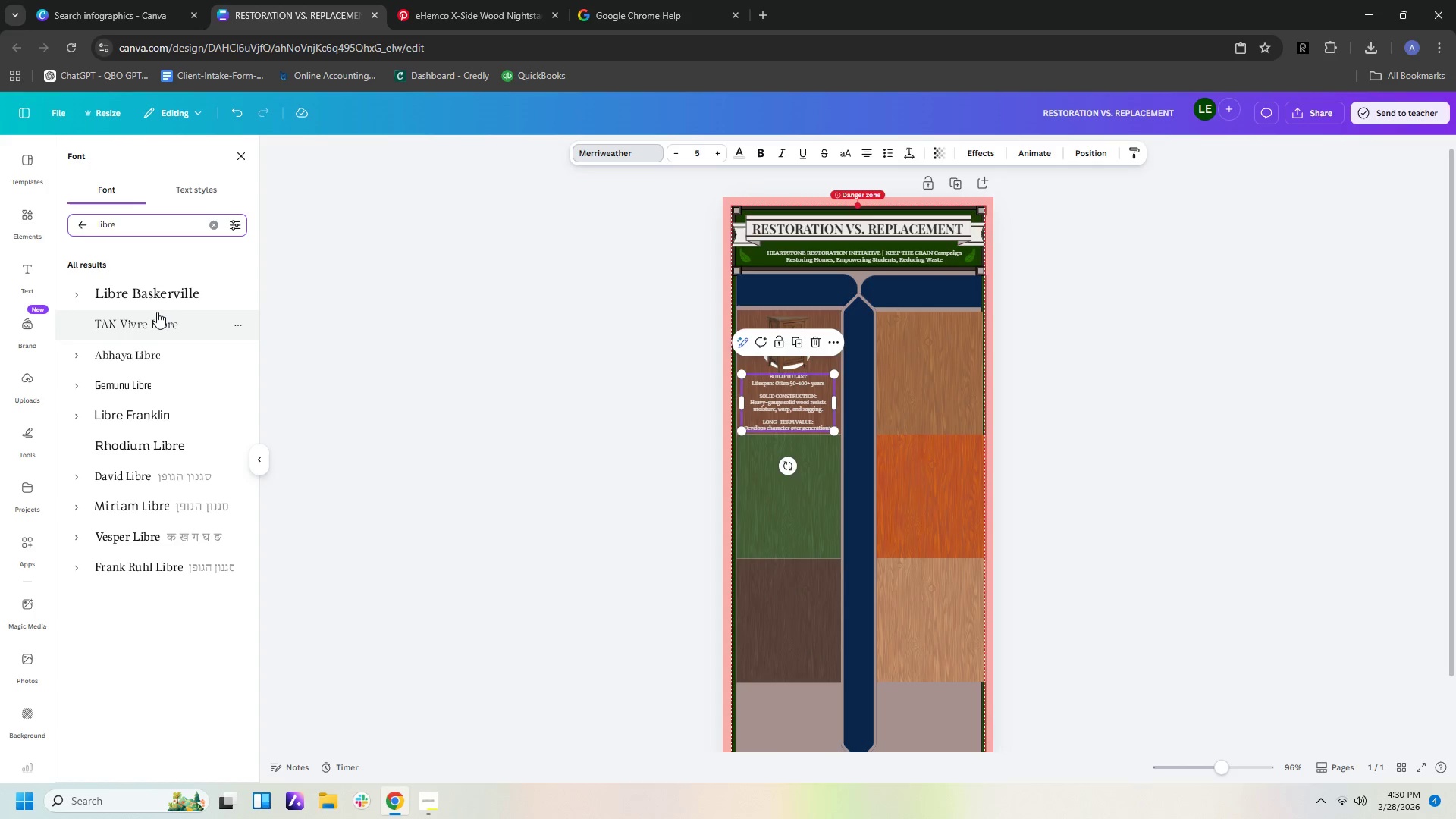 
wait(20.39)
 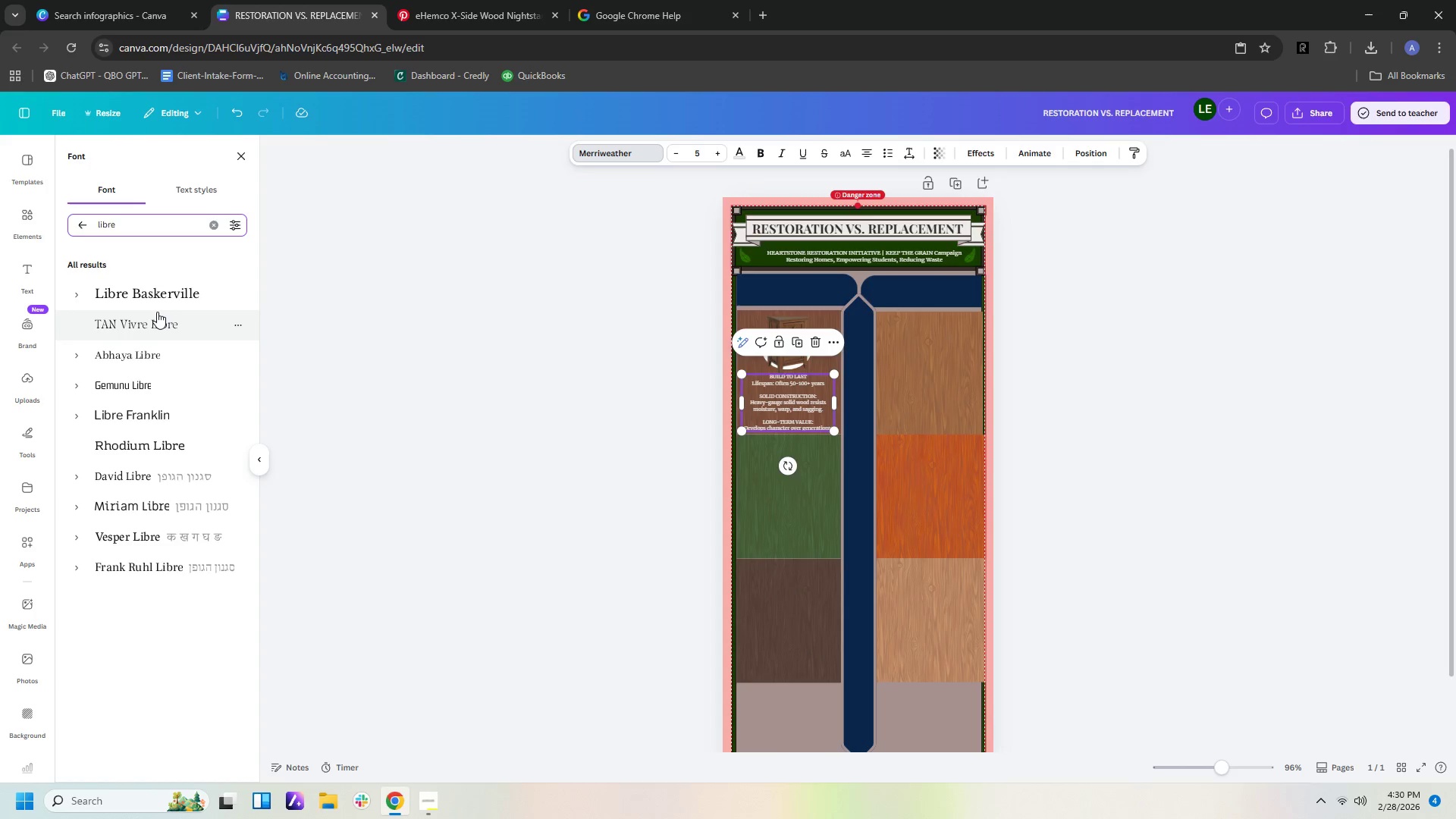 
left_click([143, 221])
 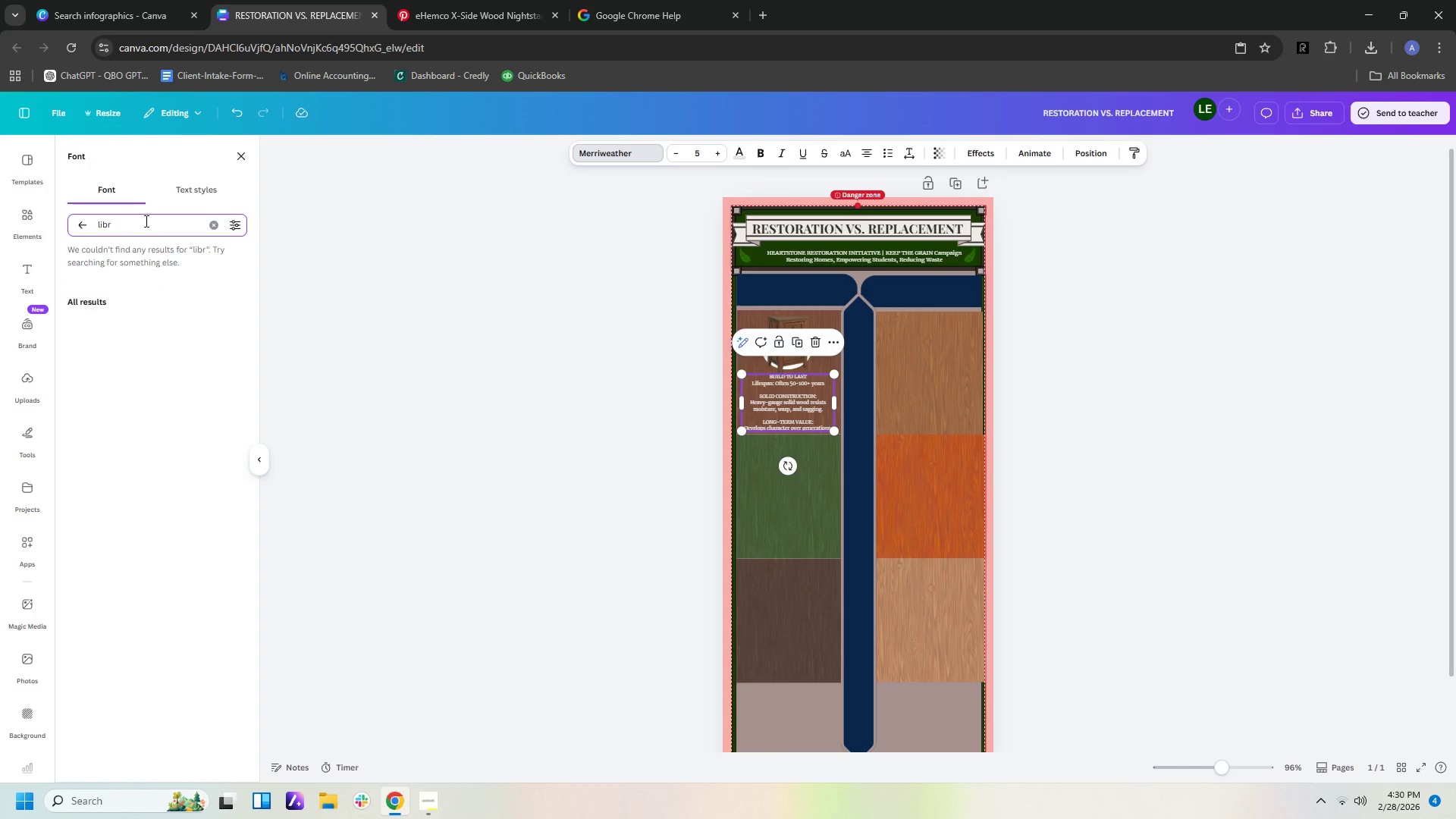 
key(Backspace)
key(Backspace)
key(Backspace)
key(Backspace)
type(ato)
 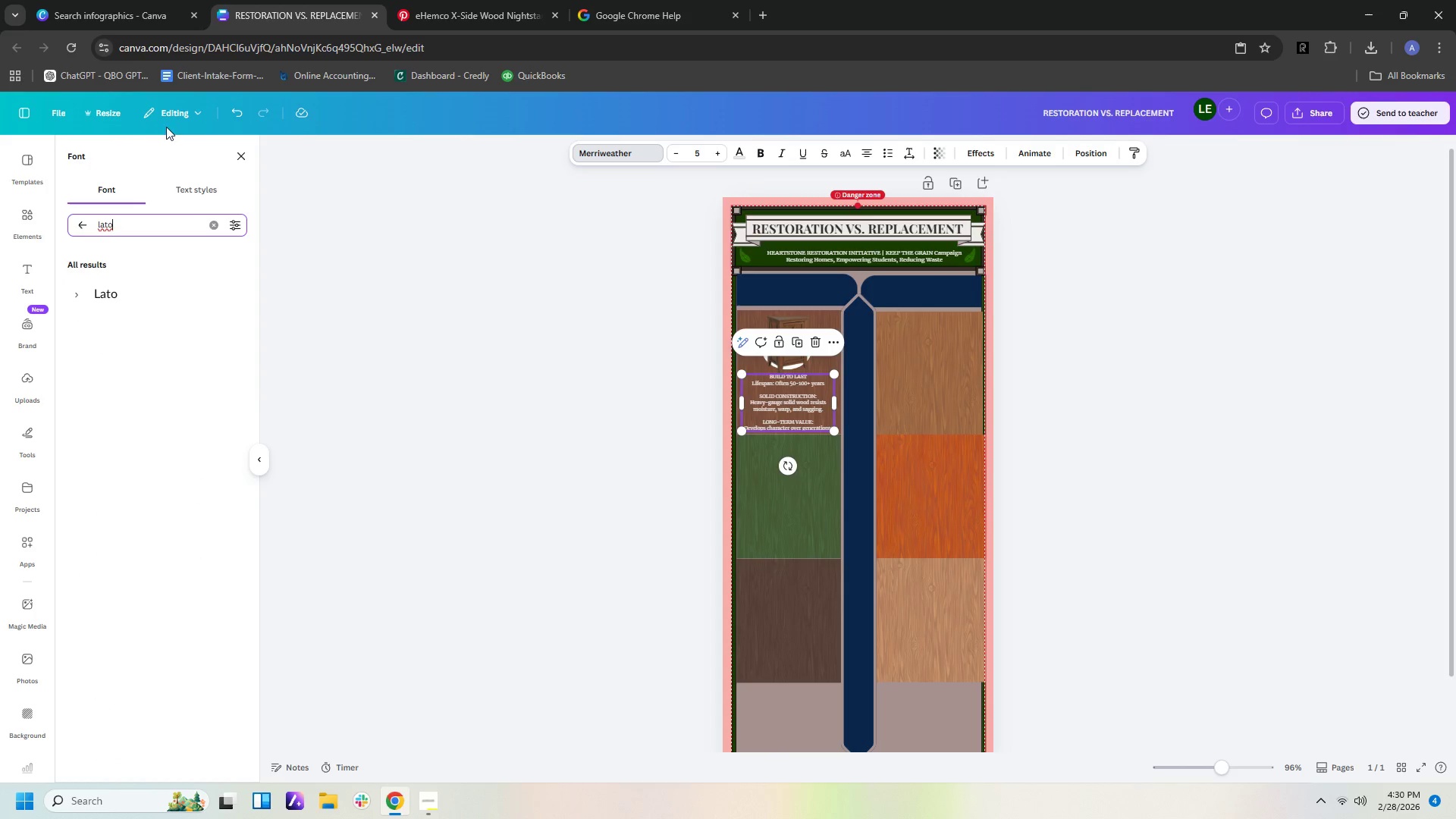 
left_click([190, 302])
 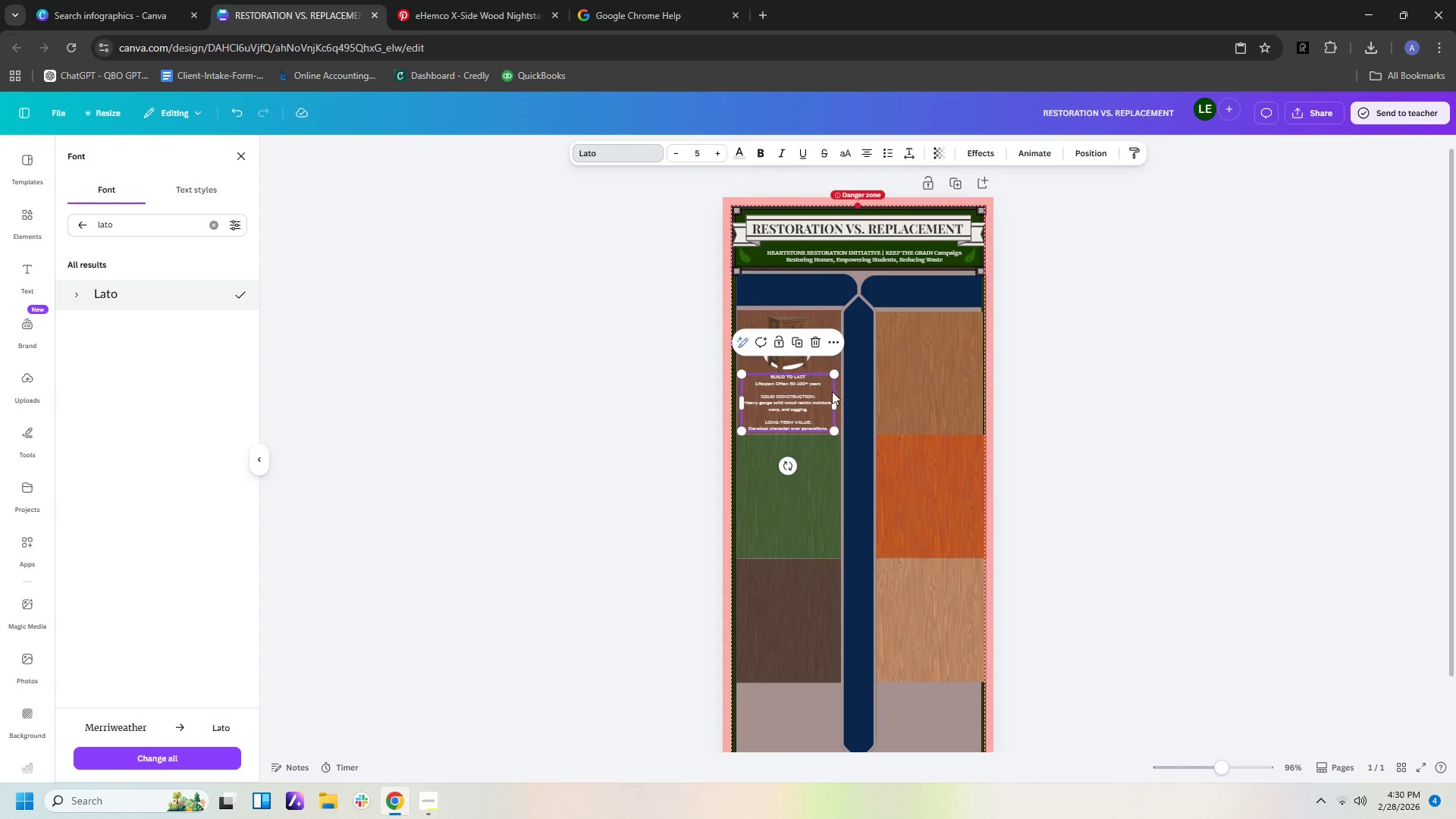 
hold_key(key=ControlLeft, duration=1.11)
scroll: coordinate [1090, 479], scroll_direction: up, amount: 7.0
 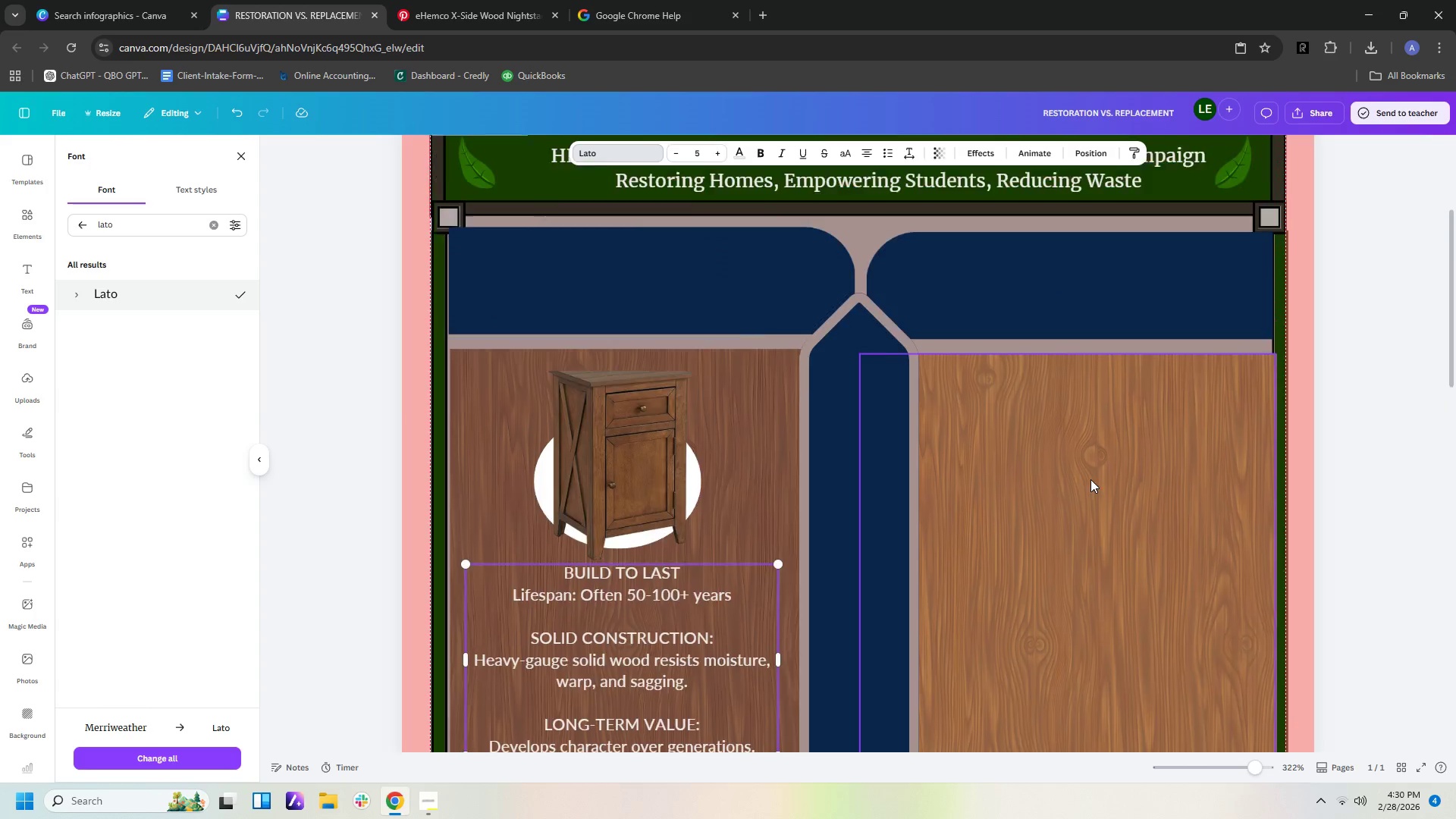 
scroll: coordinate [1090, 479], scroll_direction: down, amount: 2.0
 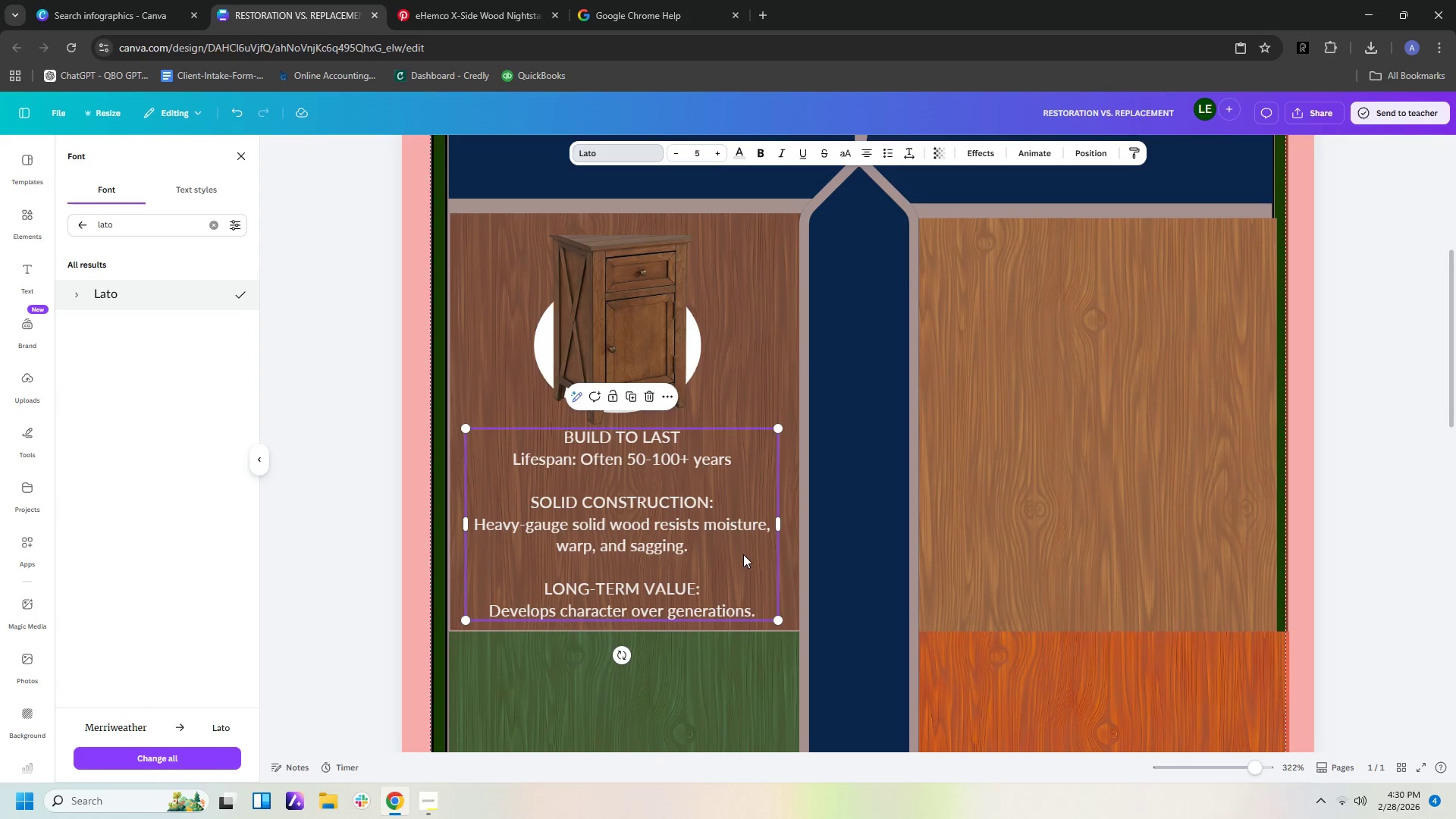 
left_click([743, 554])
 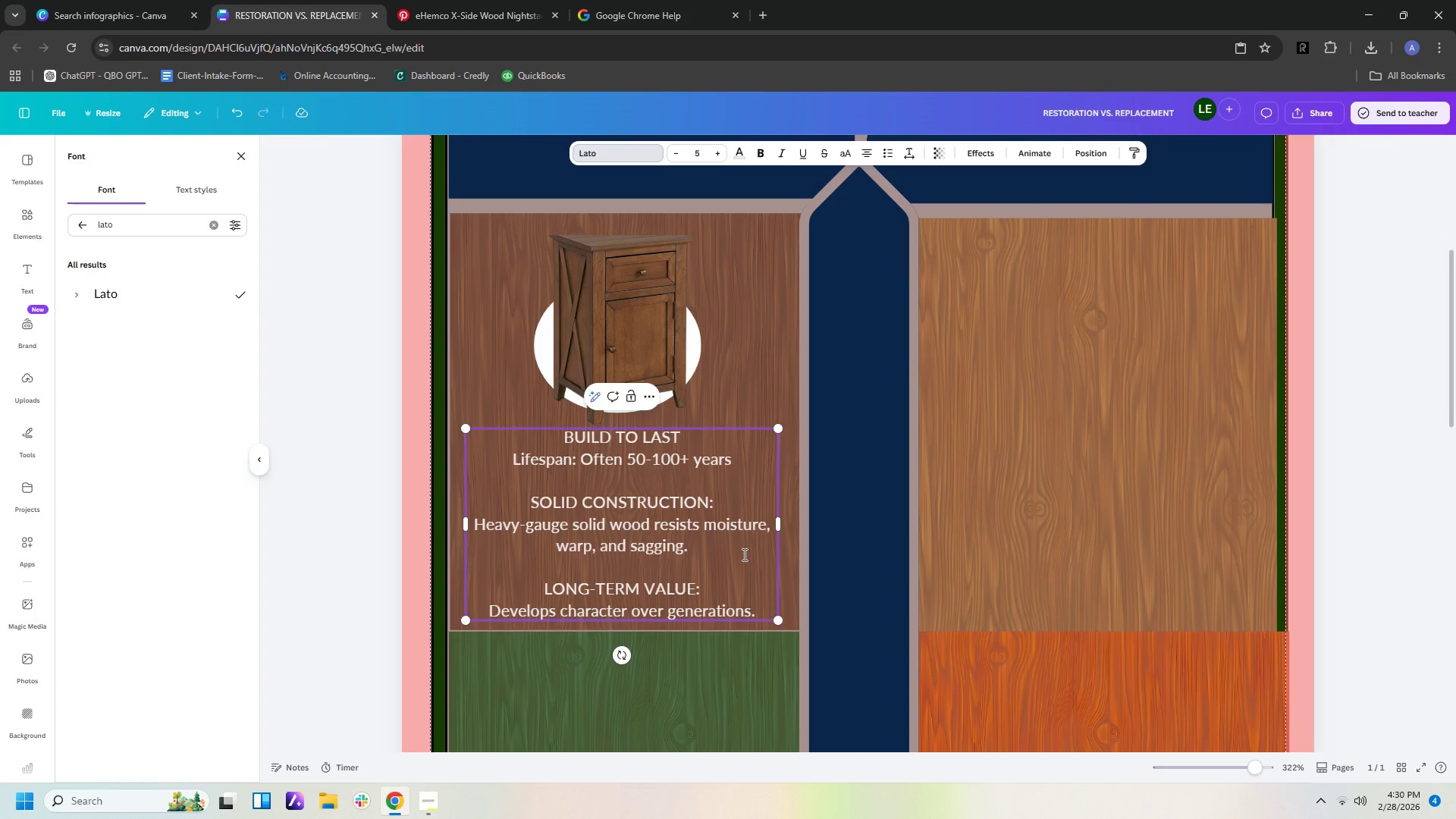 
key(Control+C)
 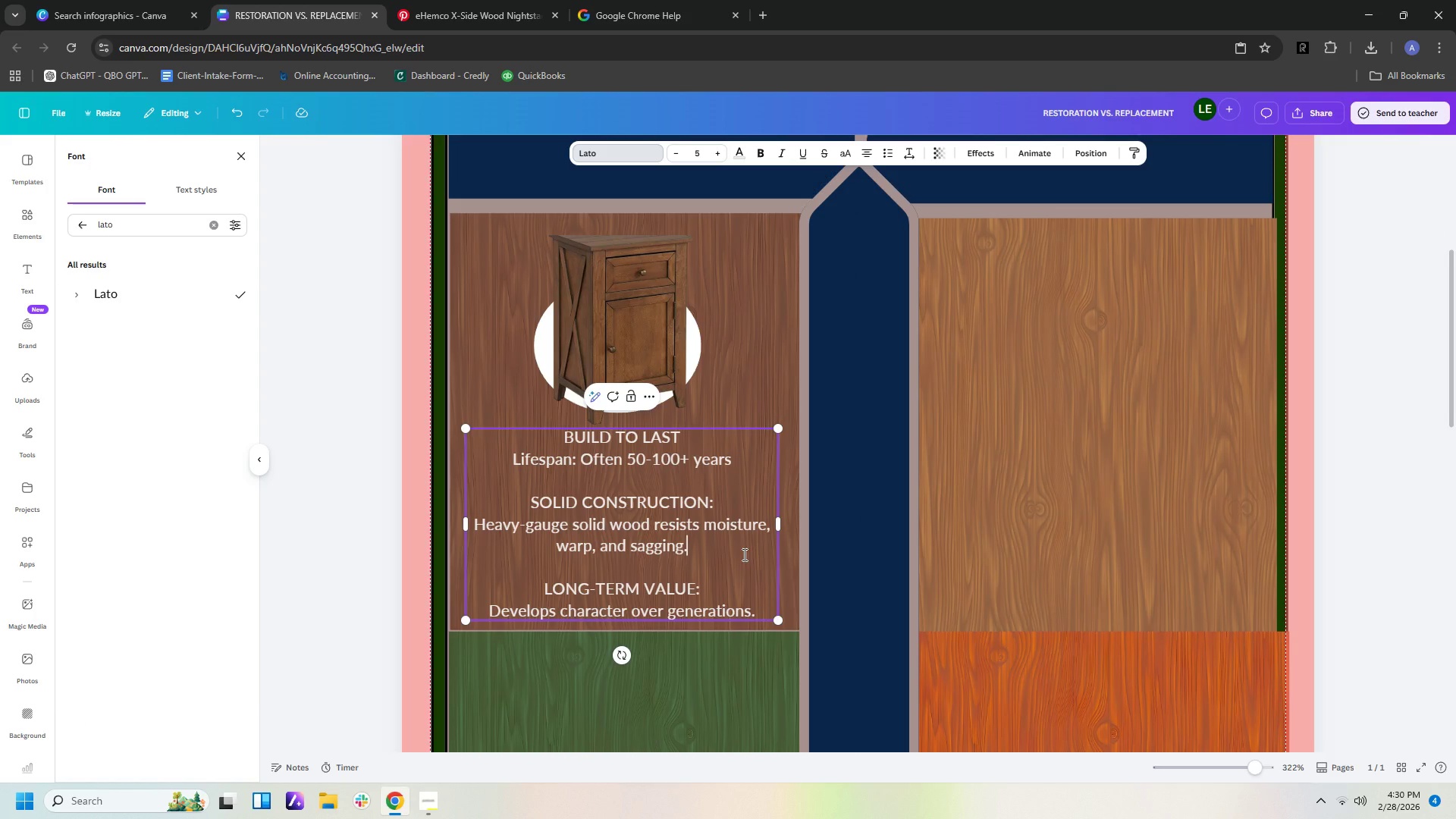 
key(Control+V)
 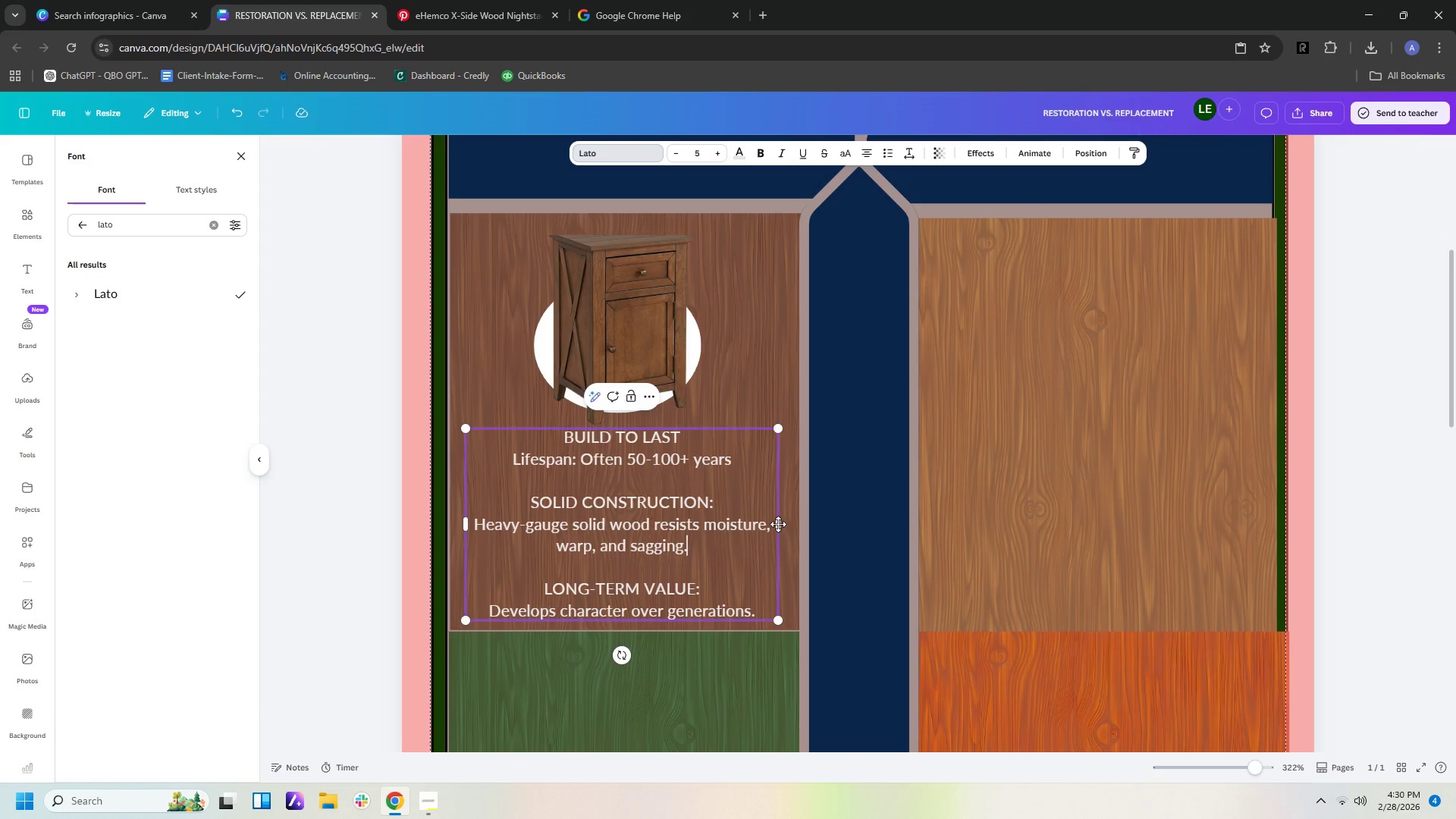 
left_click_drag(start_coordinate=[781, 524], to_coordinate=[743, 532])
 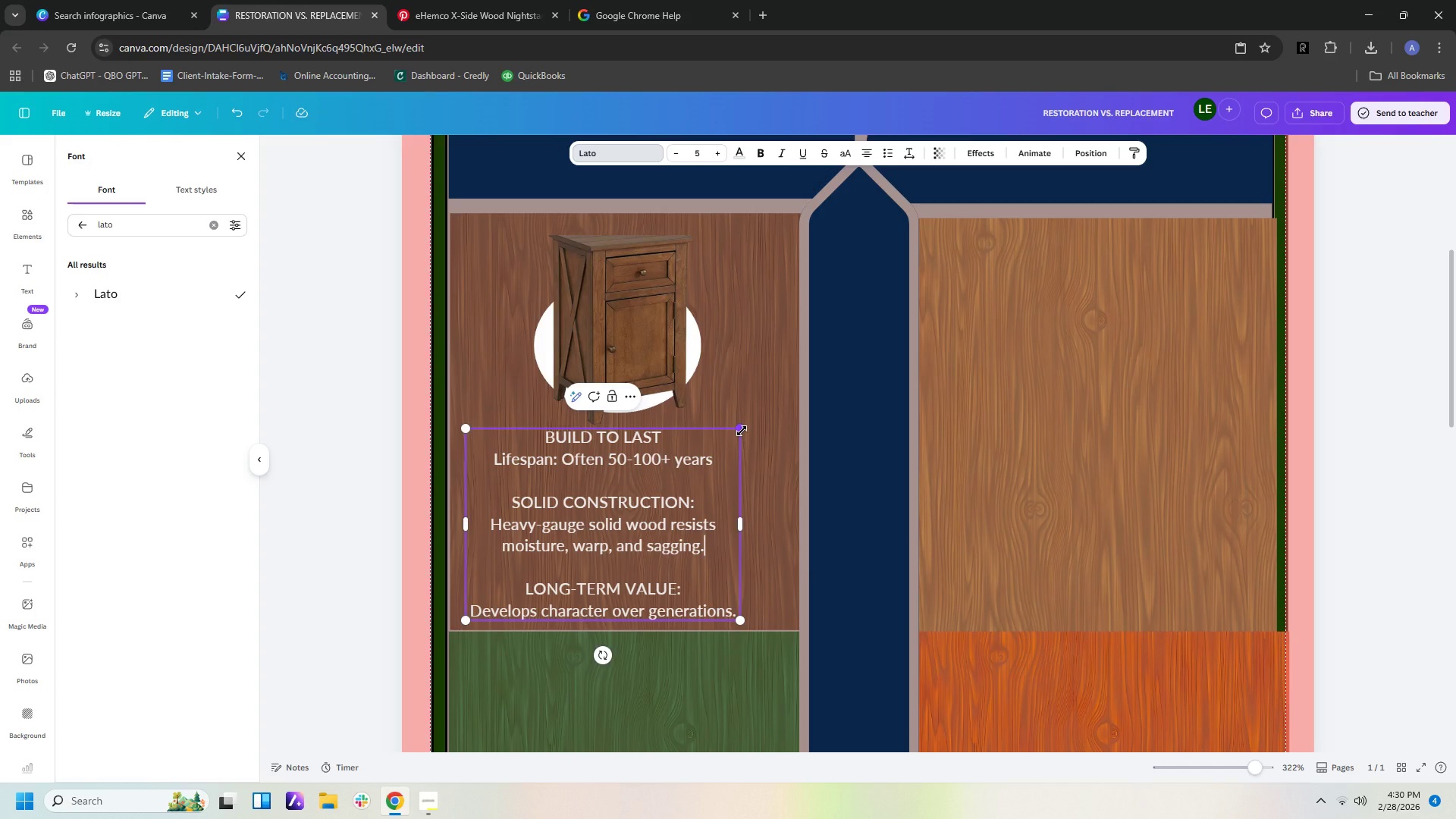 
left_click_drag(start_coordinate=[742, 431], to_coordinate=[752, 438])
 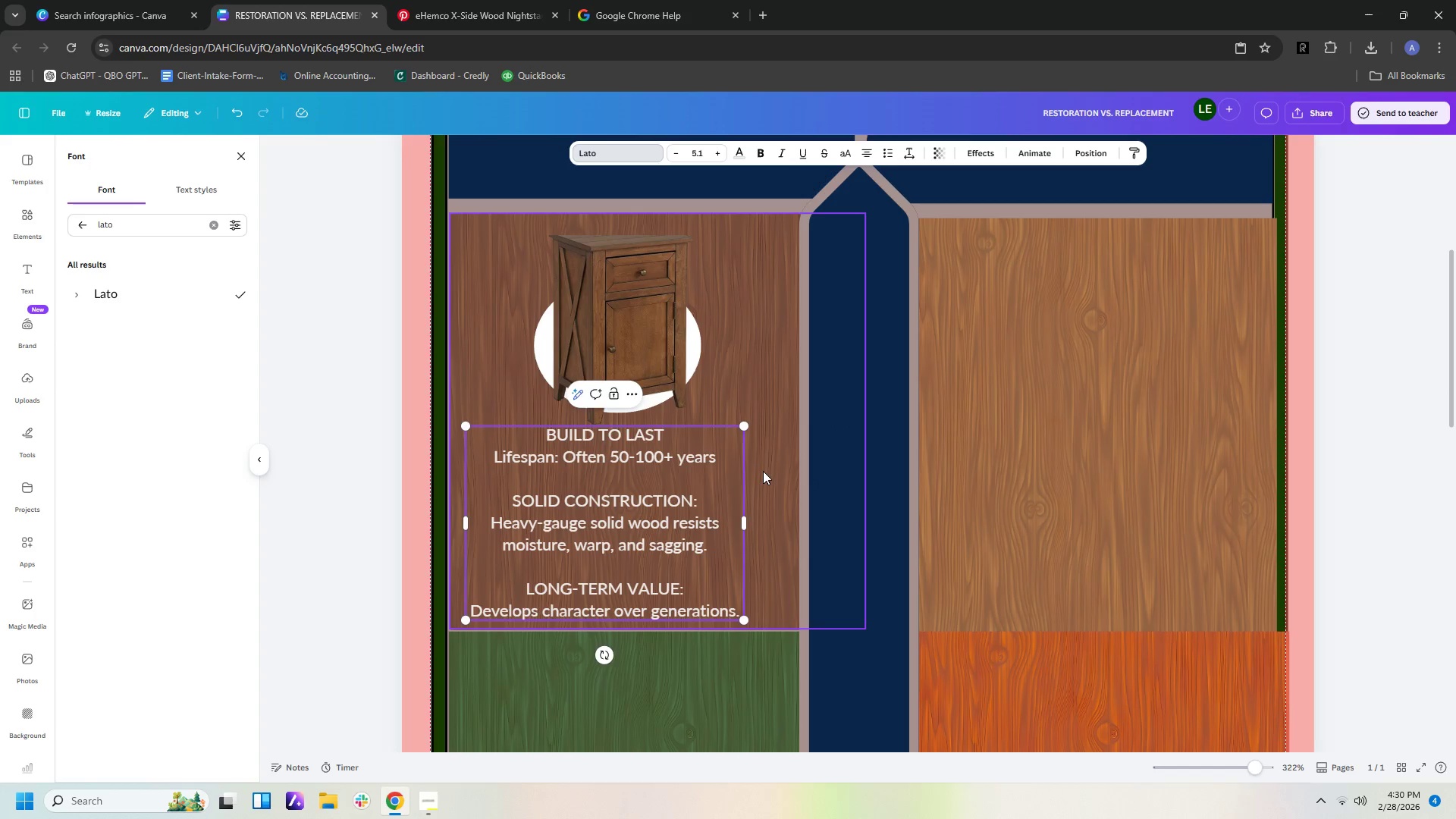 
key(ArrowRight)
 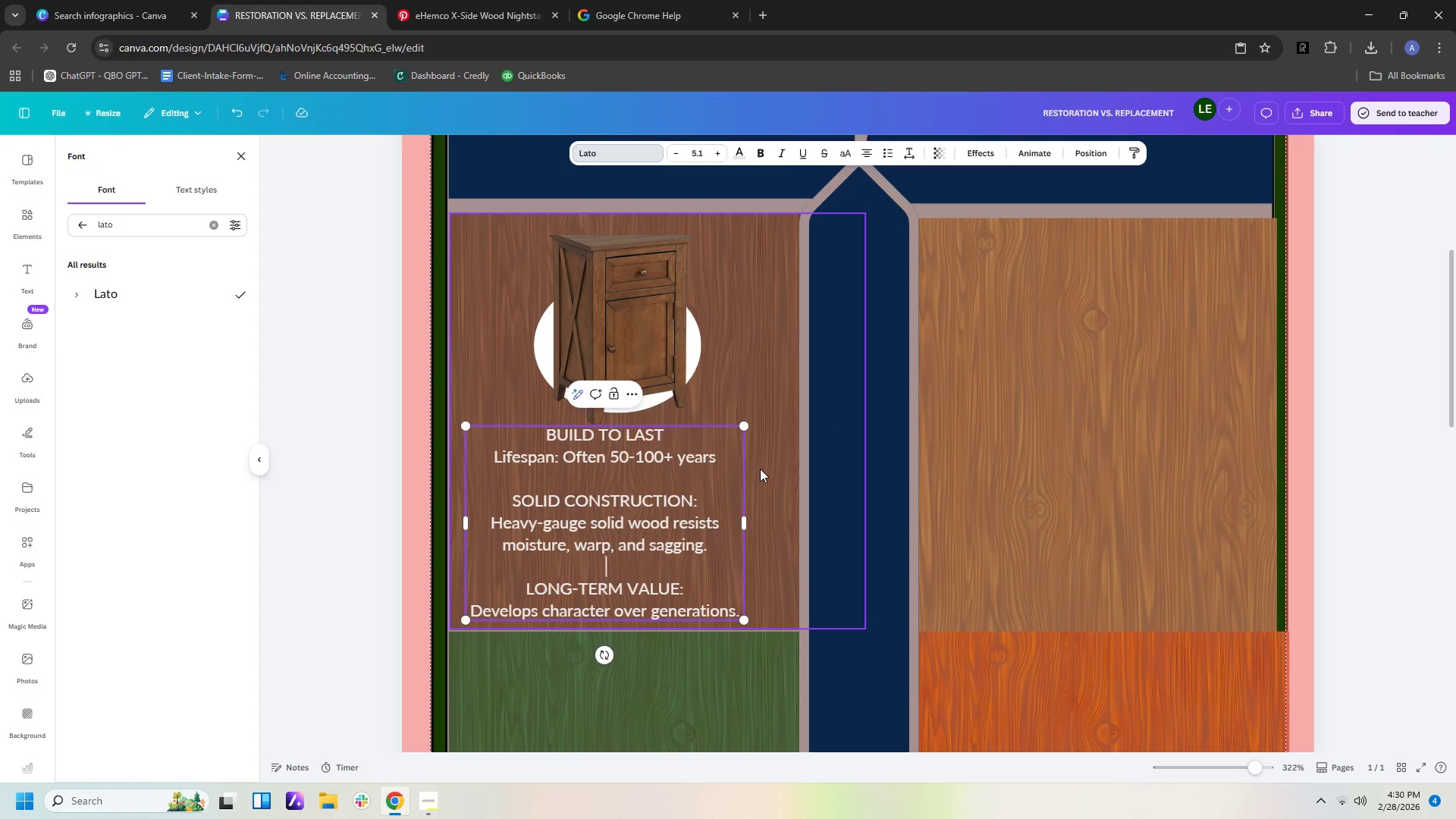 
key(ArrowRight)
 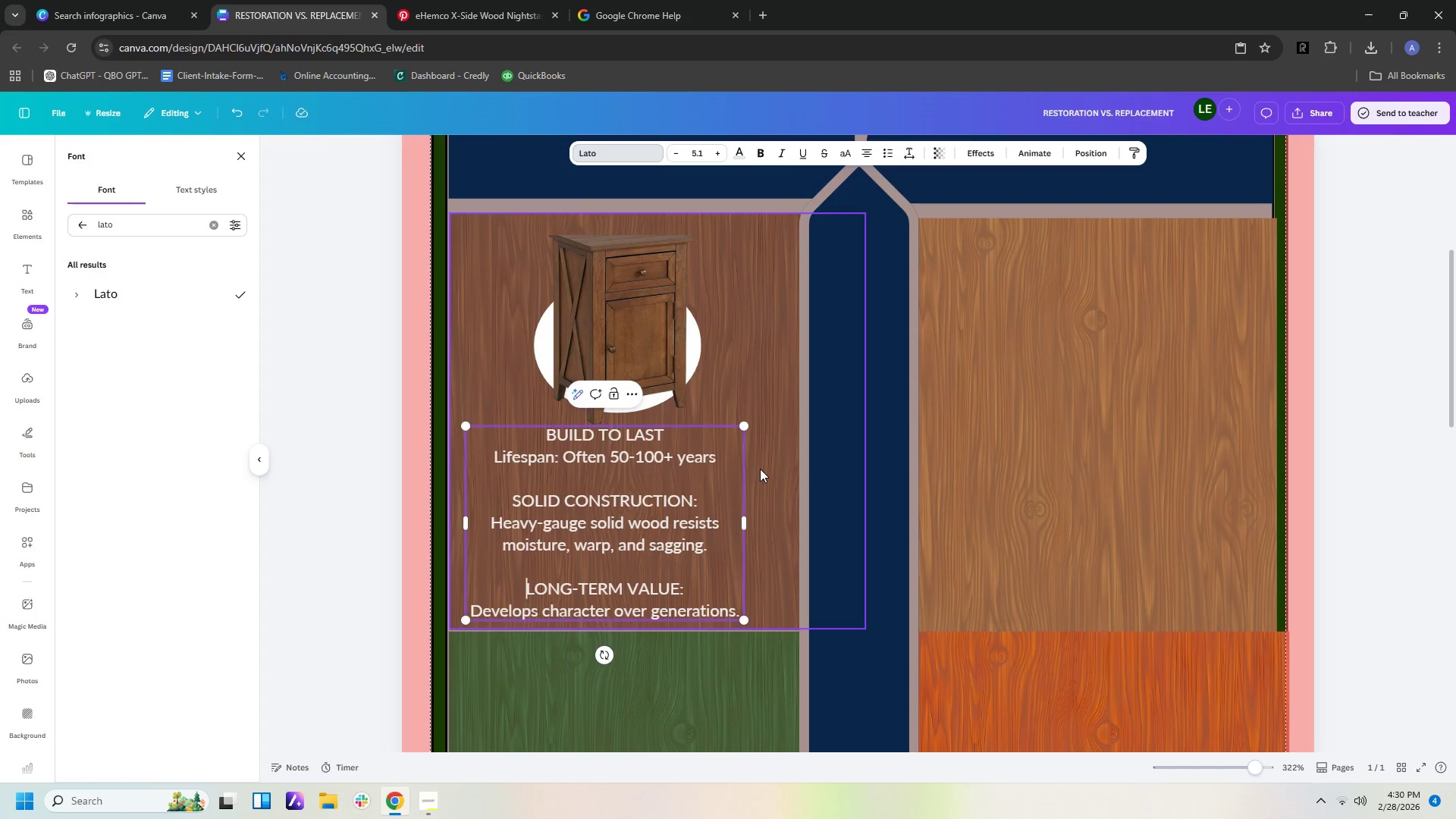 
key(ArrowRight)
 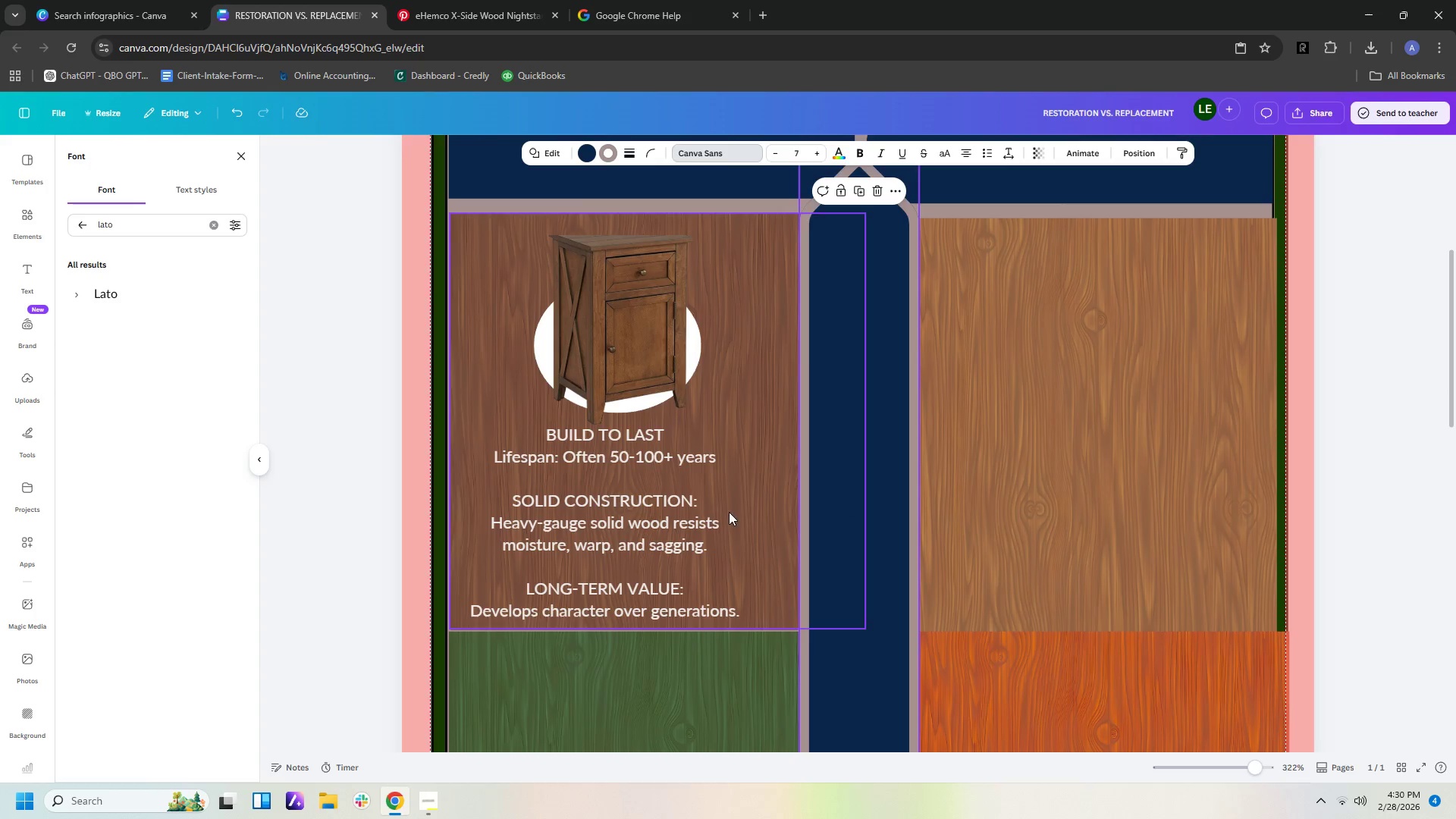 
double_click([708, 512])
 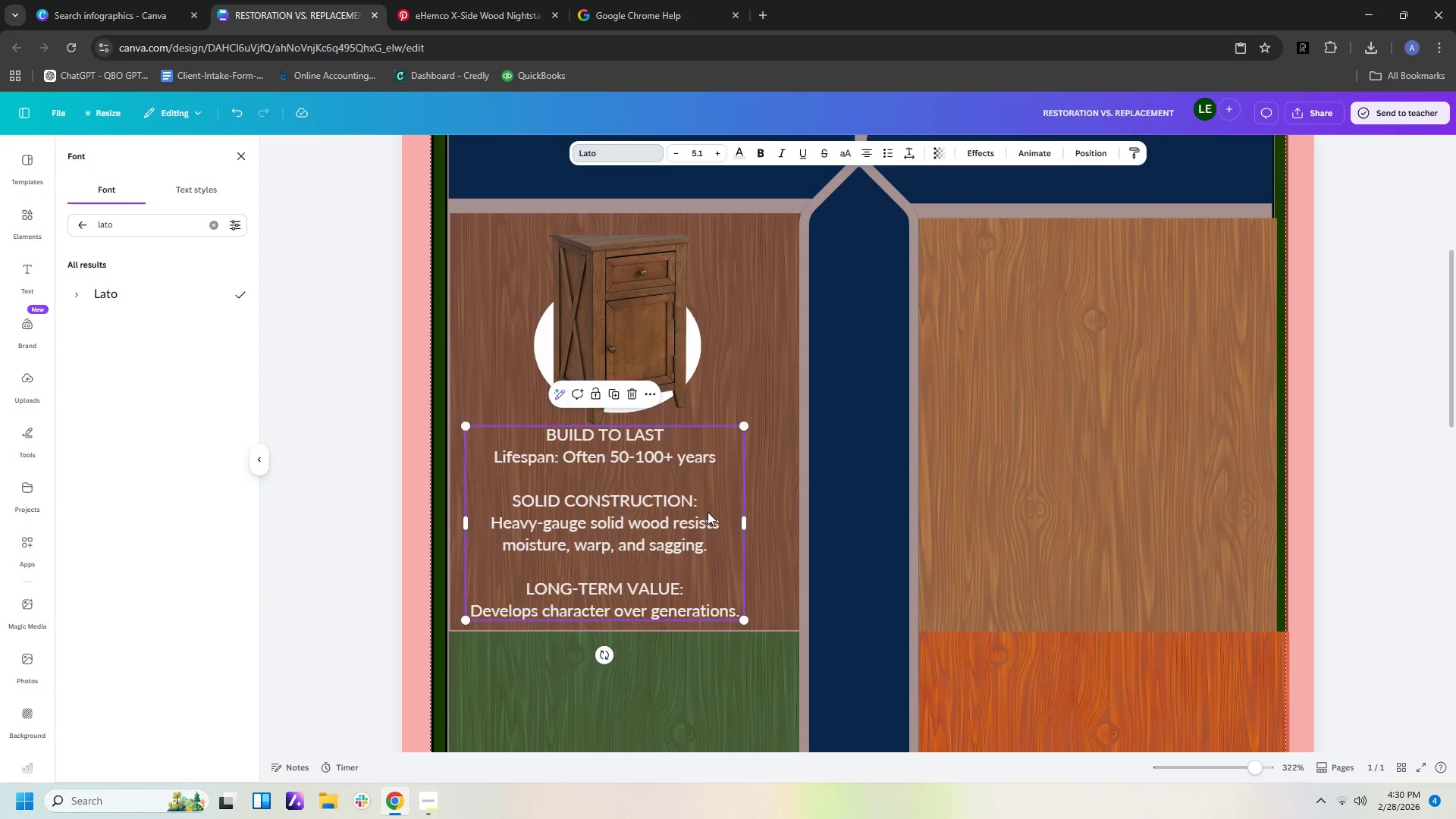 
key(ArrowRight)
 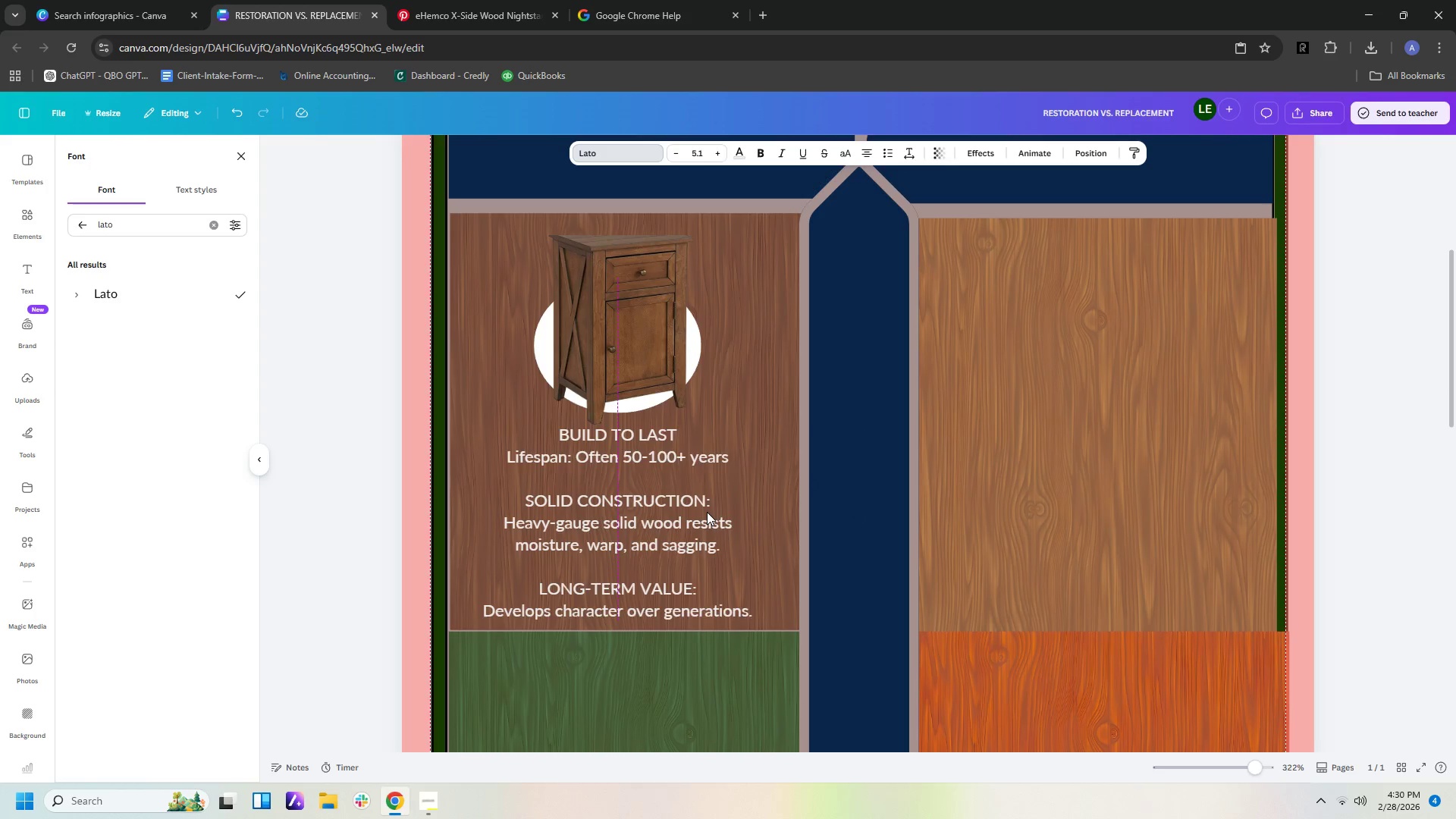 
key(ArrowRight)
 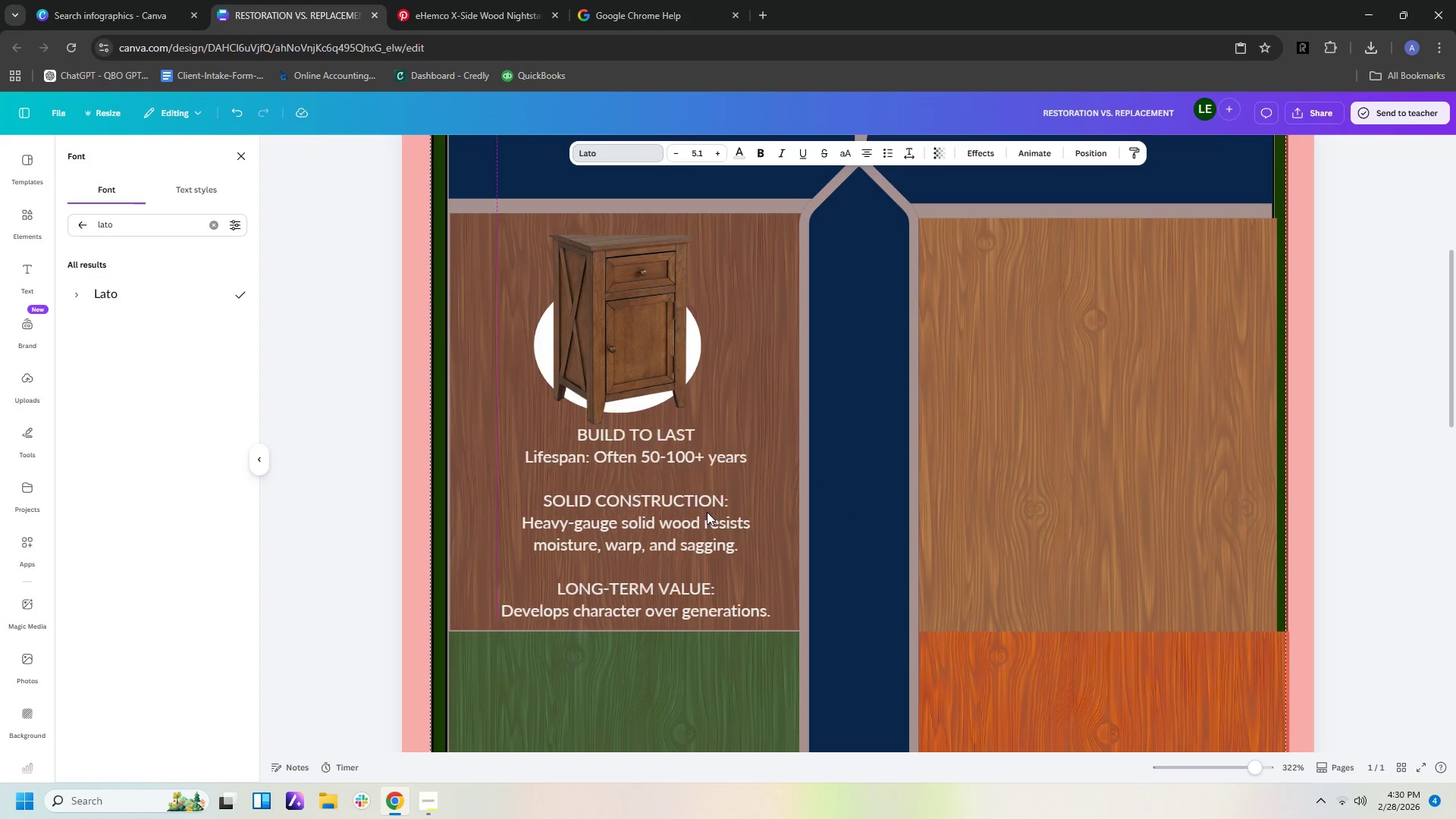 
key(ArrowRight)
 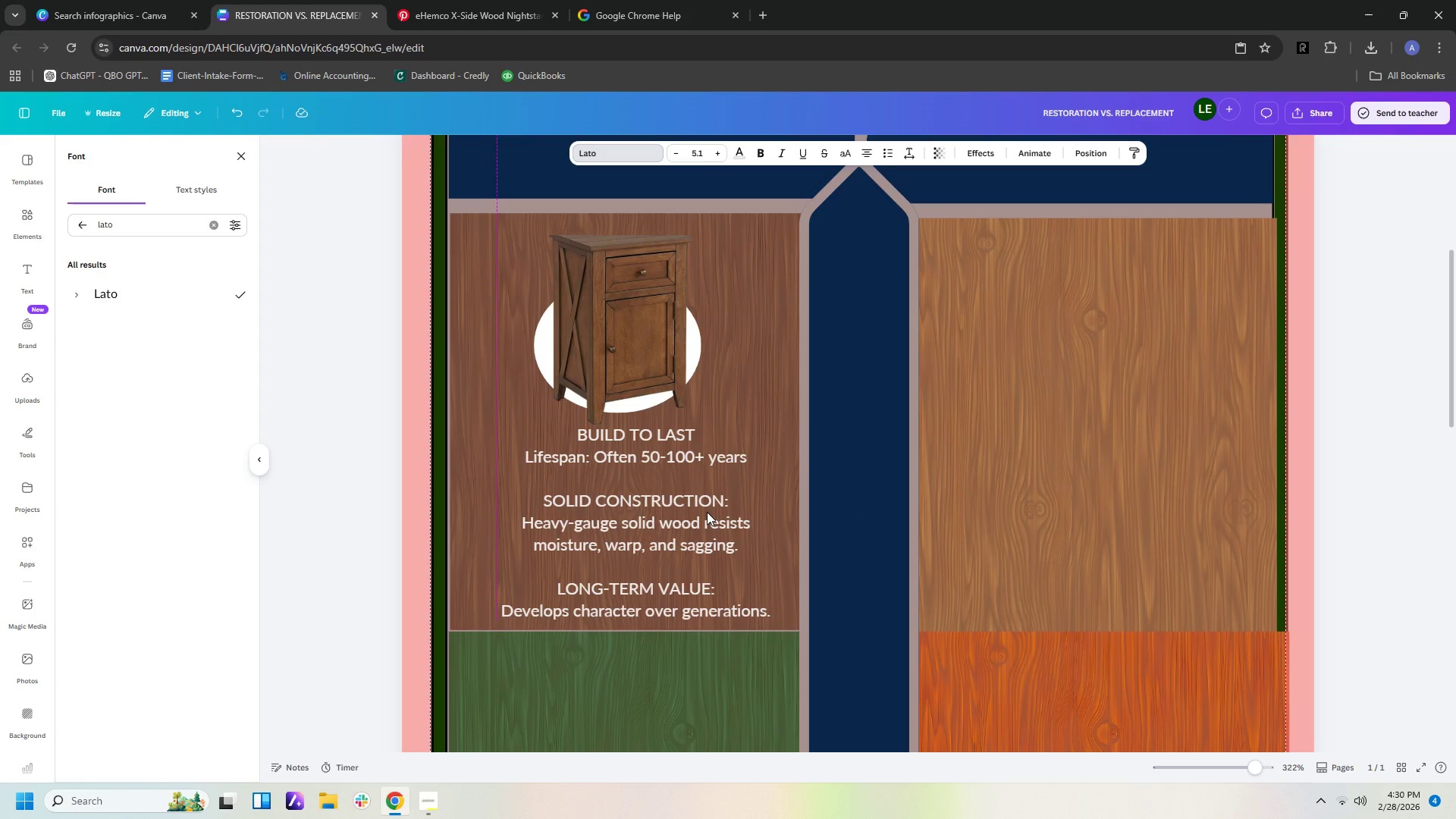 
key(Control+ControlRight)
 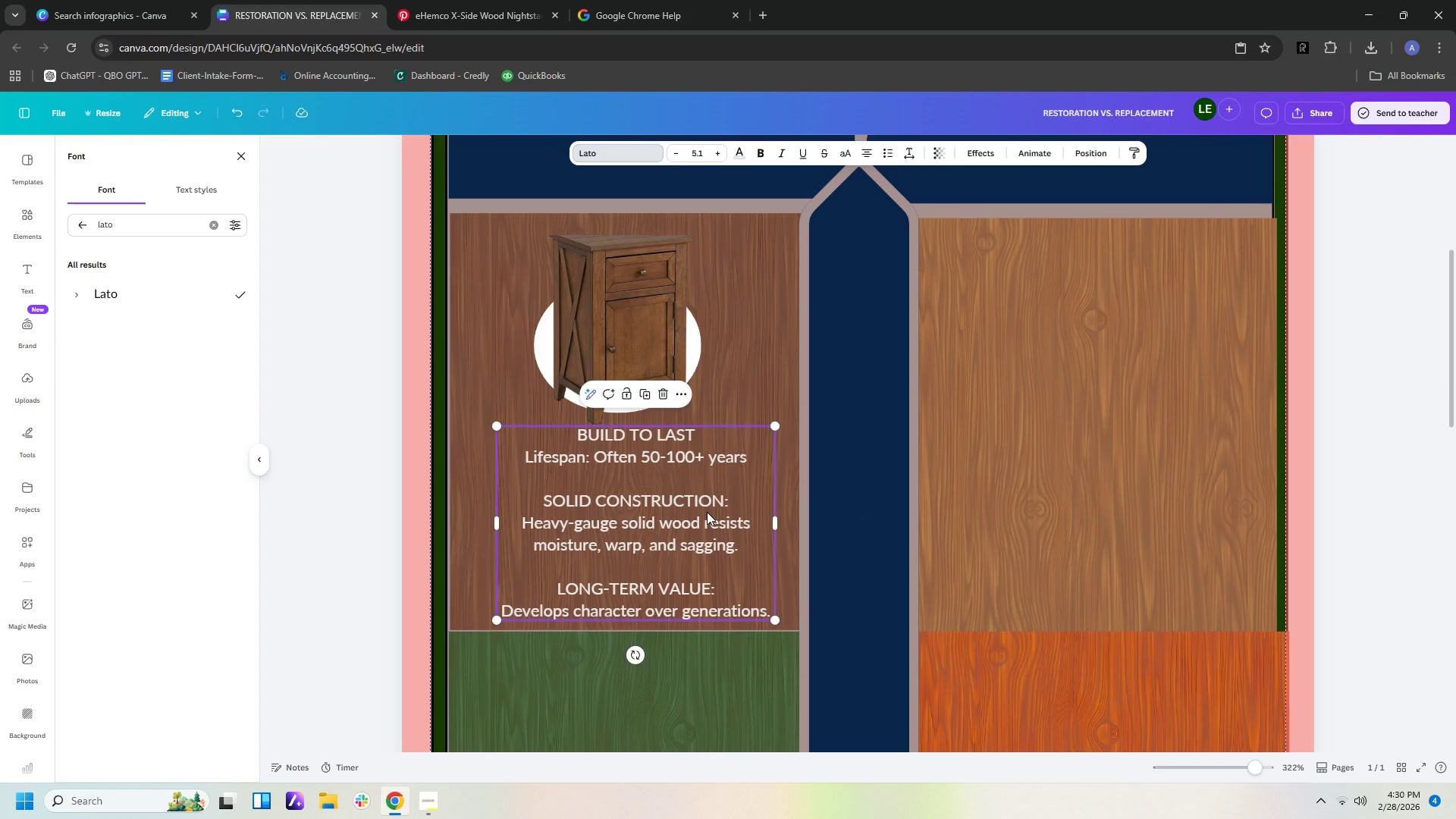 
left_click([707, 512])
 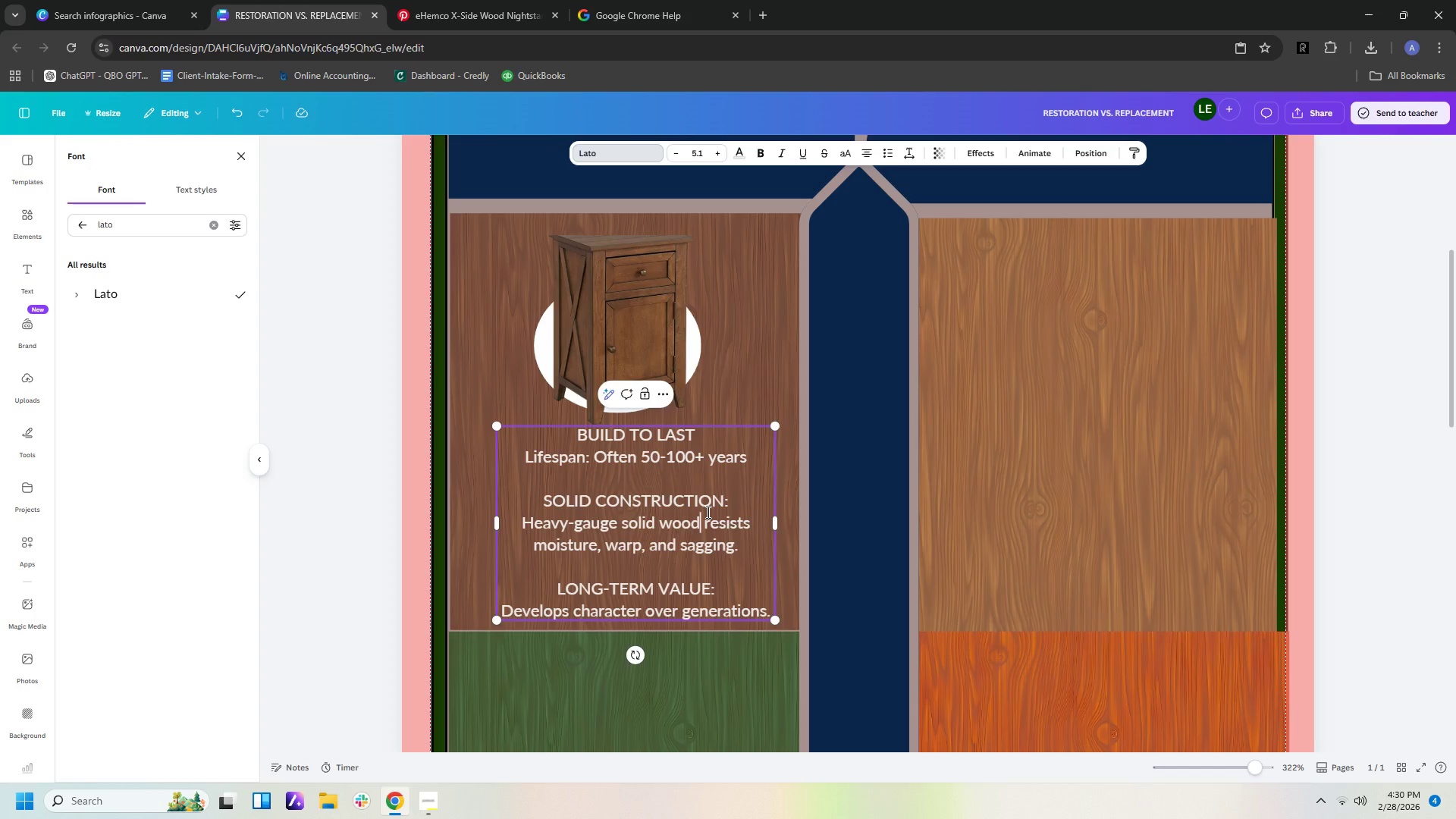 
key(ArrowLeft)
 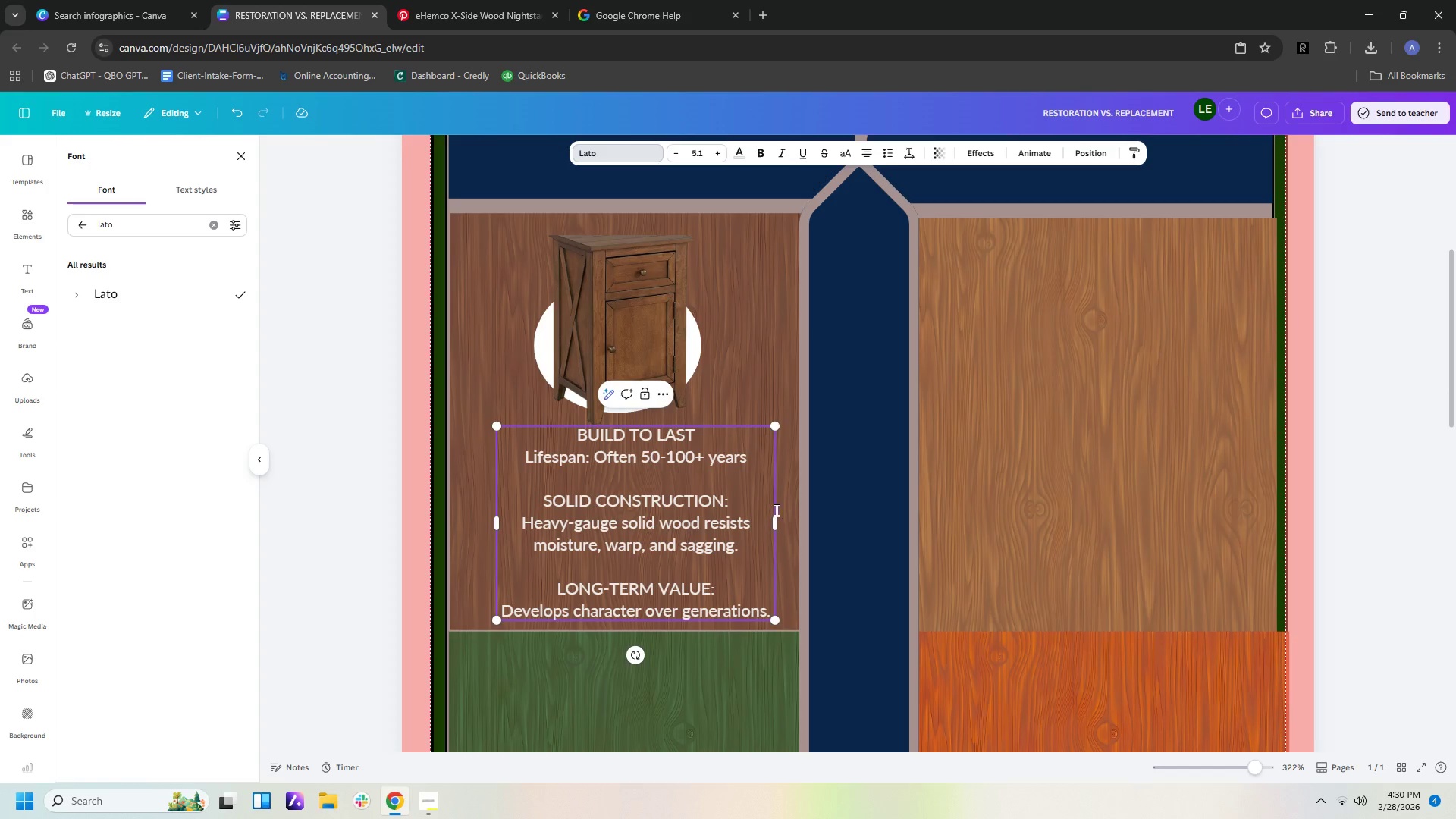 
left_click([789, 509])
 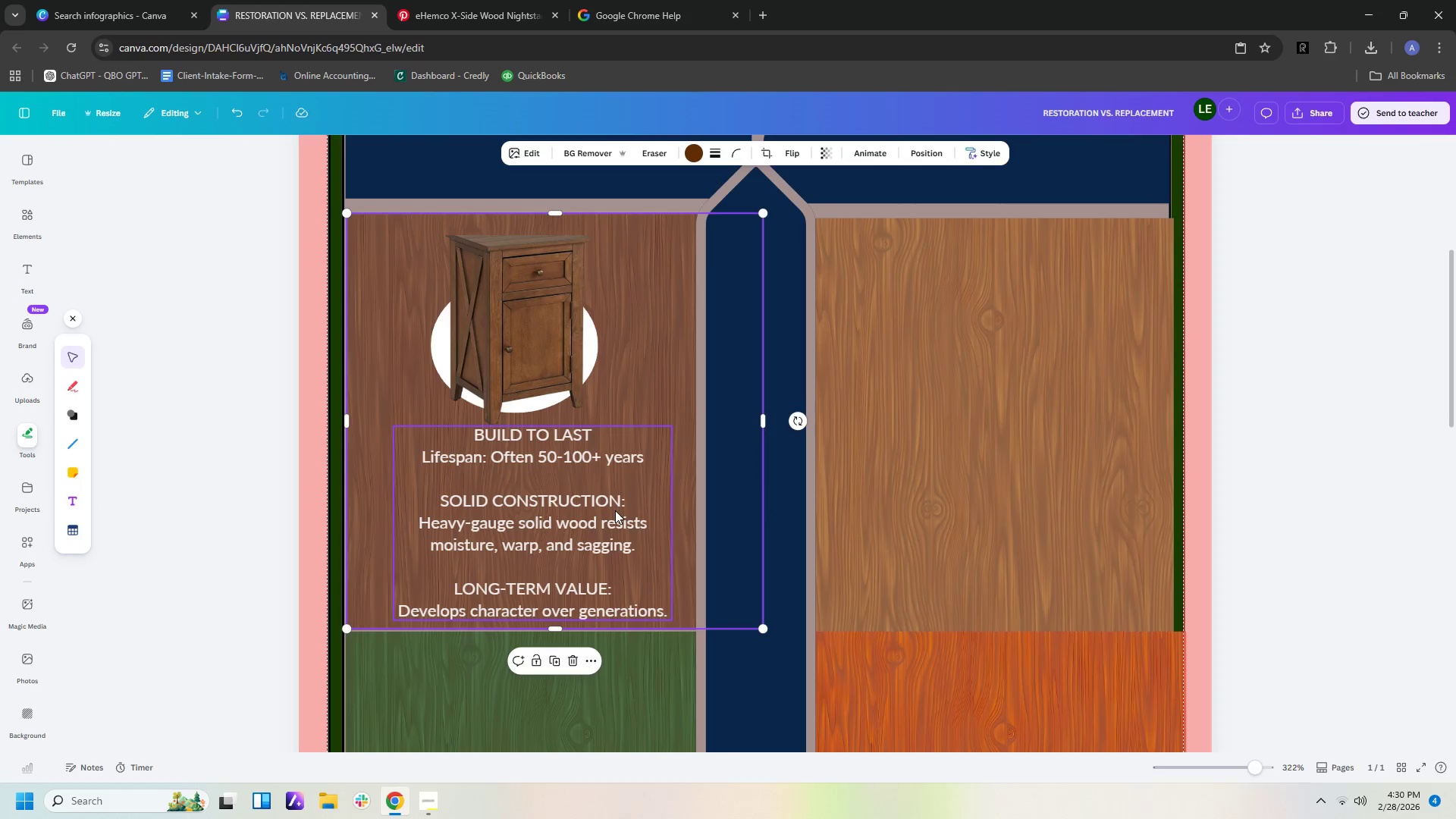 
left_click([613, 510])
 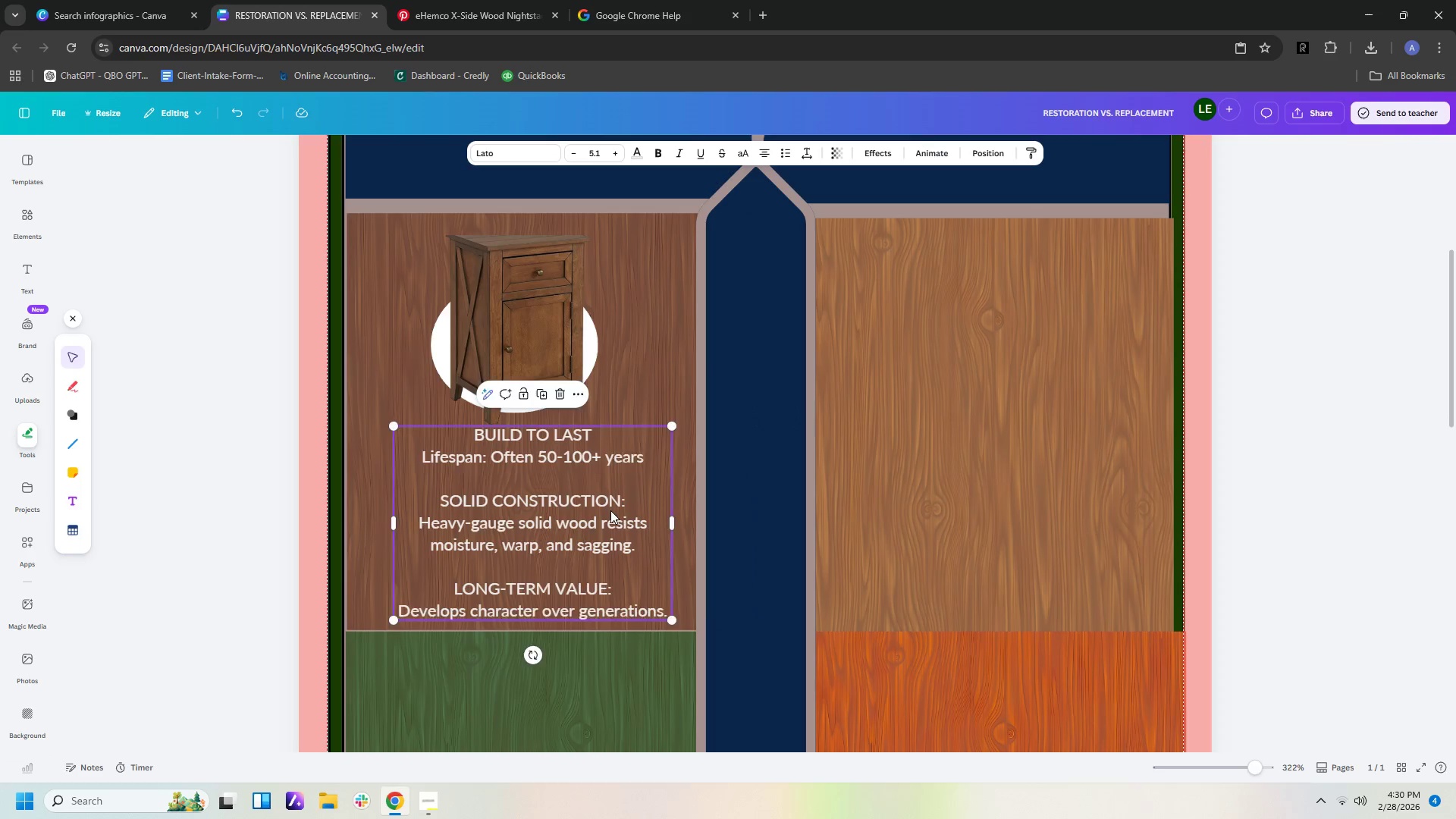 
key(ArrowLeft)
 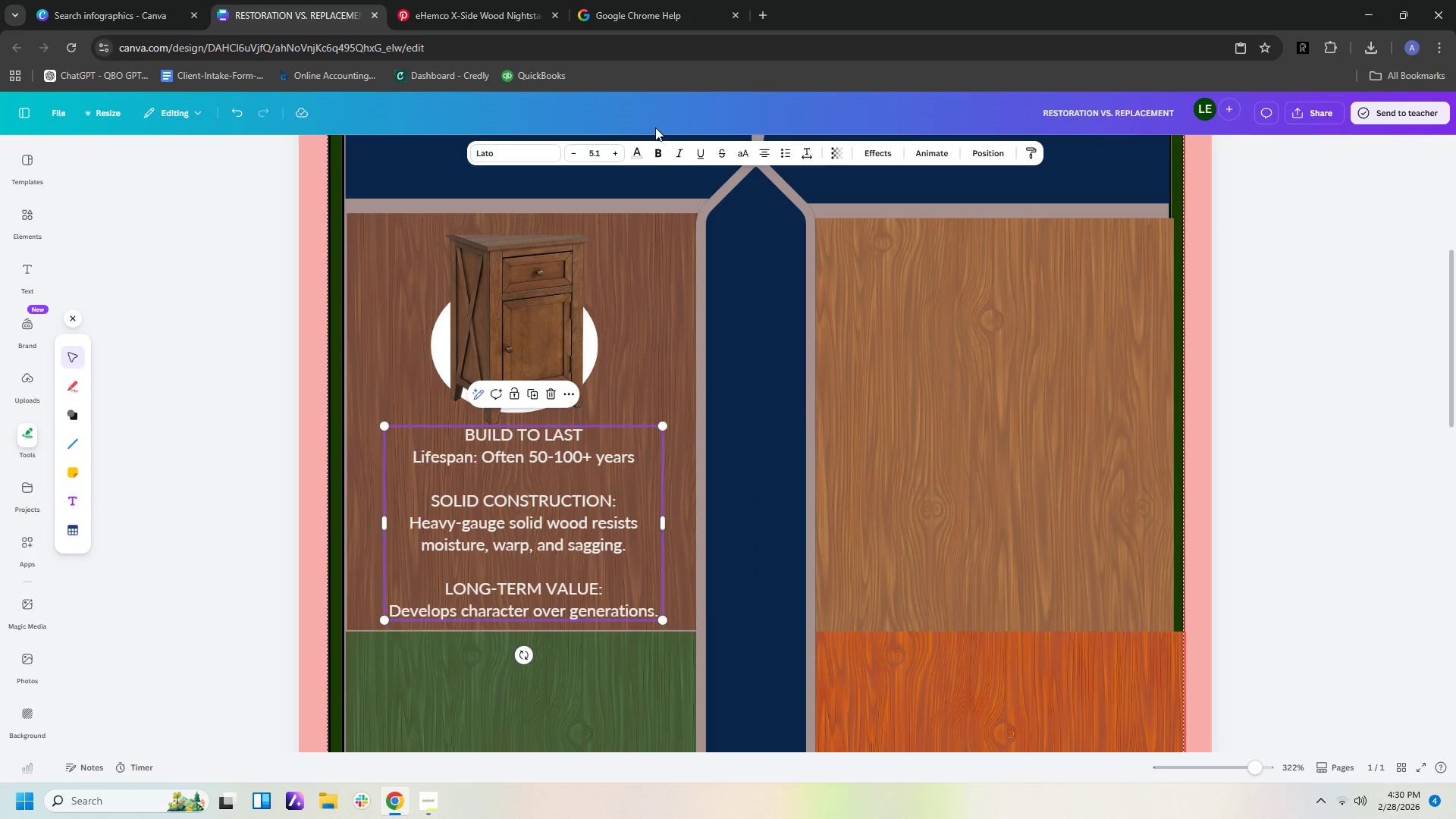 
left_click([665, 156])
 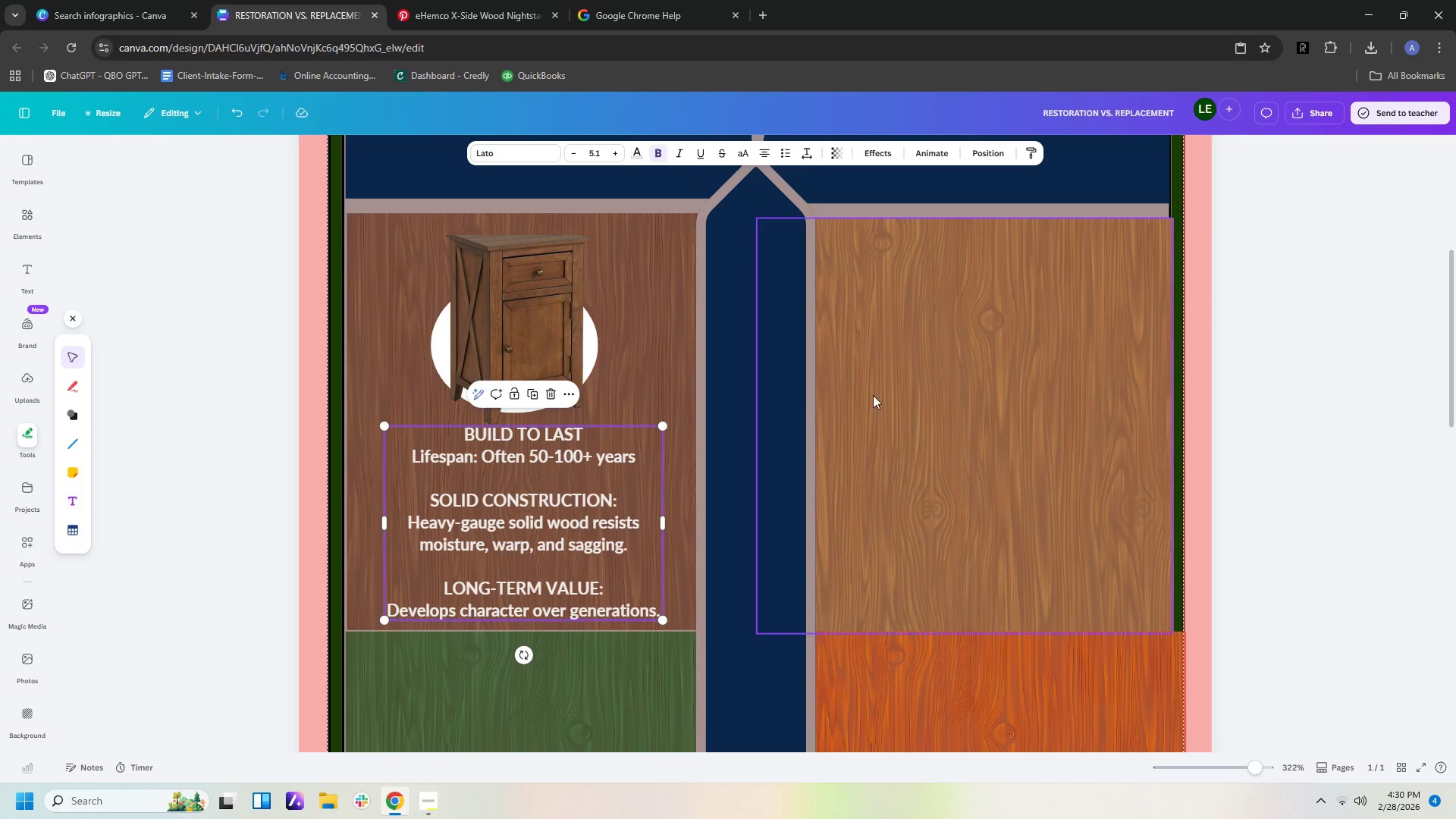 
left_click([886, 415])
 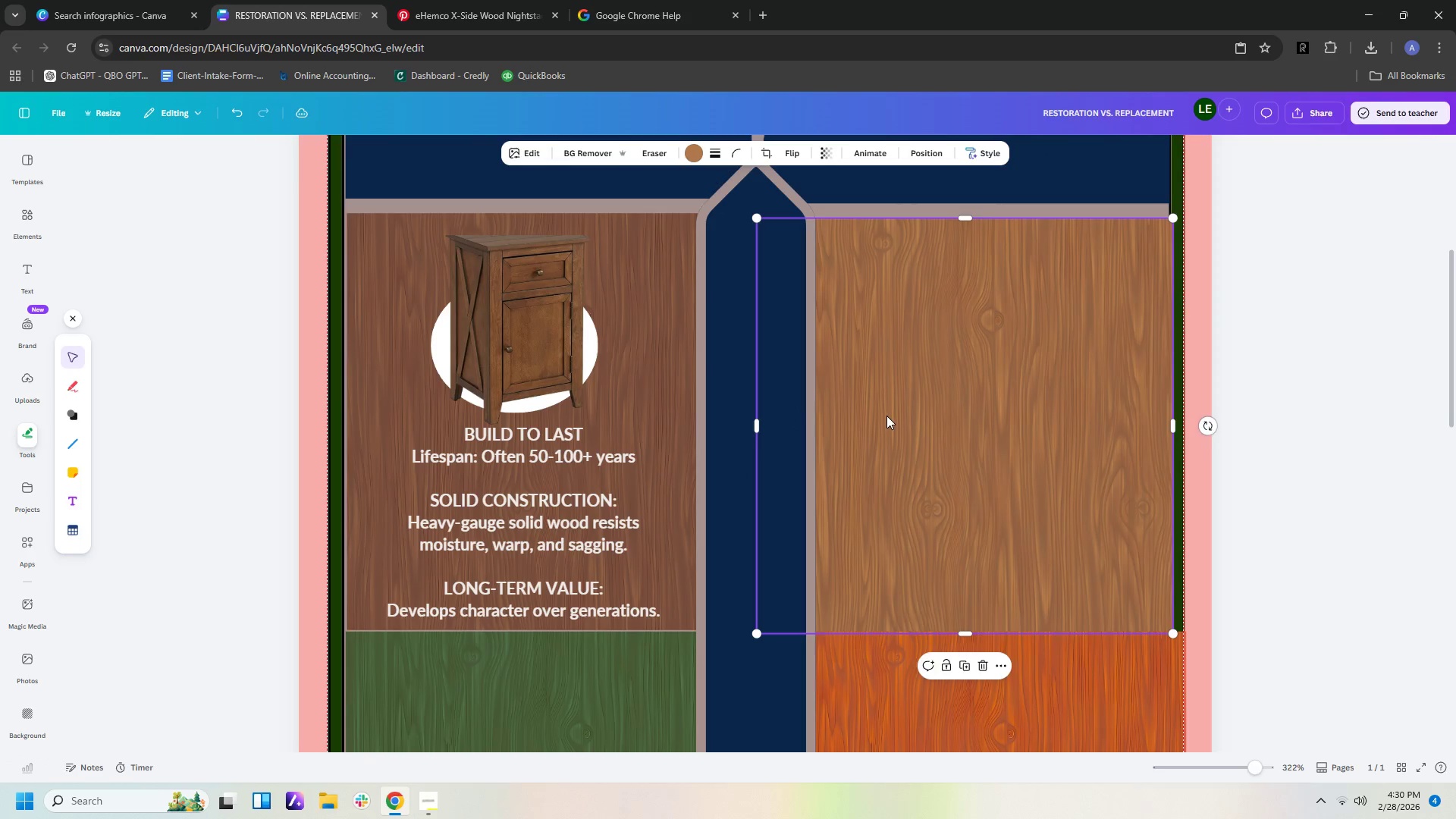 
scroll: coordinate [886, 416], scroll_direction: up, amount: 2.0
 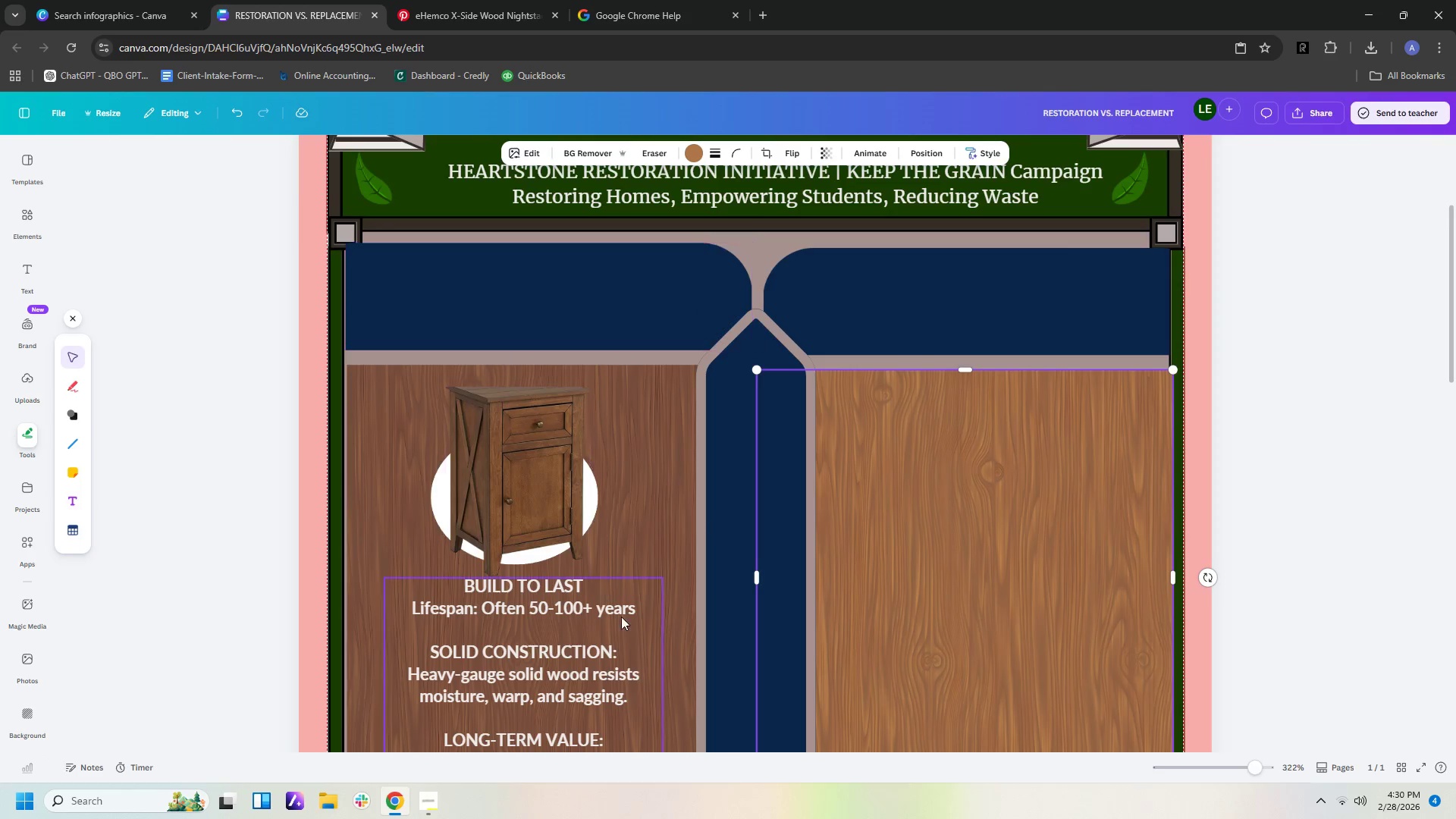 
left_click([608, 623])
 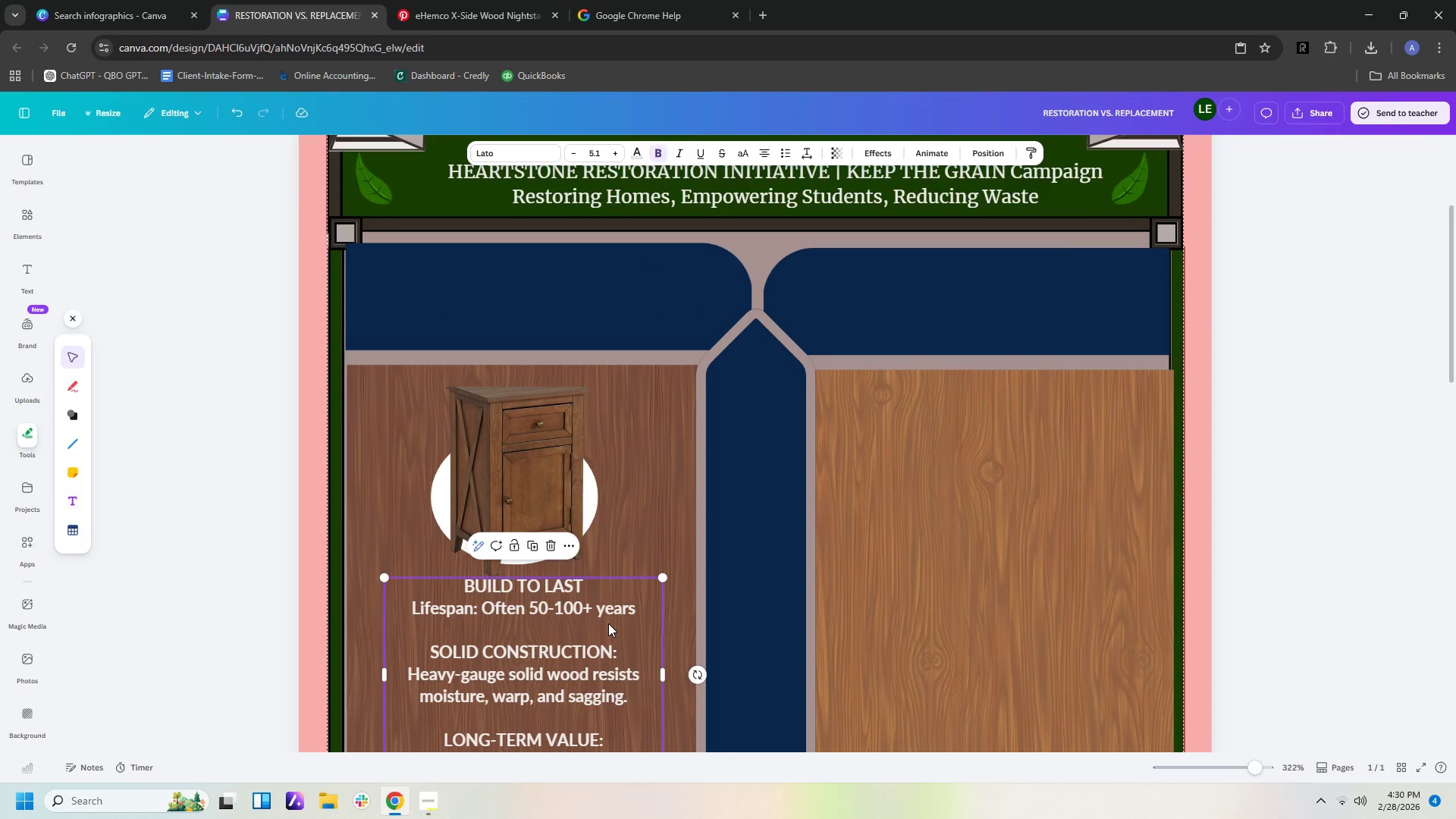 
key(Control+C)
 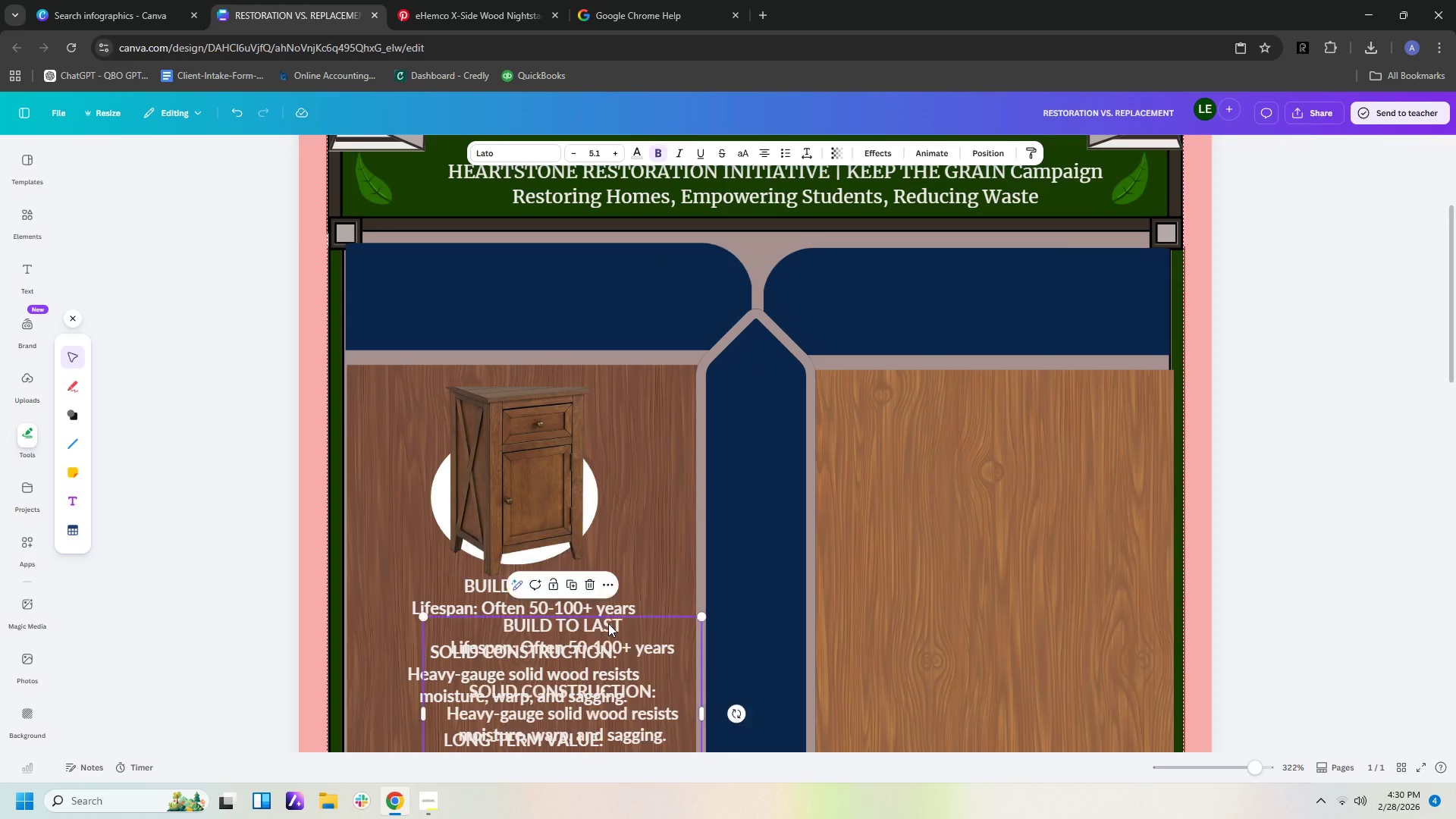 
key(Control+V)
 